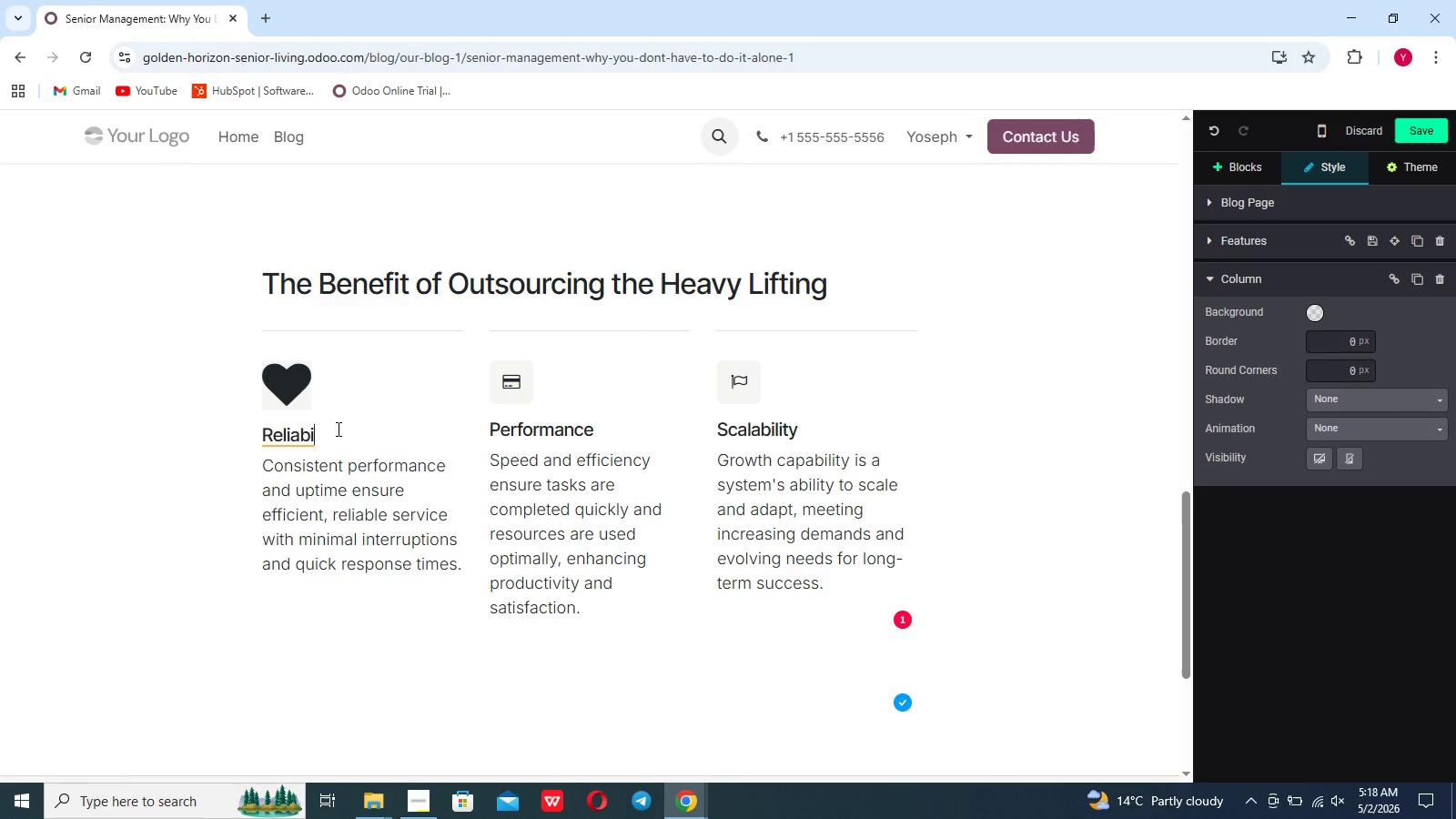 
key(Backspace)
key(Backspace)
key(Backspace)
key(Backspace)
key(Backspace)
key(Backspace)
key(Backspace)
type(PROTECT t)
key(Backspace)
key(Backspace)
type(o)
key(Backspace)
type(roet)
key(Backspace)
key(Backspace)
type(tecy )
key(Backspace)
key(Backspace)
type(t Your PHYSICAL Health)
 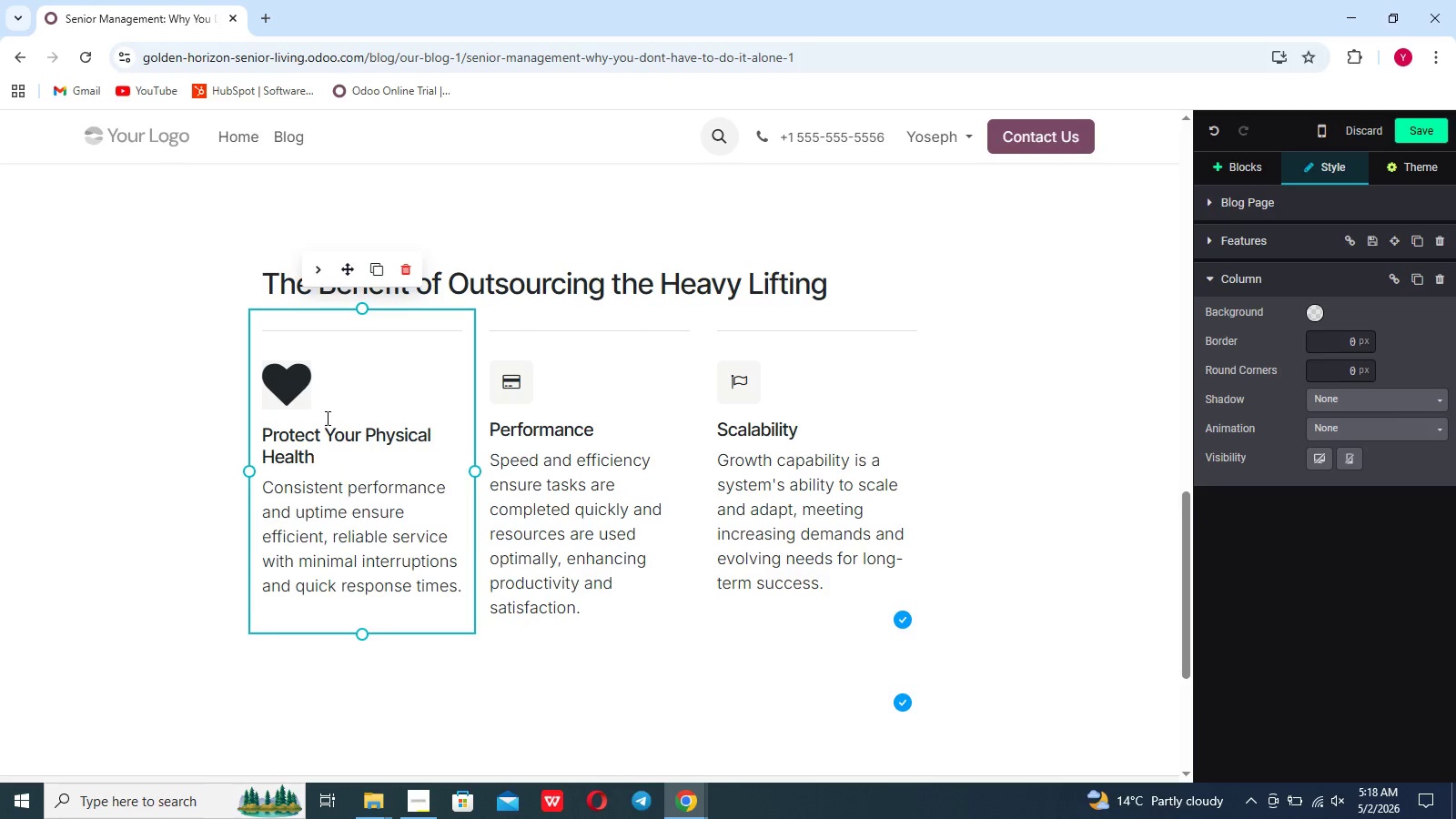 
hold_key(key=CapsLock, duration=0.64)
 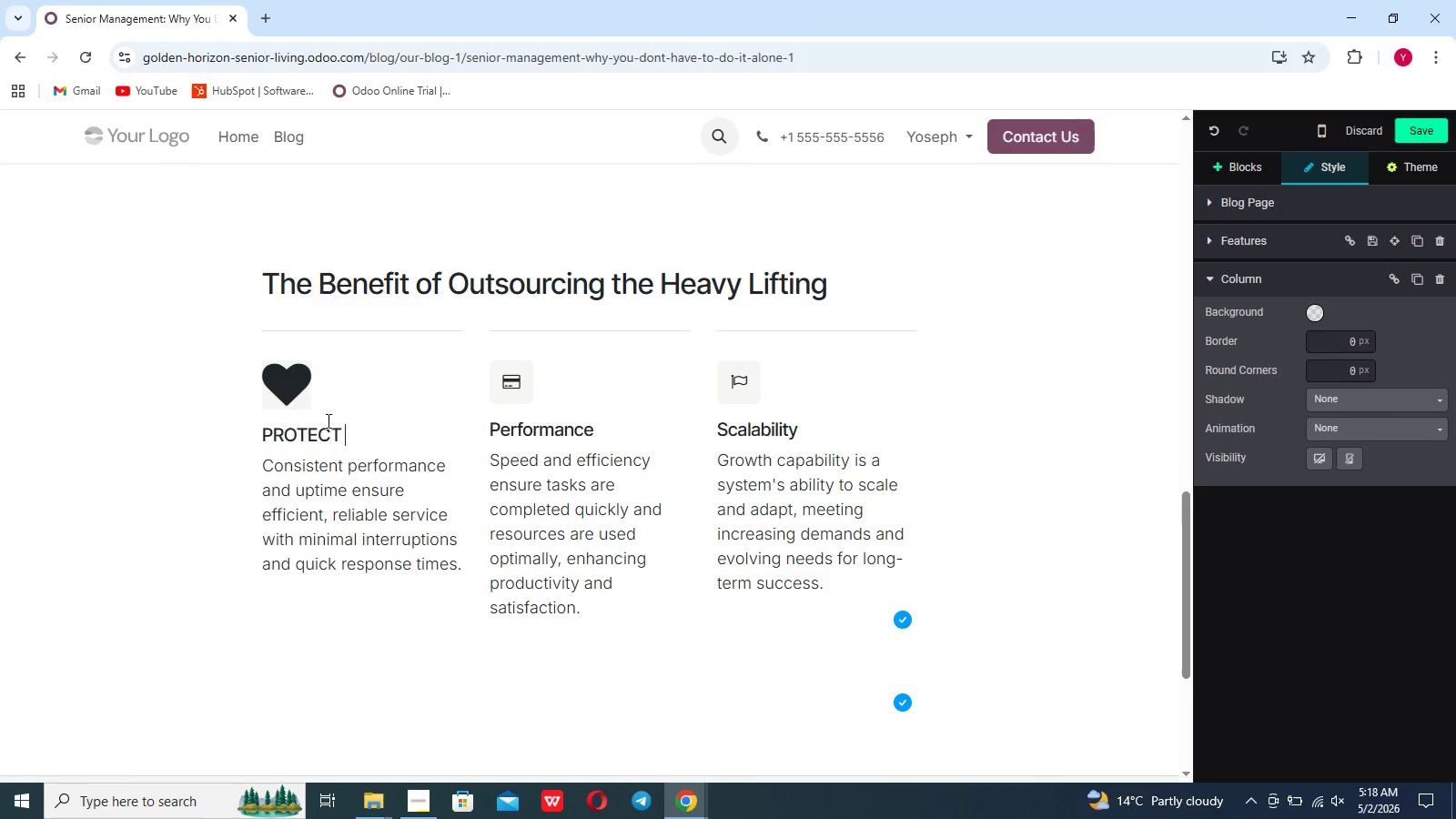 
key(Enter)
 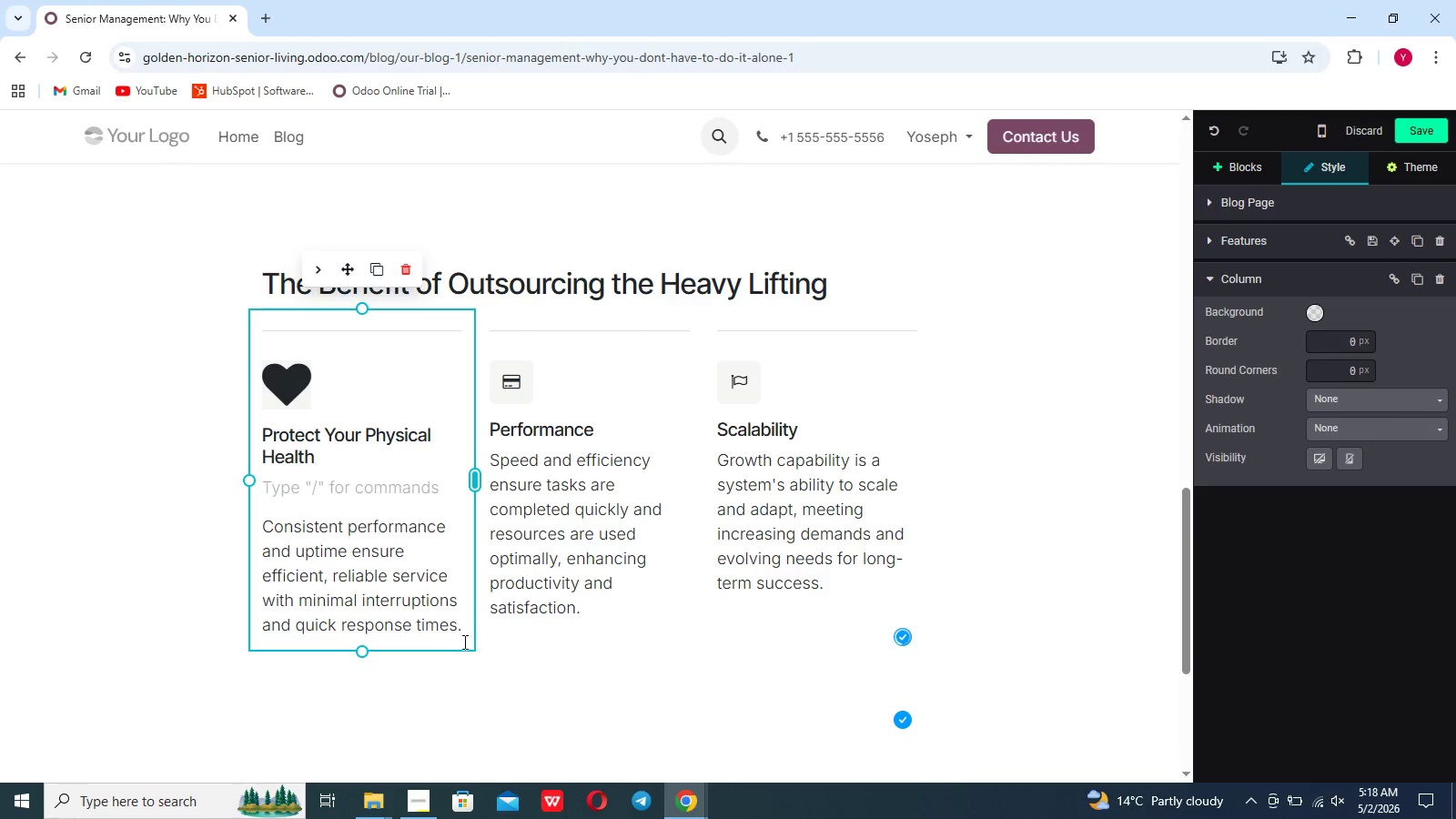 
left_click_drag(start_coordinate=[453, 628], to_coordinate=[261, 533])
 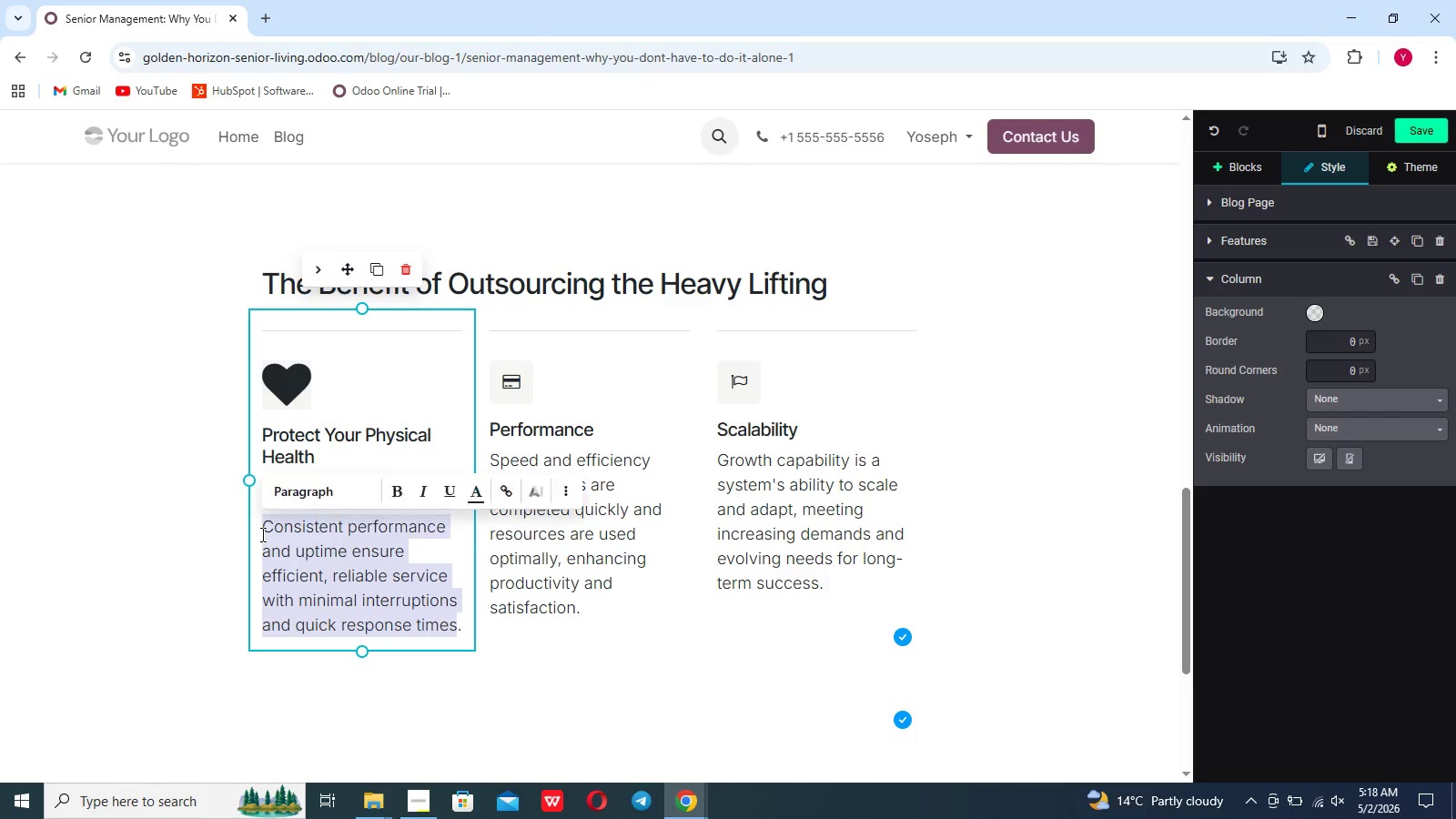 
double_click([261, 534])
 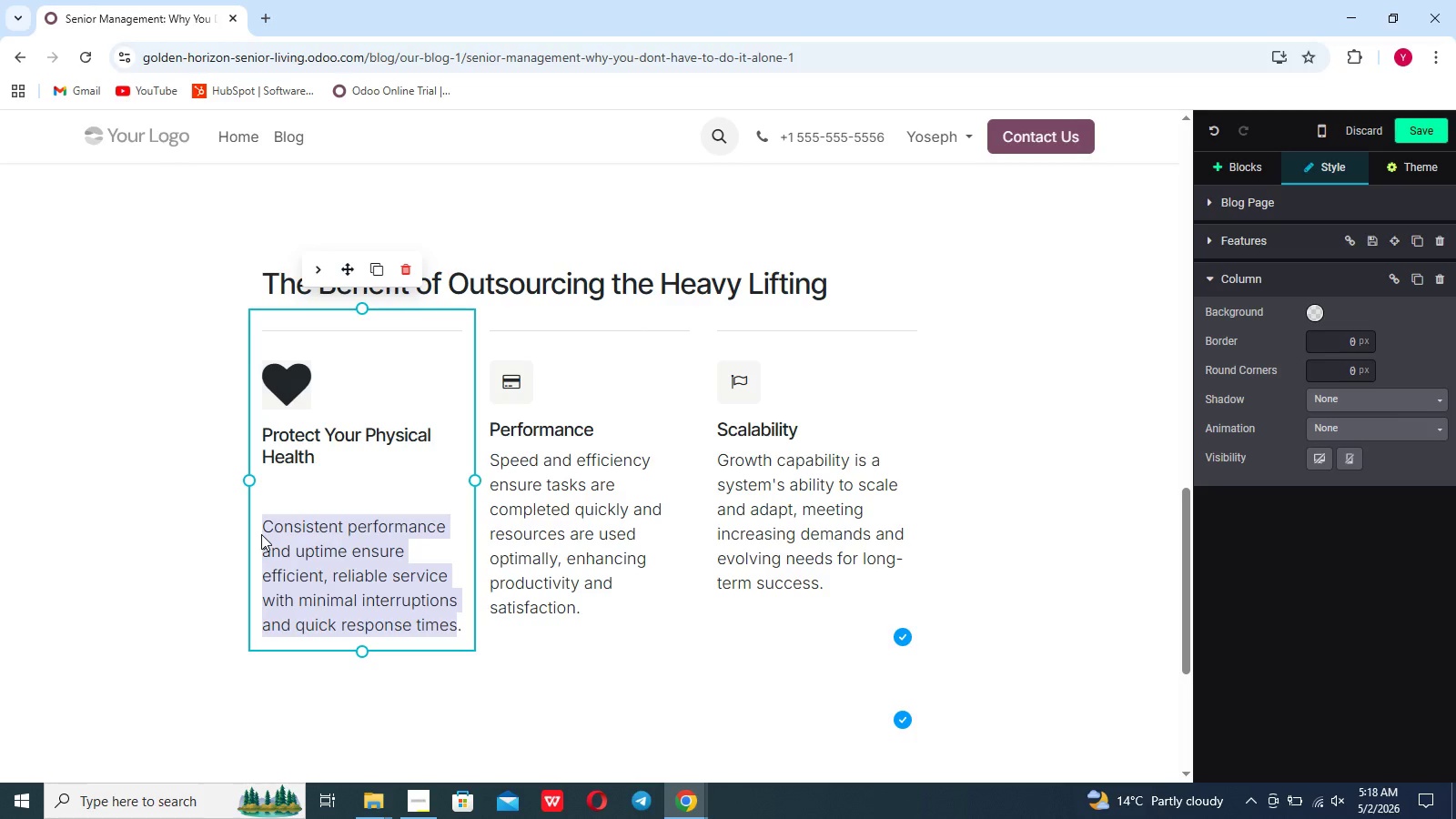 
key(Backspace)
 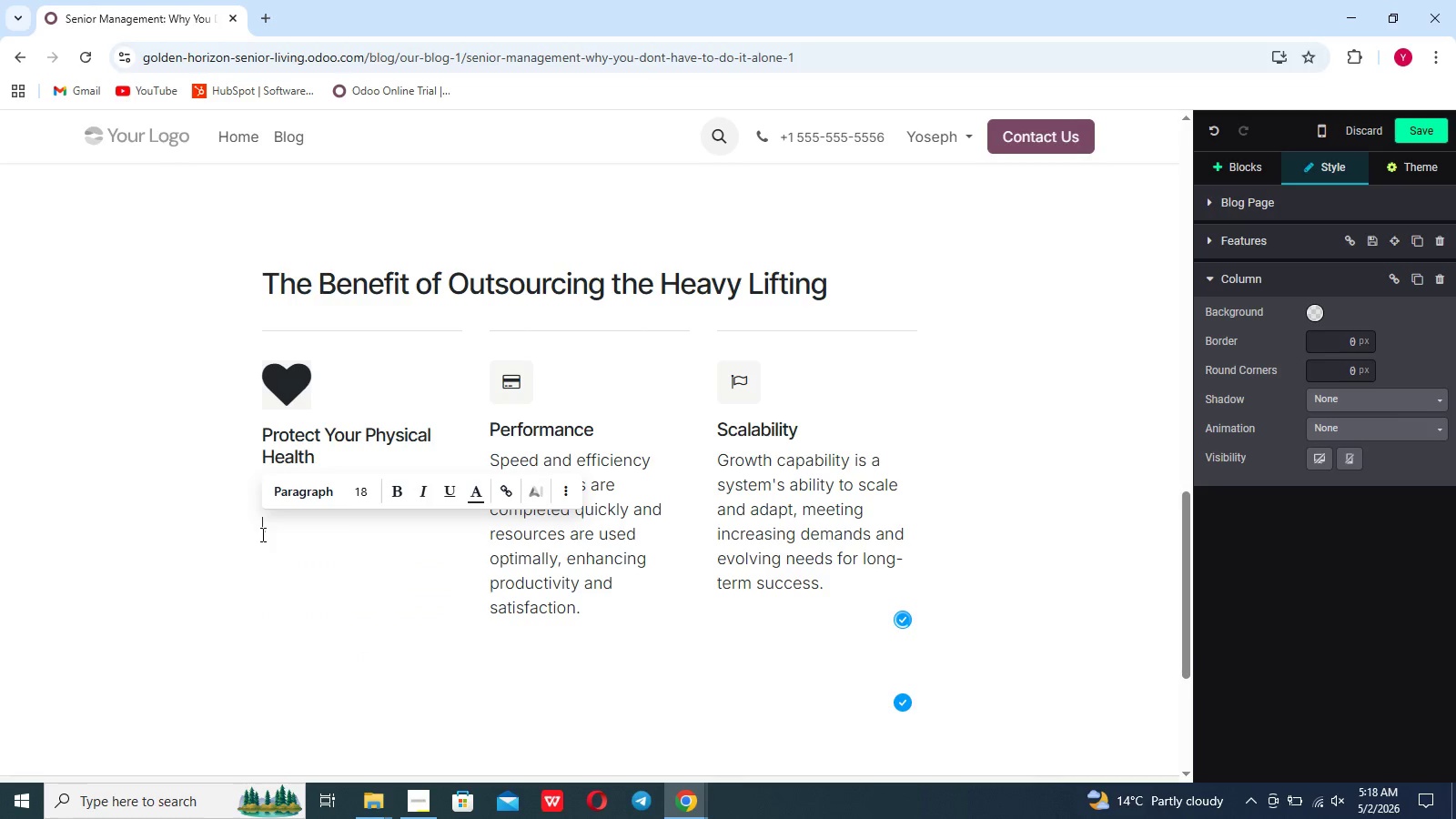 
key(Backspace)
 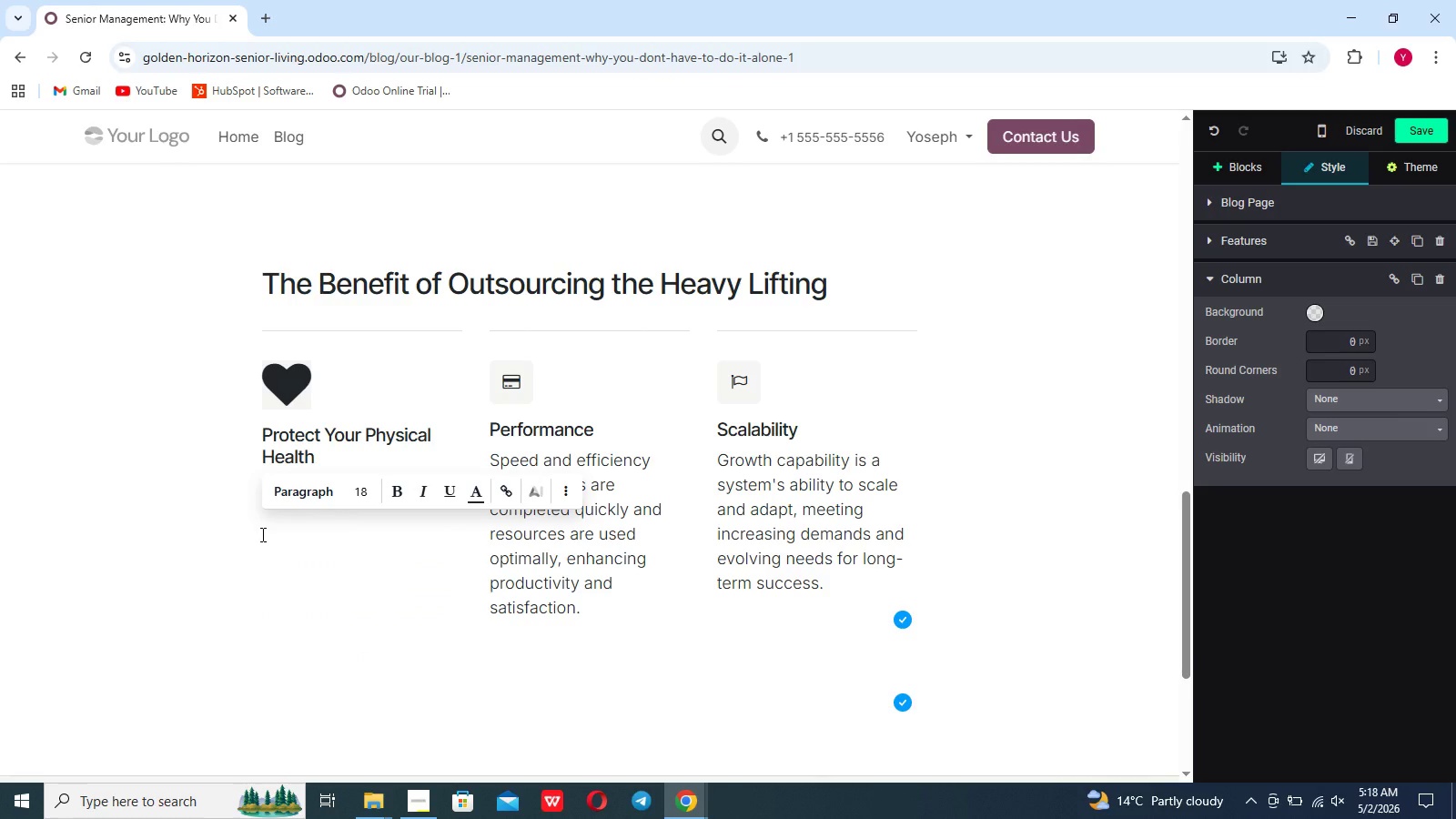 
wait(7.47)
 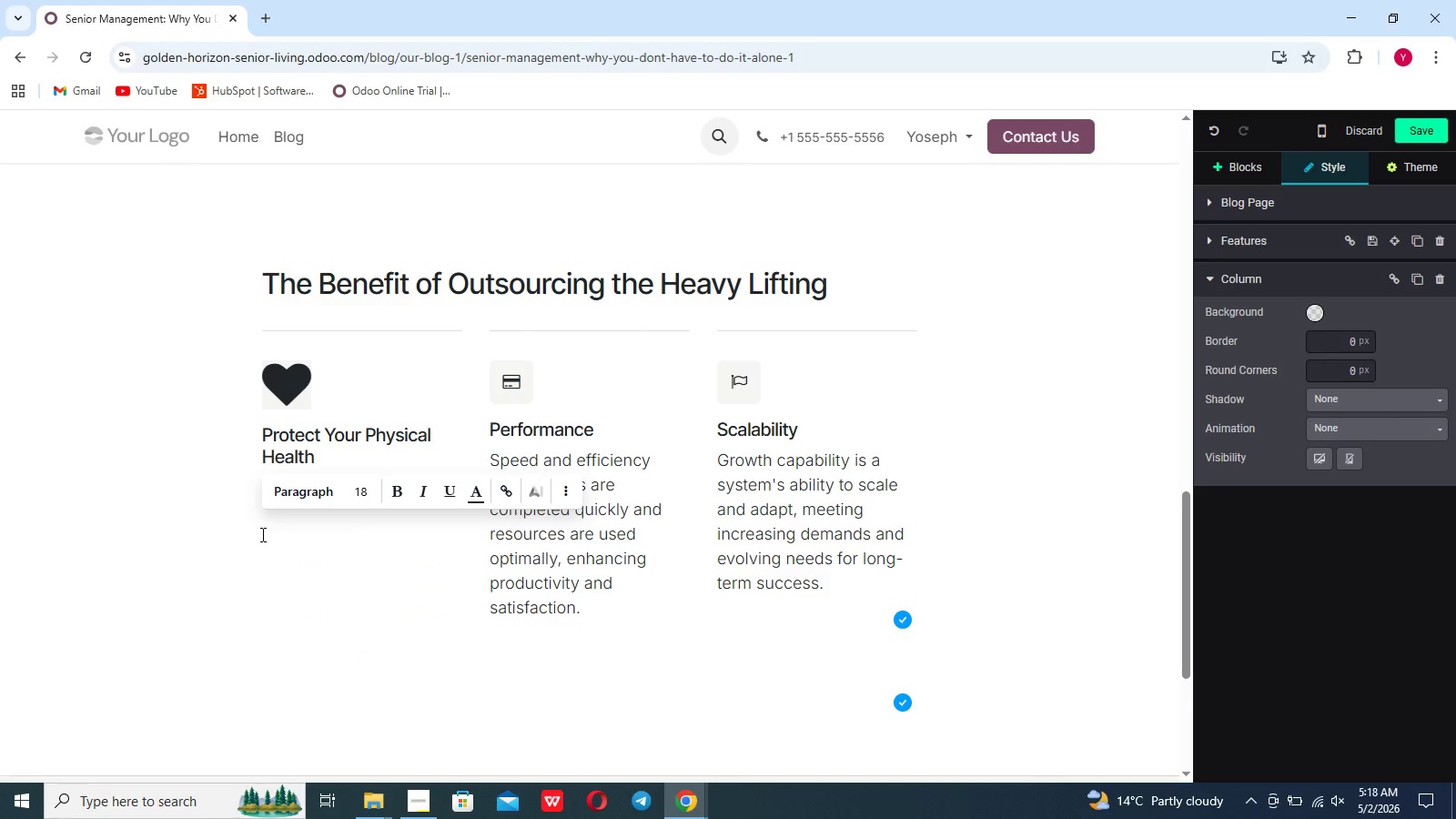 
type(Avoid risking)
key(Backspace)
key(Backspace)
 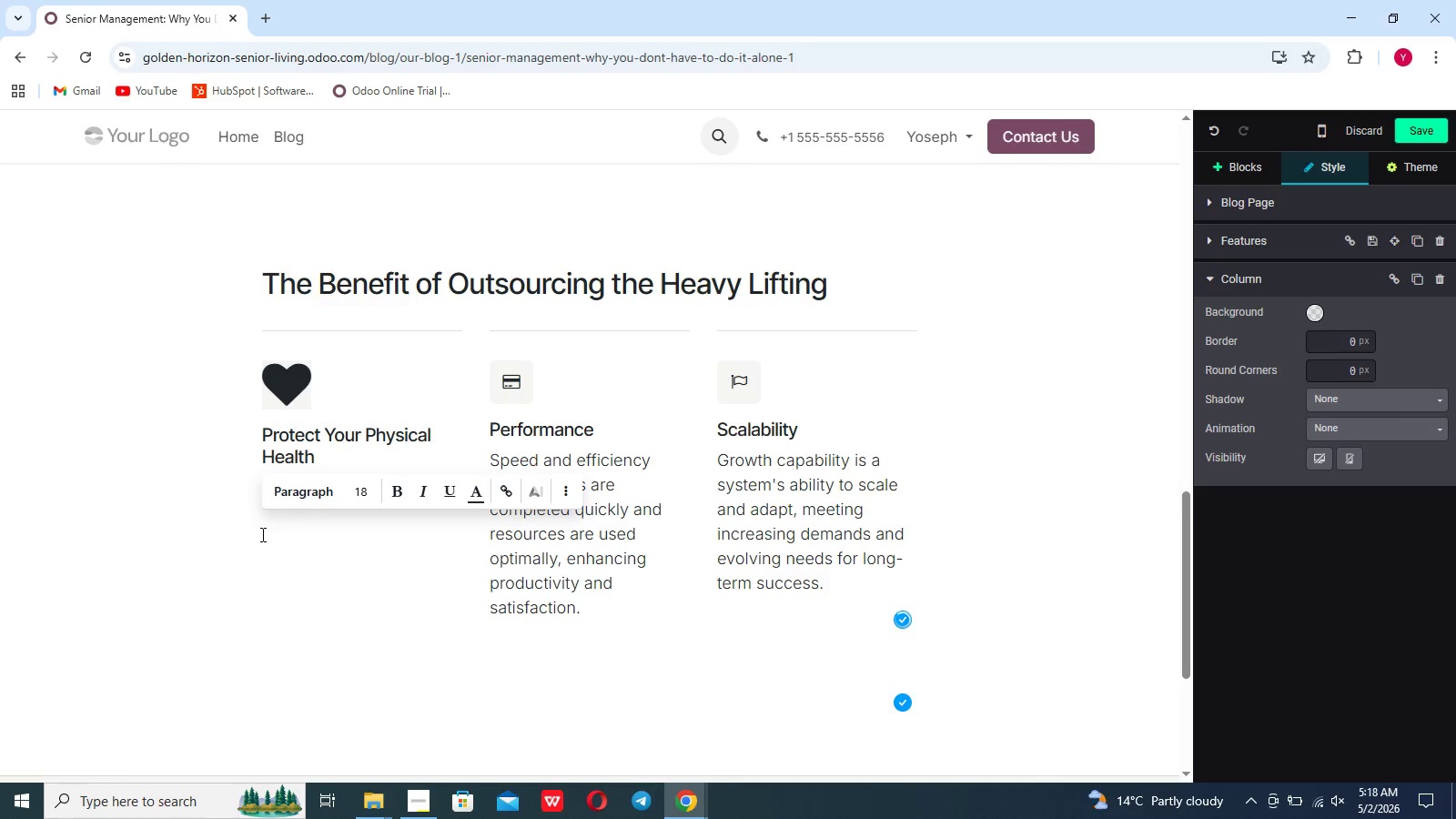 
left_click([261, 534])
 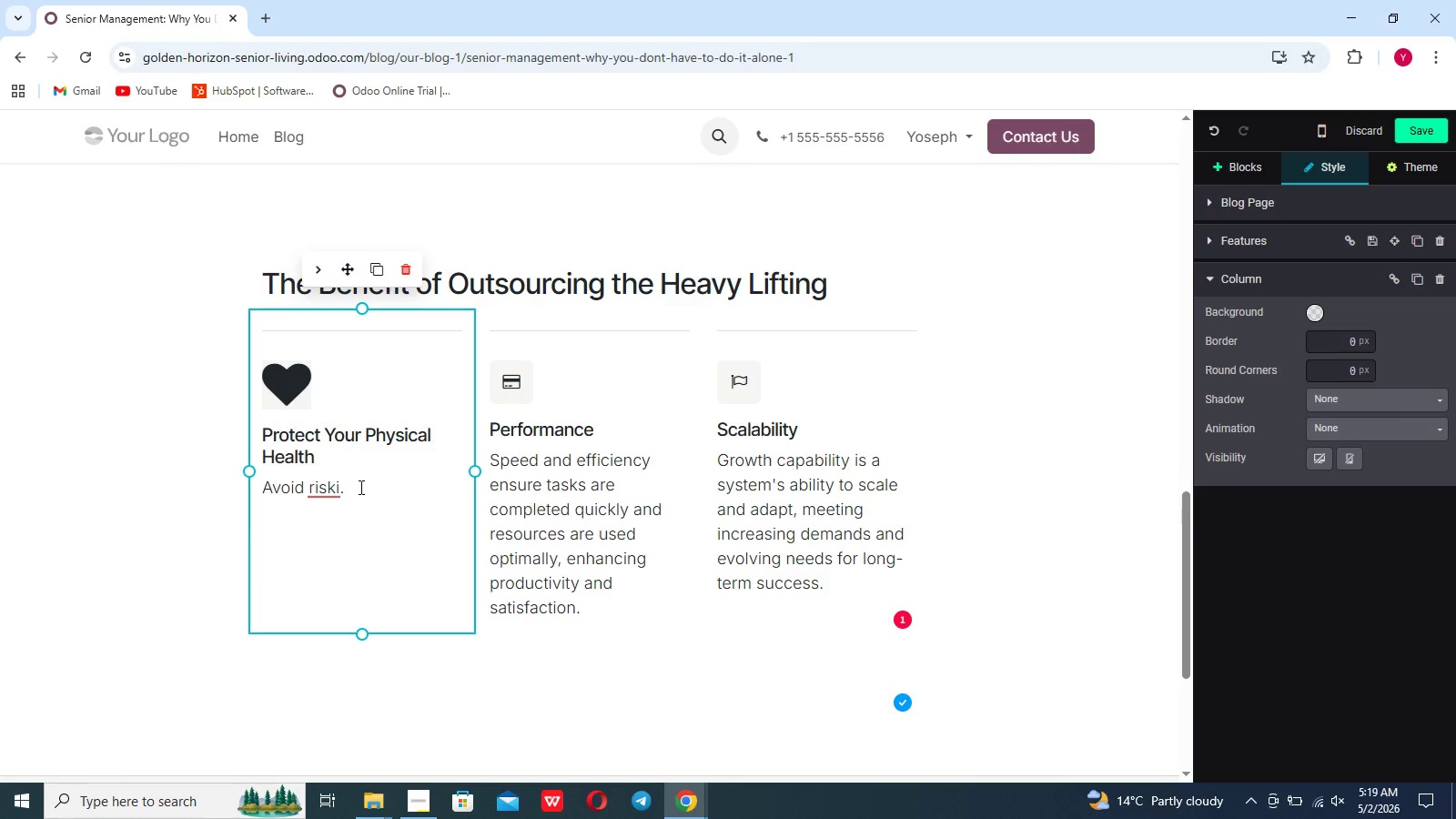 
left_click([359, 487])
 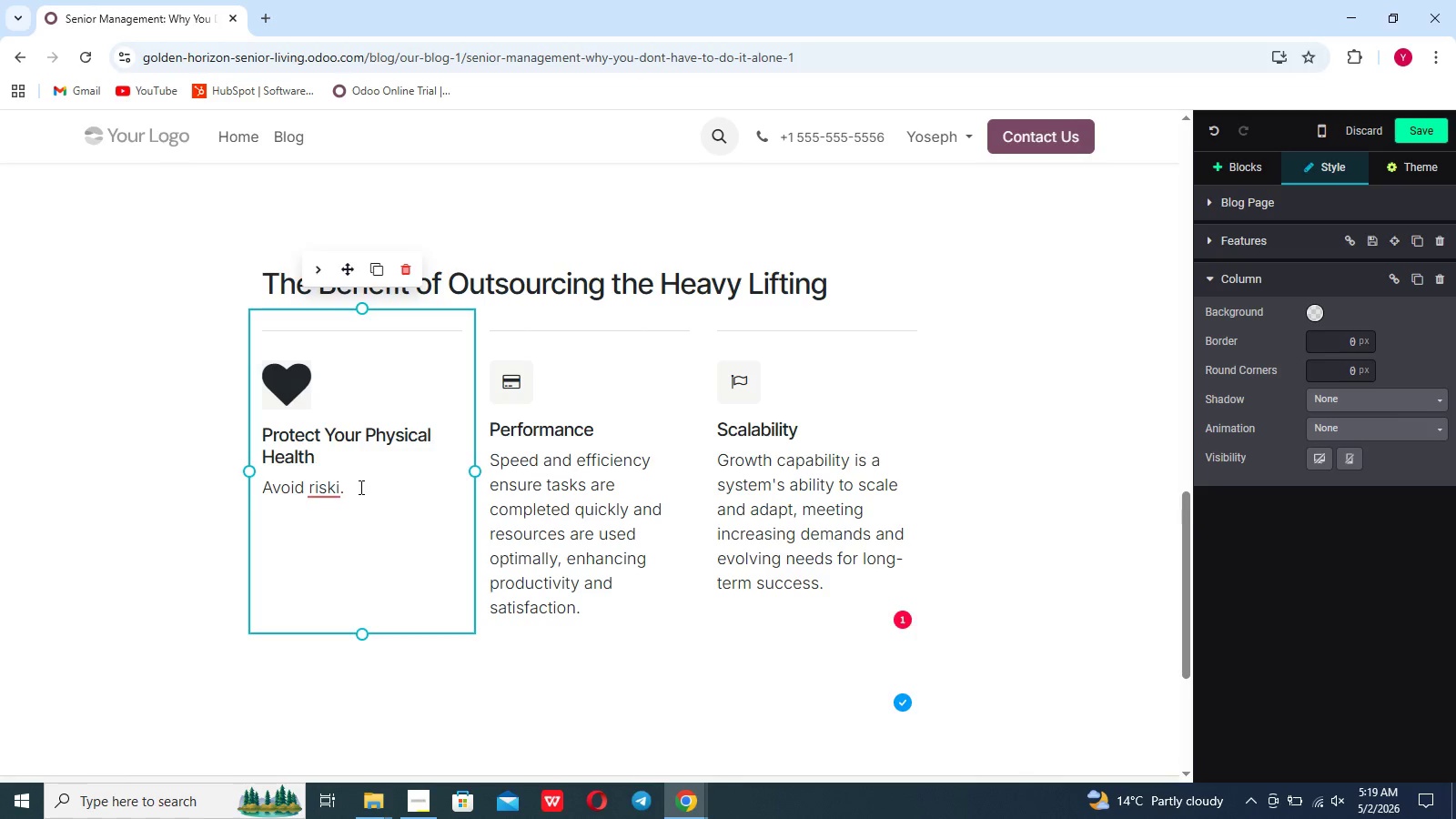 
key(Backspace)
key(Backspace)
key(Backspace)
key(Backspace)
key(Backspace)
key(Backspace)
type(the risk of injury fr)
 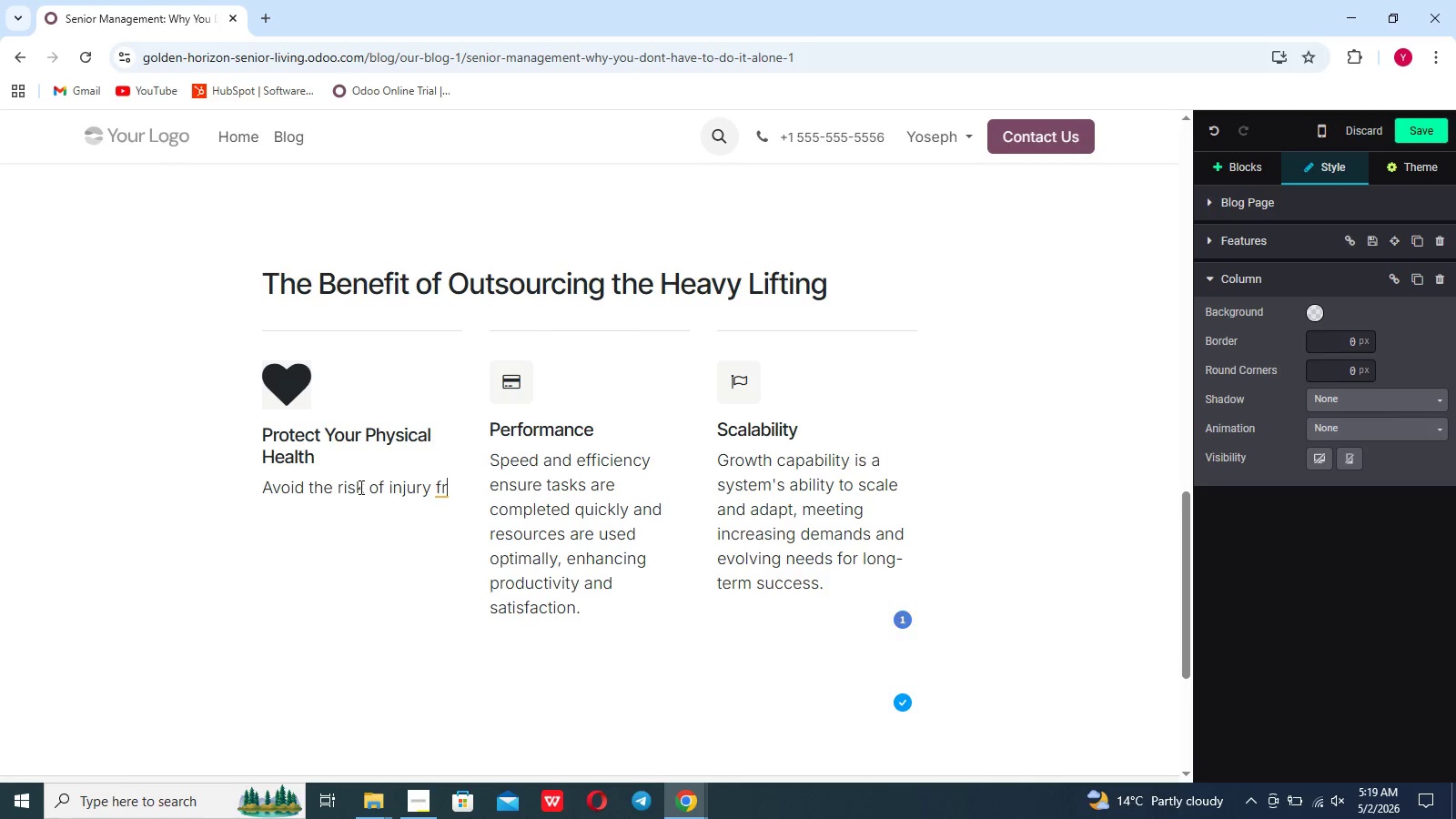 
type(m )
key(Backspace)
key(Backspace)
type(omlifting)
 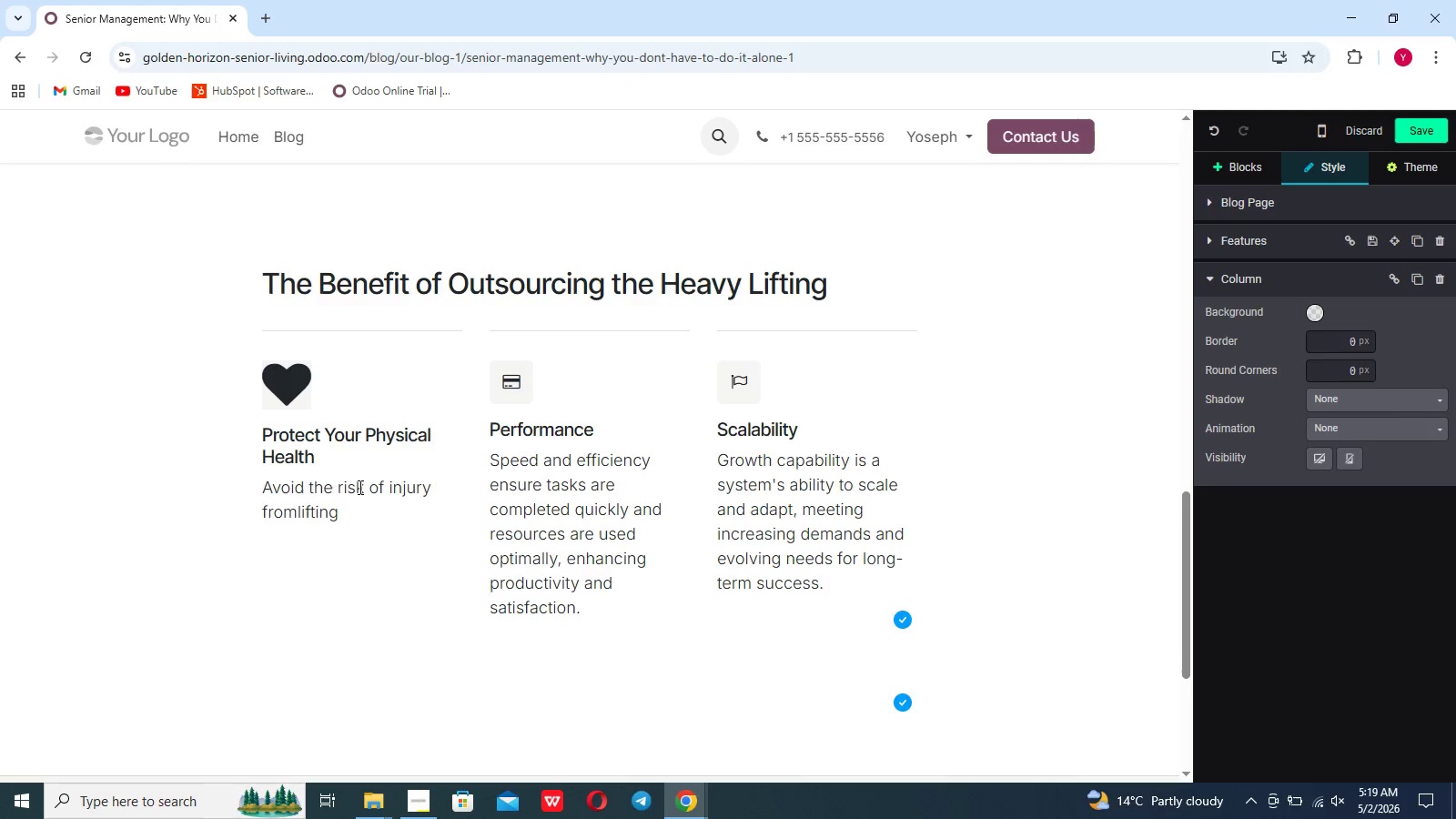 
scroll: coordinate [359, 487], scroll_direction: down, amount: 1.0
 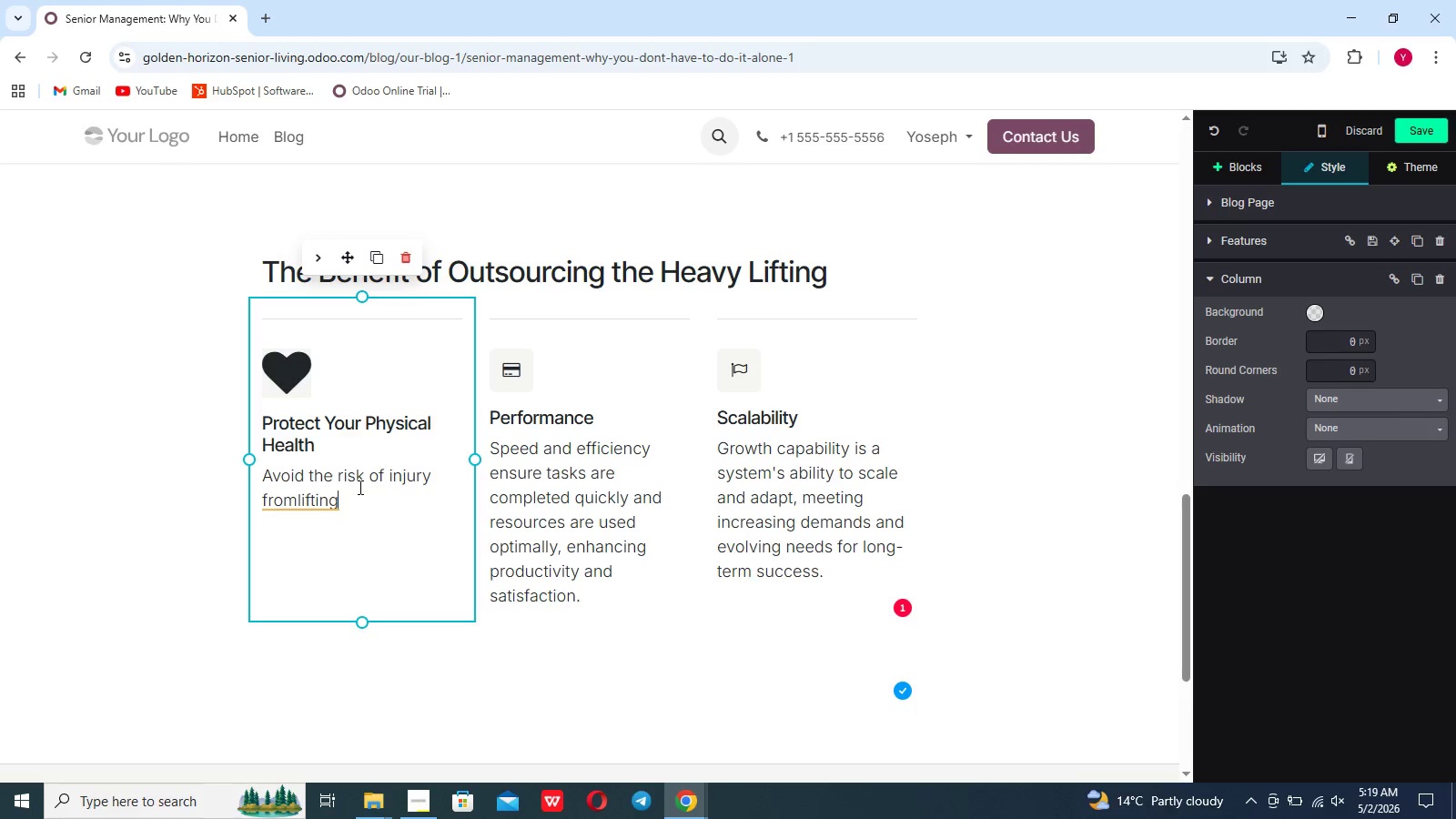 
key(Space)
 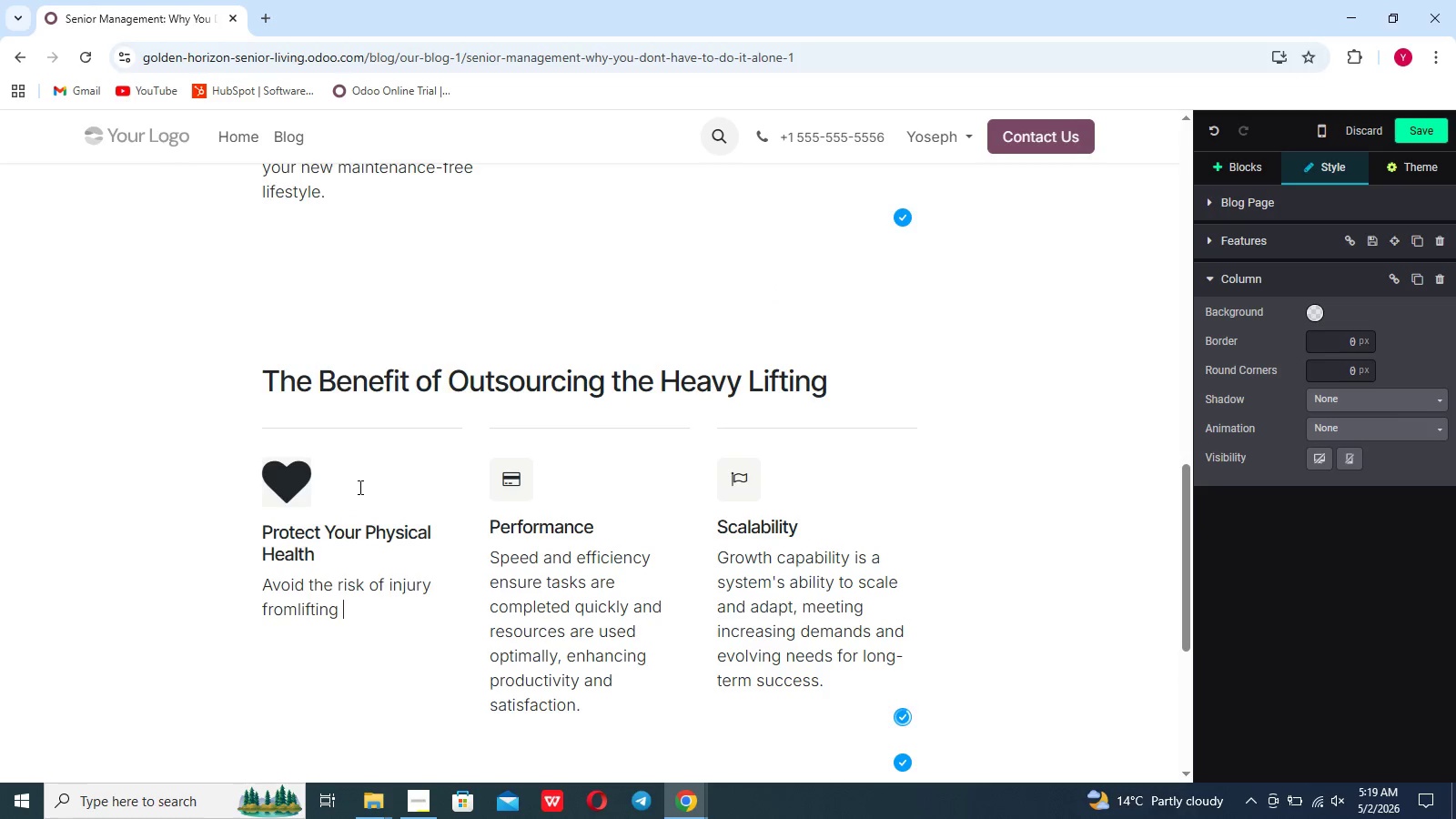 
scroll: coordinate [359, 487], scroll_direction: up, amount: 3.0
 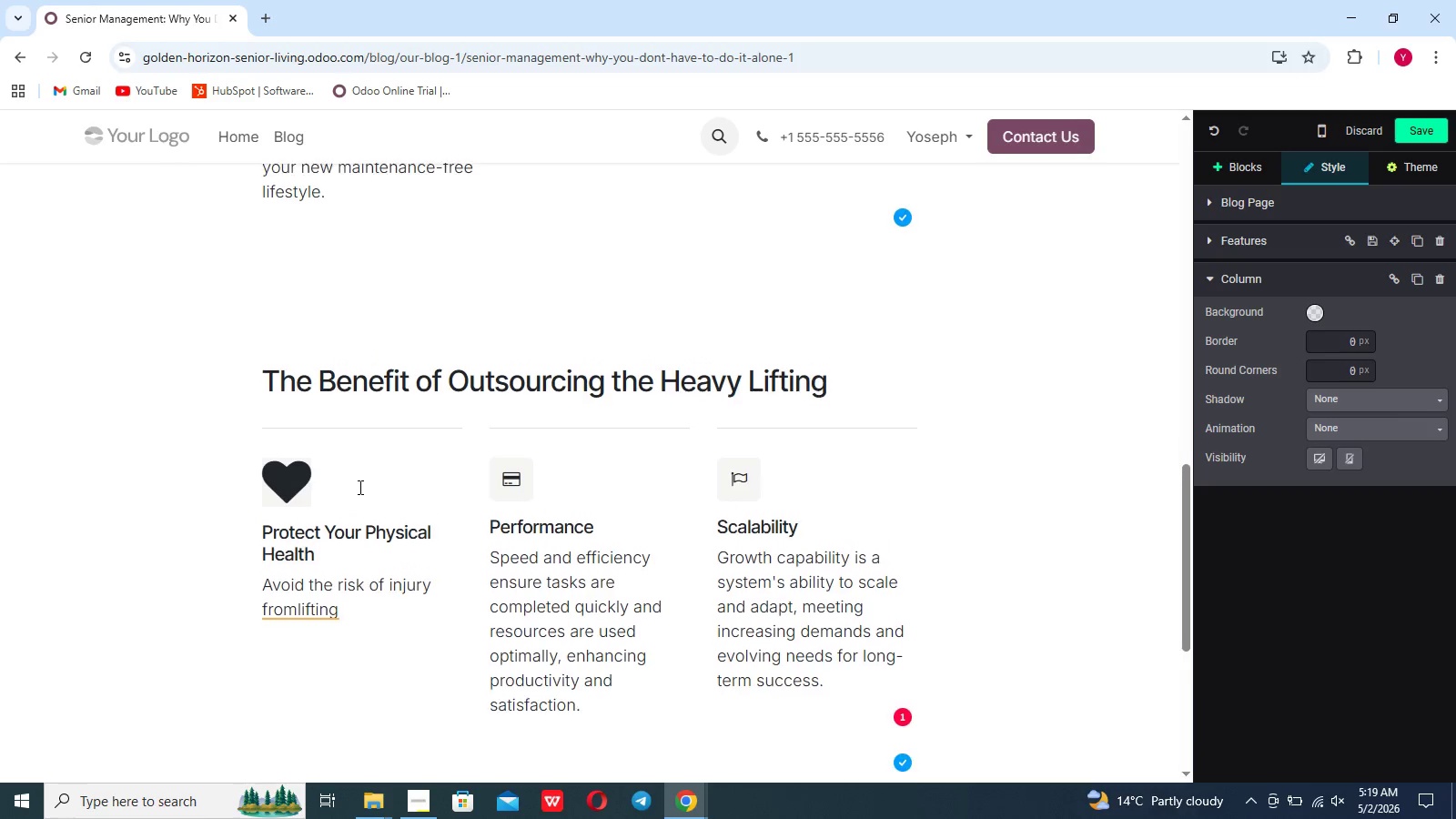 
type(heavy boxes,bending)
 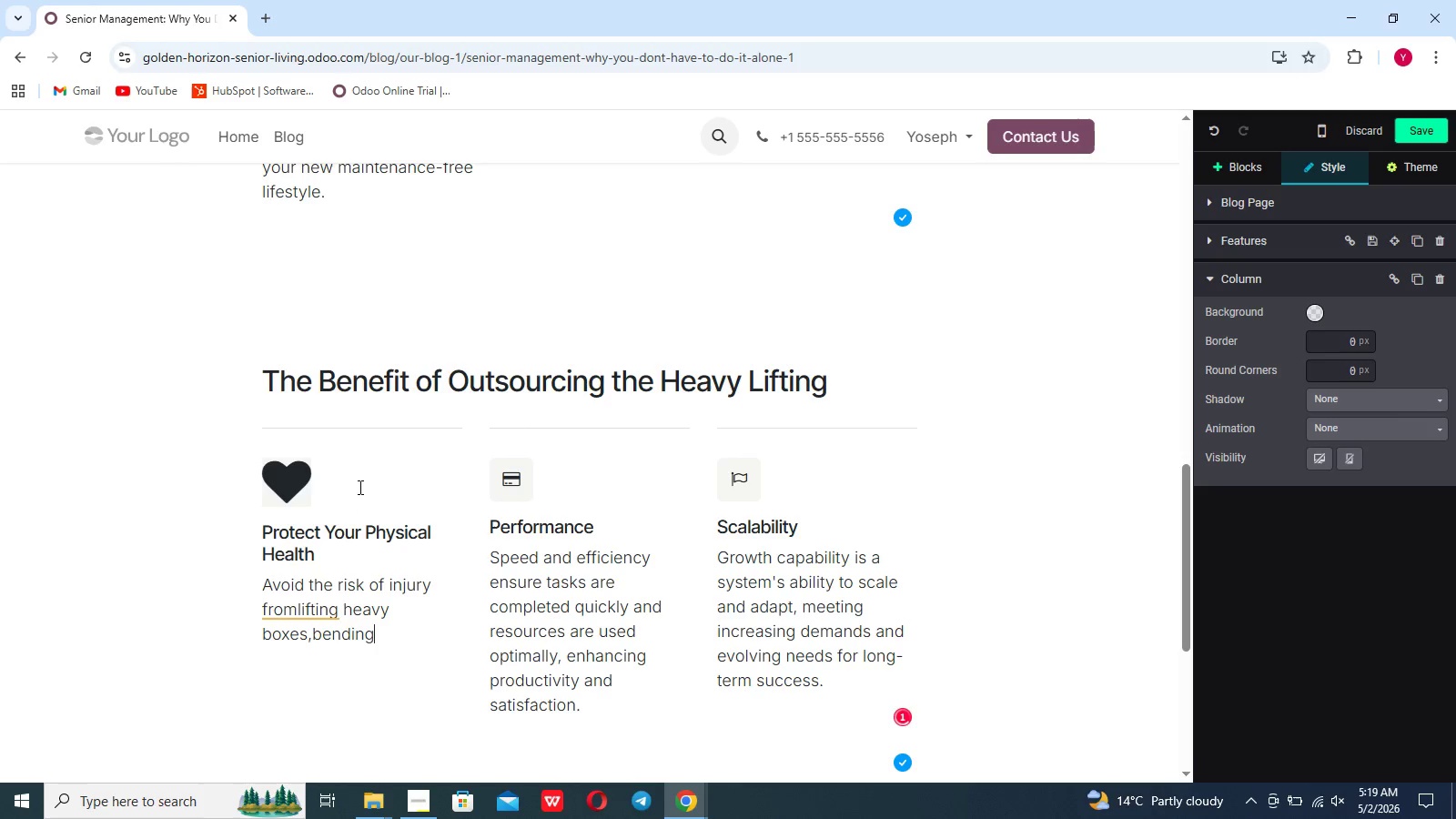 
scroll: coordinate [359, 487], scroll_direction: up, amount: 1.0
 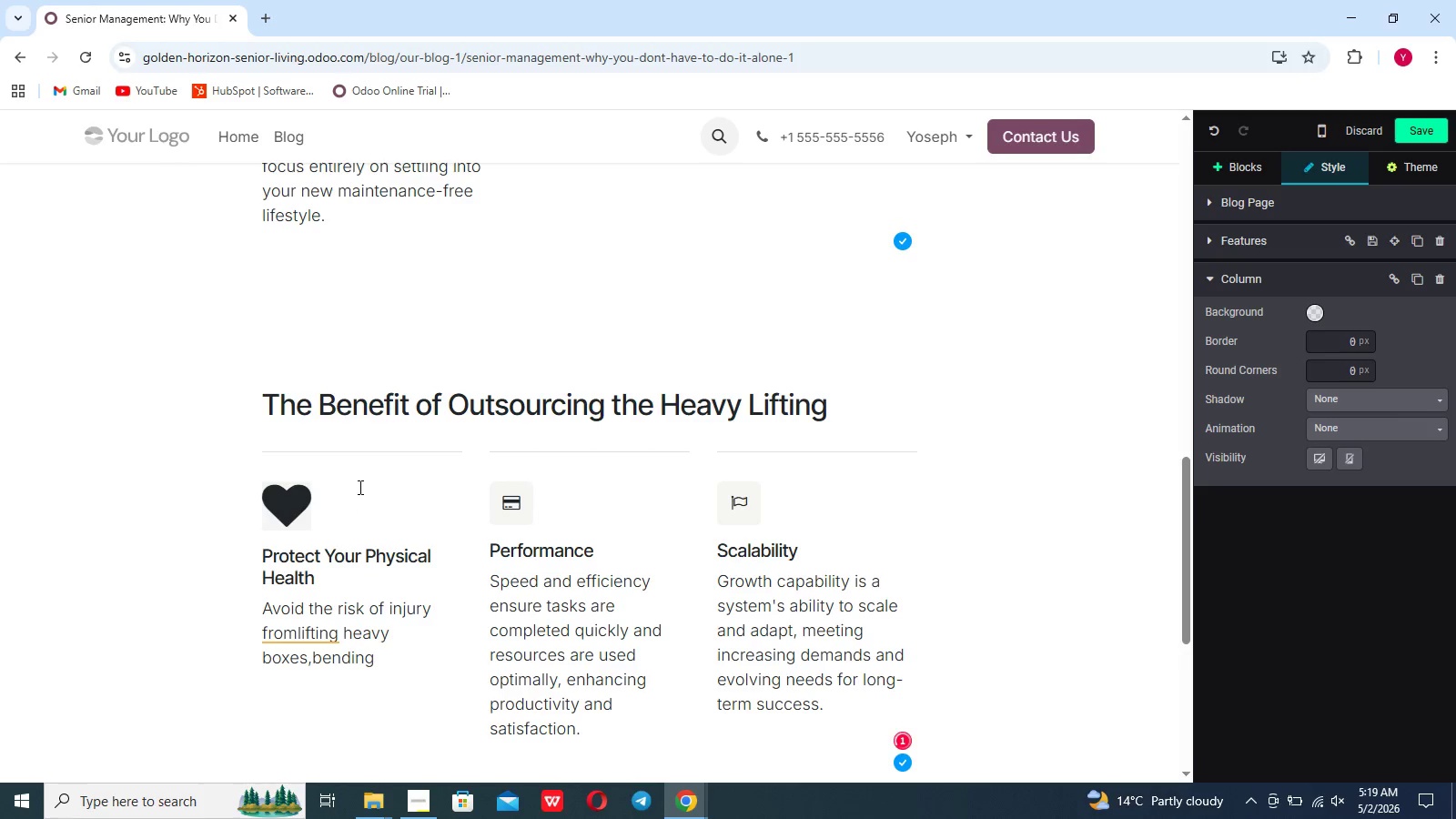 
type(,and machi)
 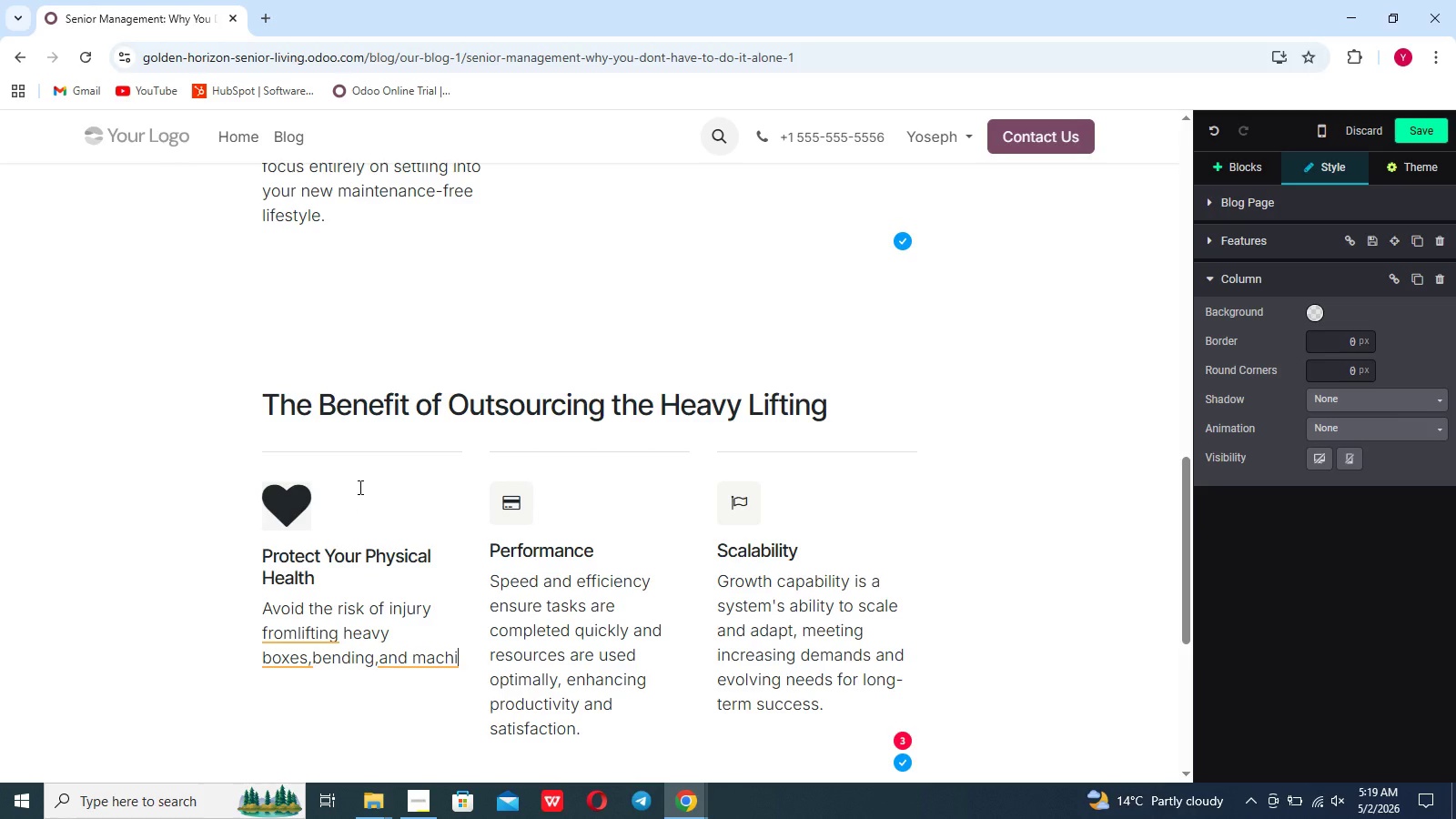 
scroll: coordinate [359, 487], scroll_direction: up, amount: 1.0
 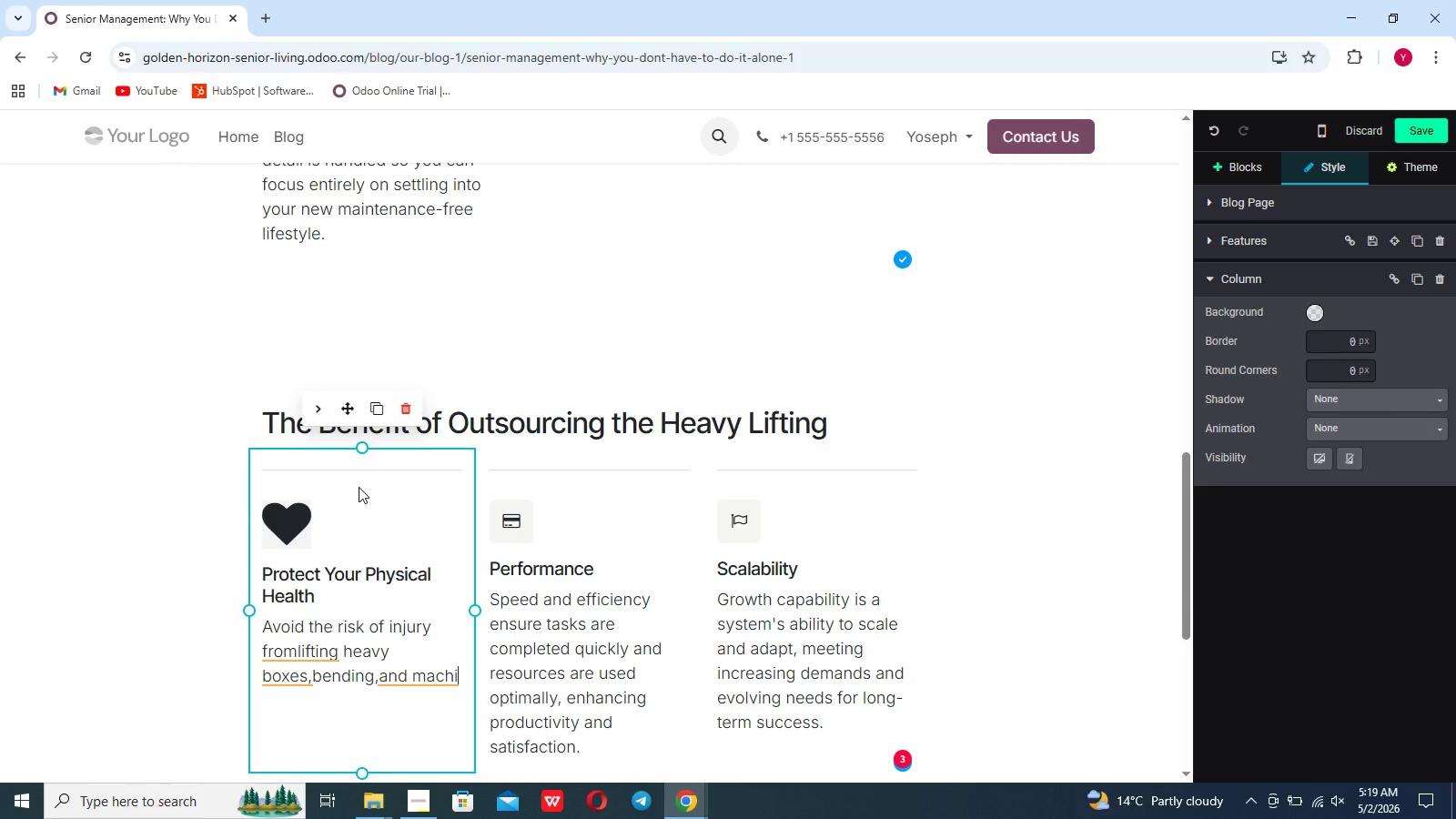 
key(Backspace)
key(Backspace)
key(Backspace)
key(Backspace)
key(Backspace)
type(reaching)
 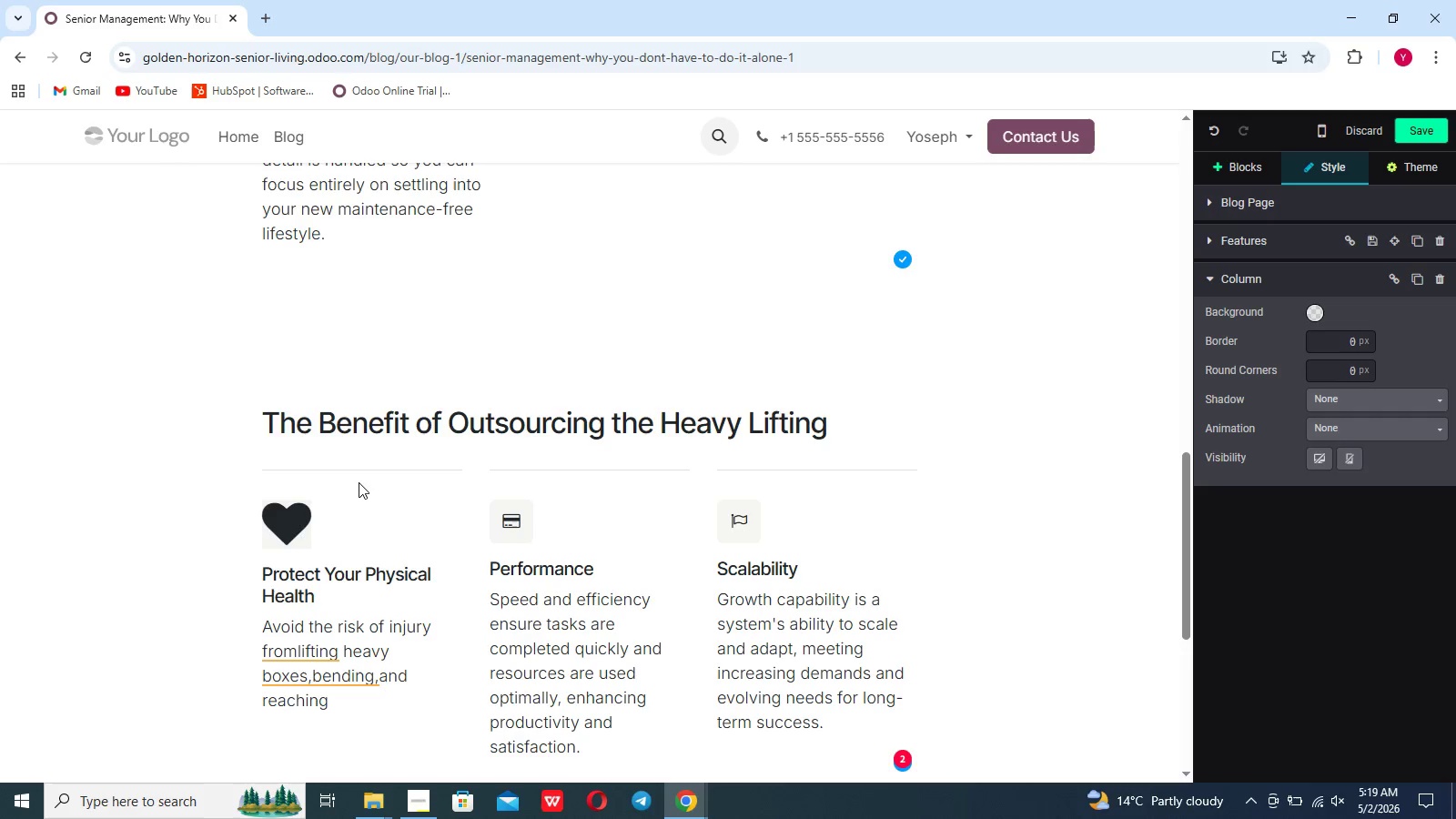 
wait(6.12)
 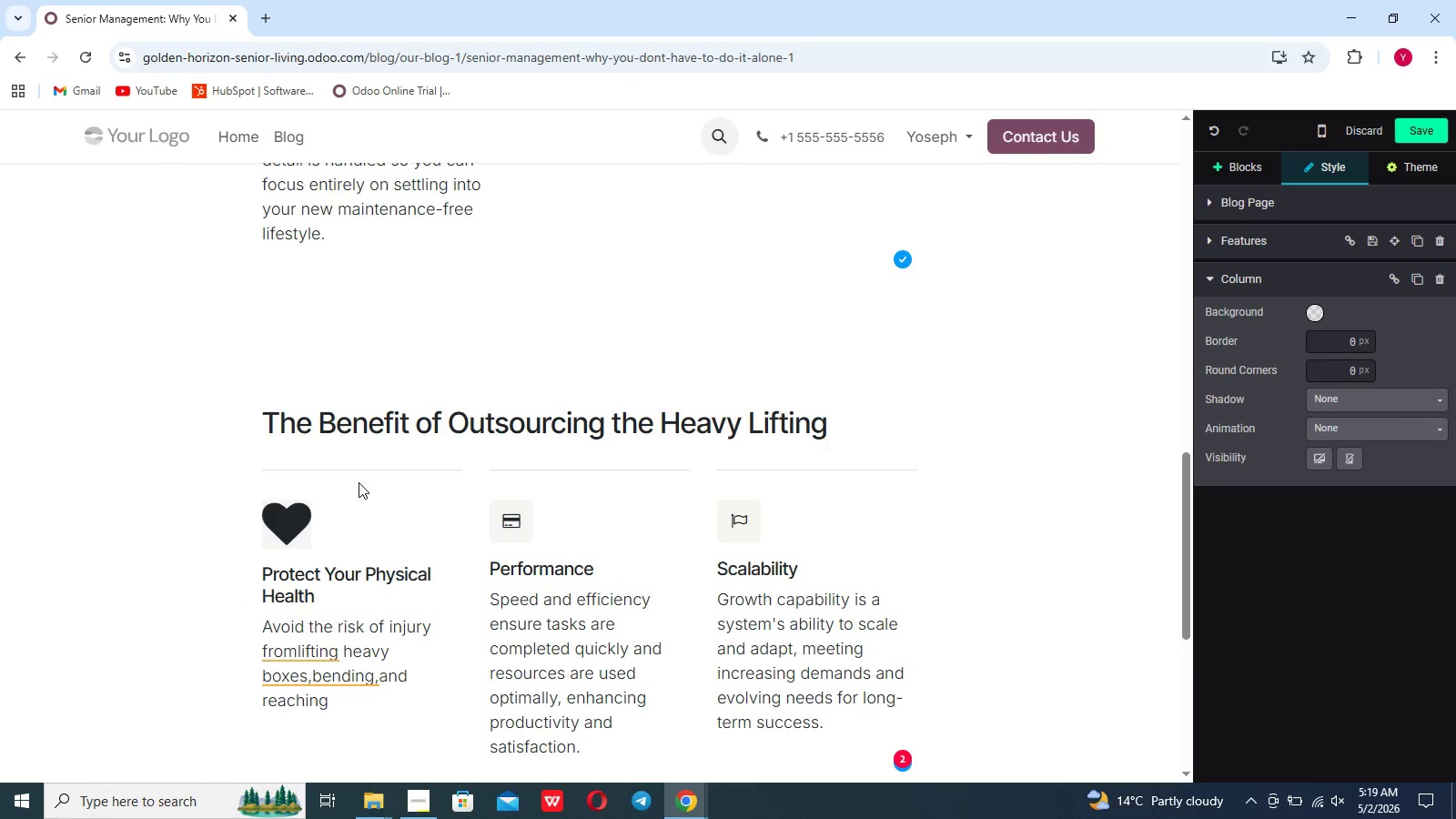 
type(.Move m)
 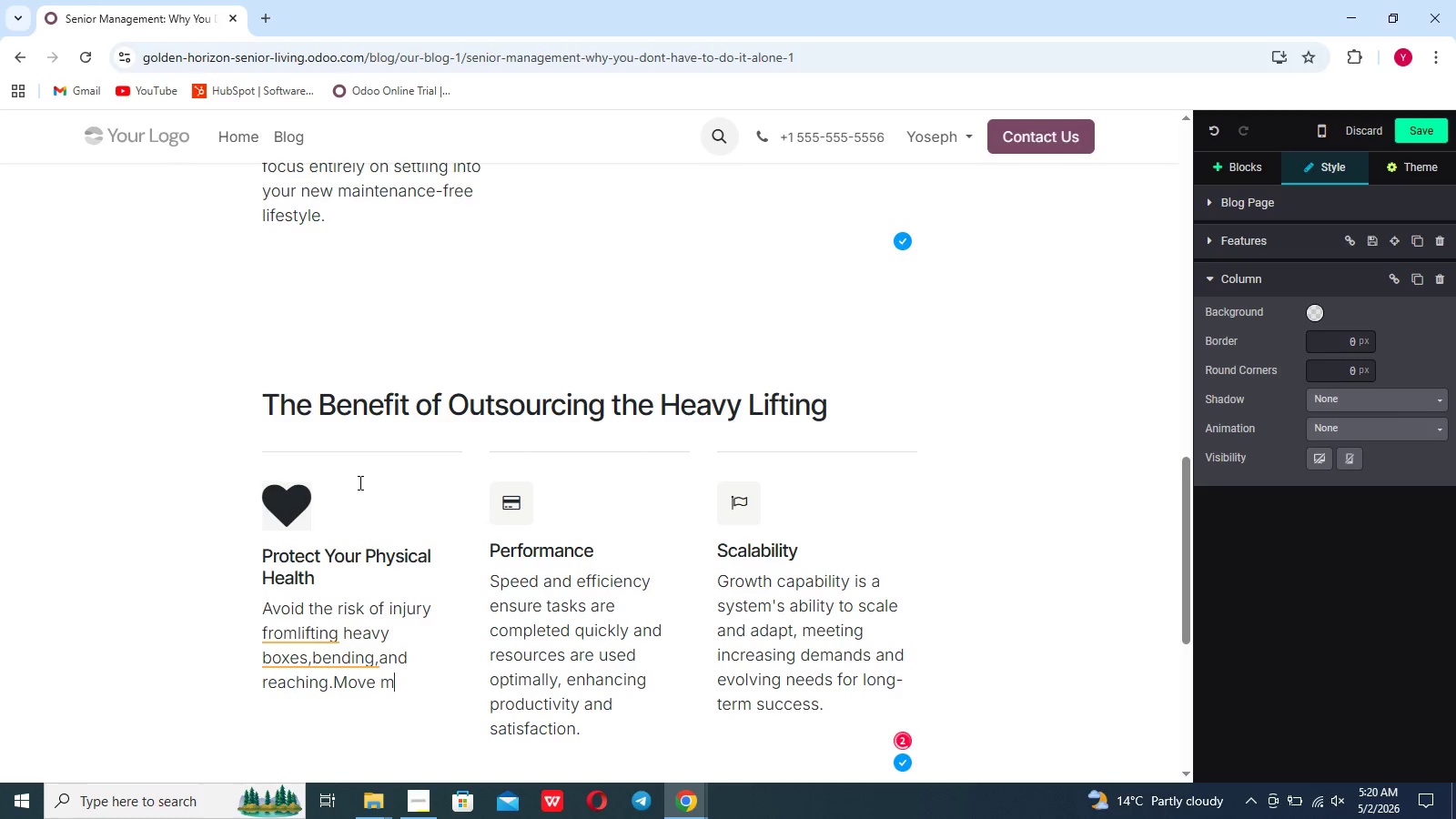 
scroll: coordinate [359, 482], scroll_direction: none, amount: 0.0
 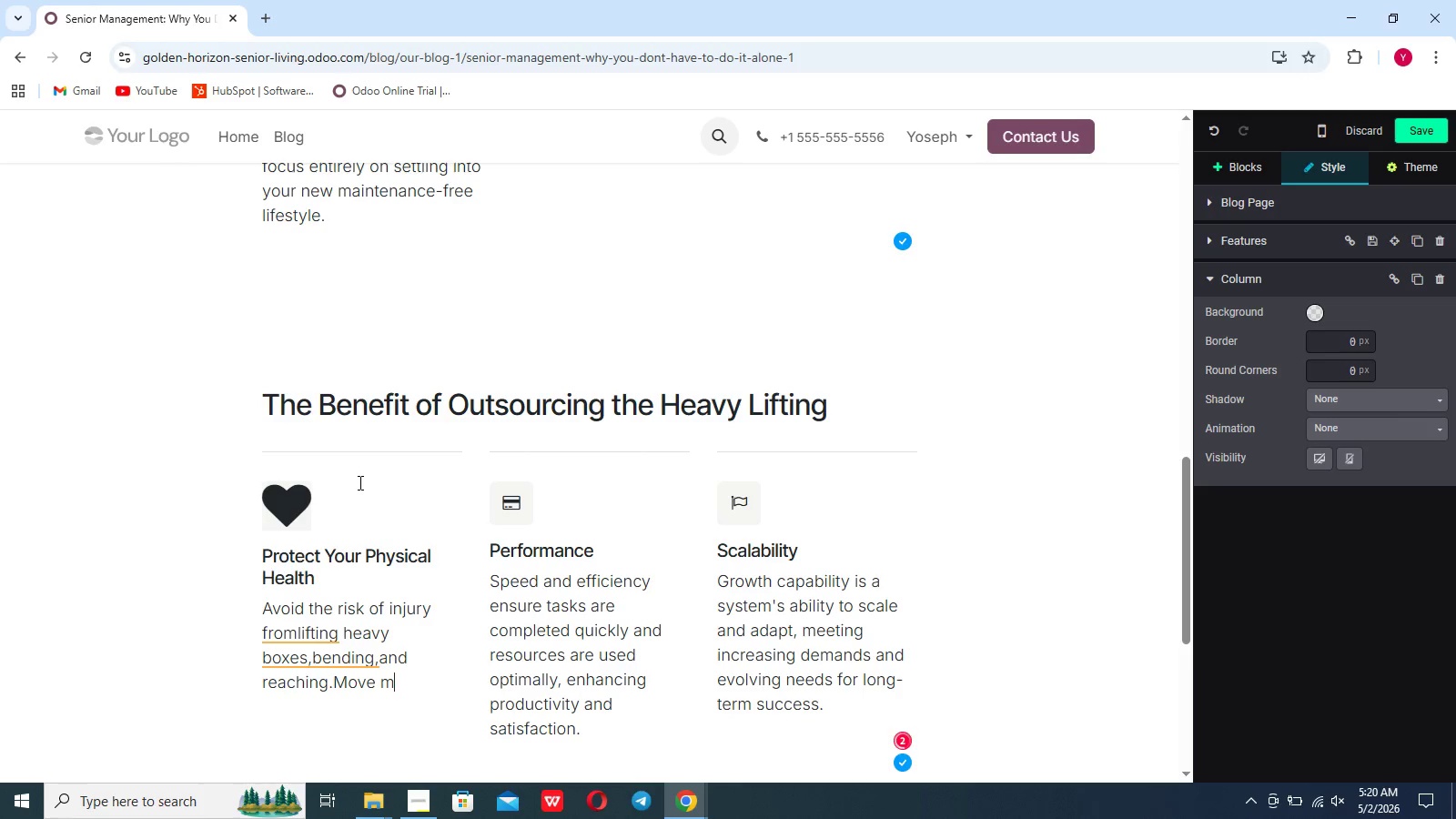 
type(s)
key(Backspace)
type(anagers)
 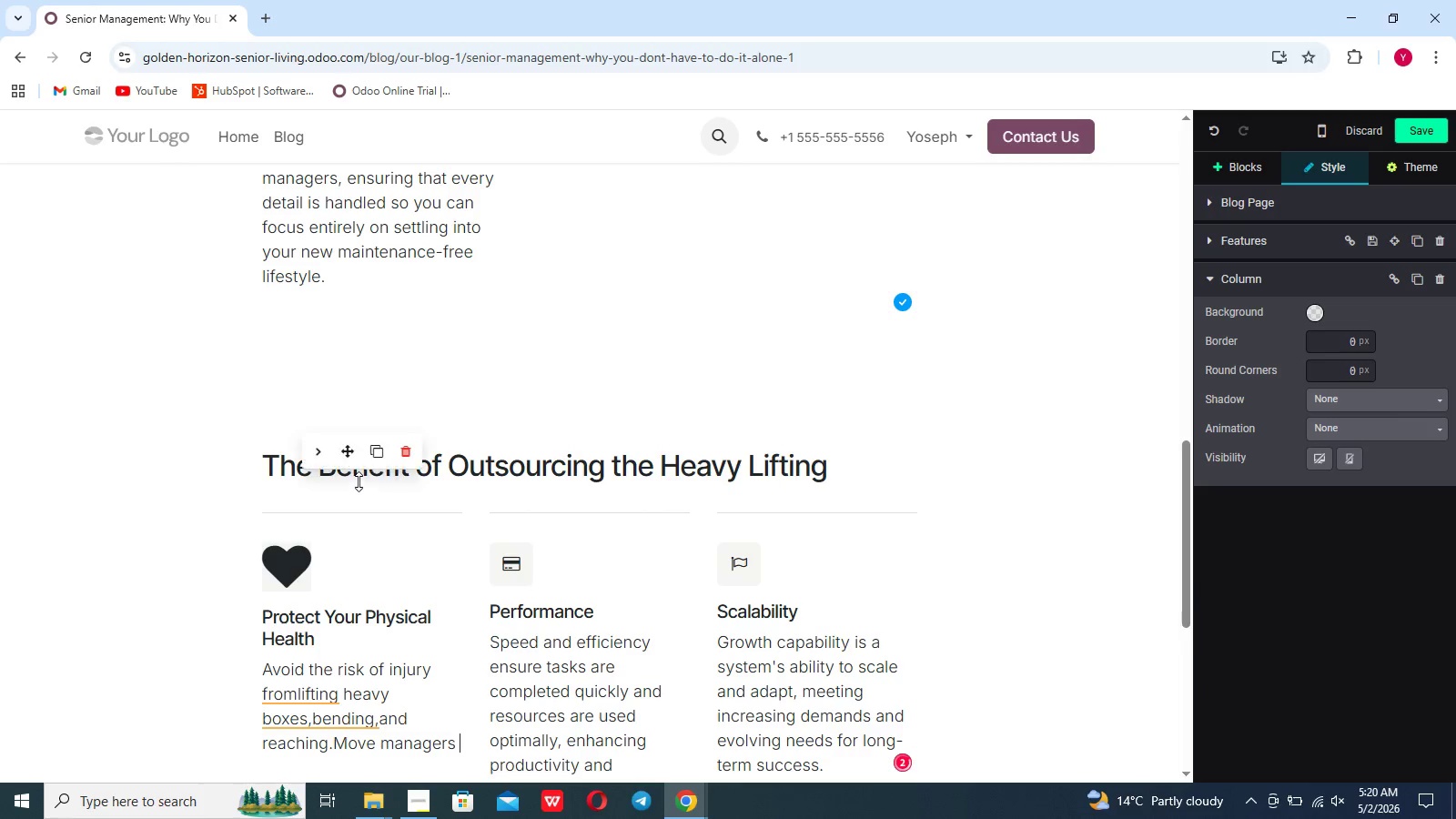 
scroll: coordinate [359, 481], scroll_direction: up, amount: 1.0
 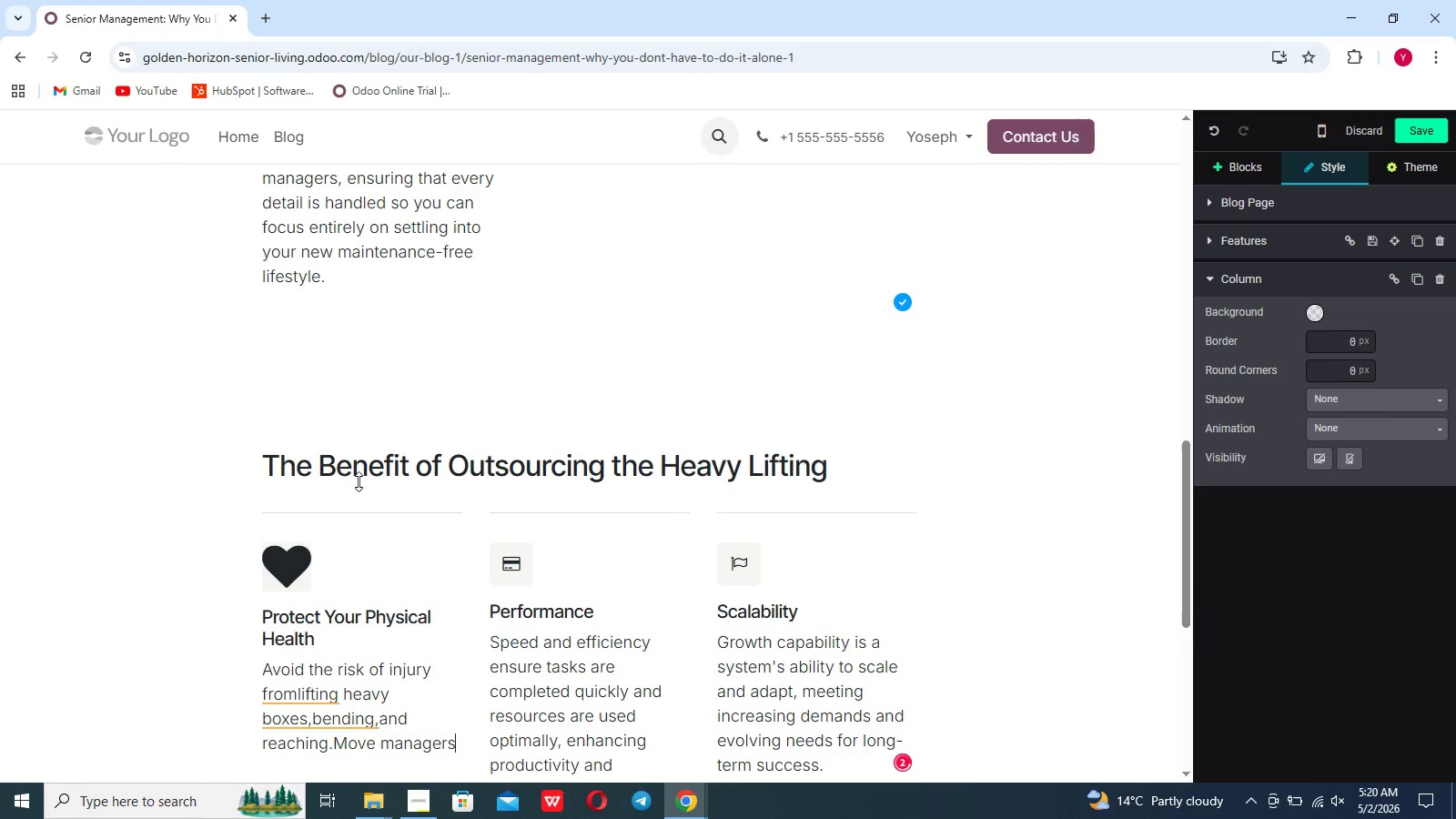 
type( take care )
 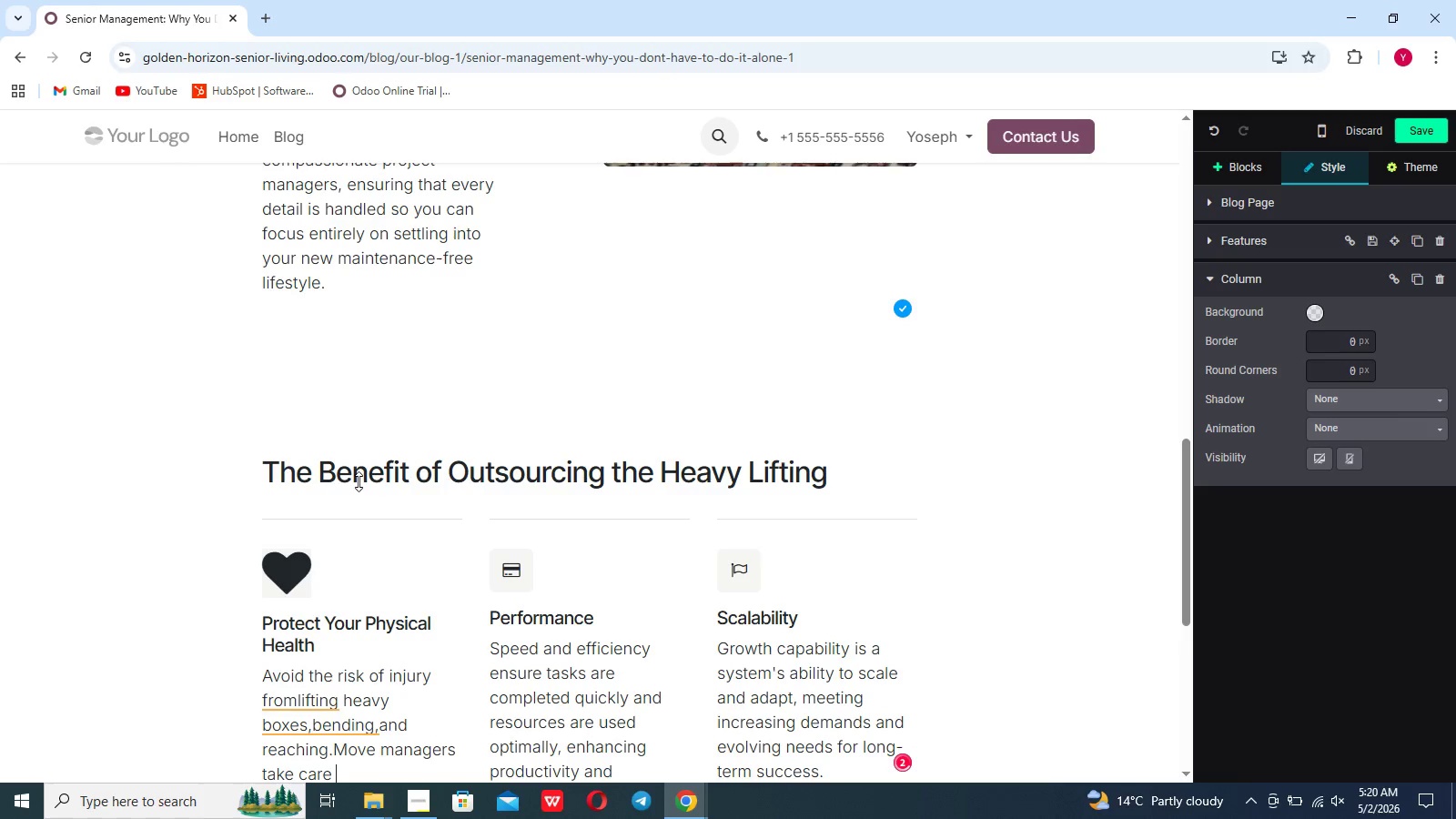 
scroll: coordinate [359, 481], scroll_direction: none, amount: 0.0
 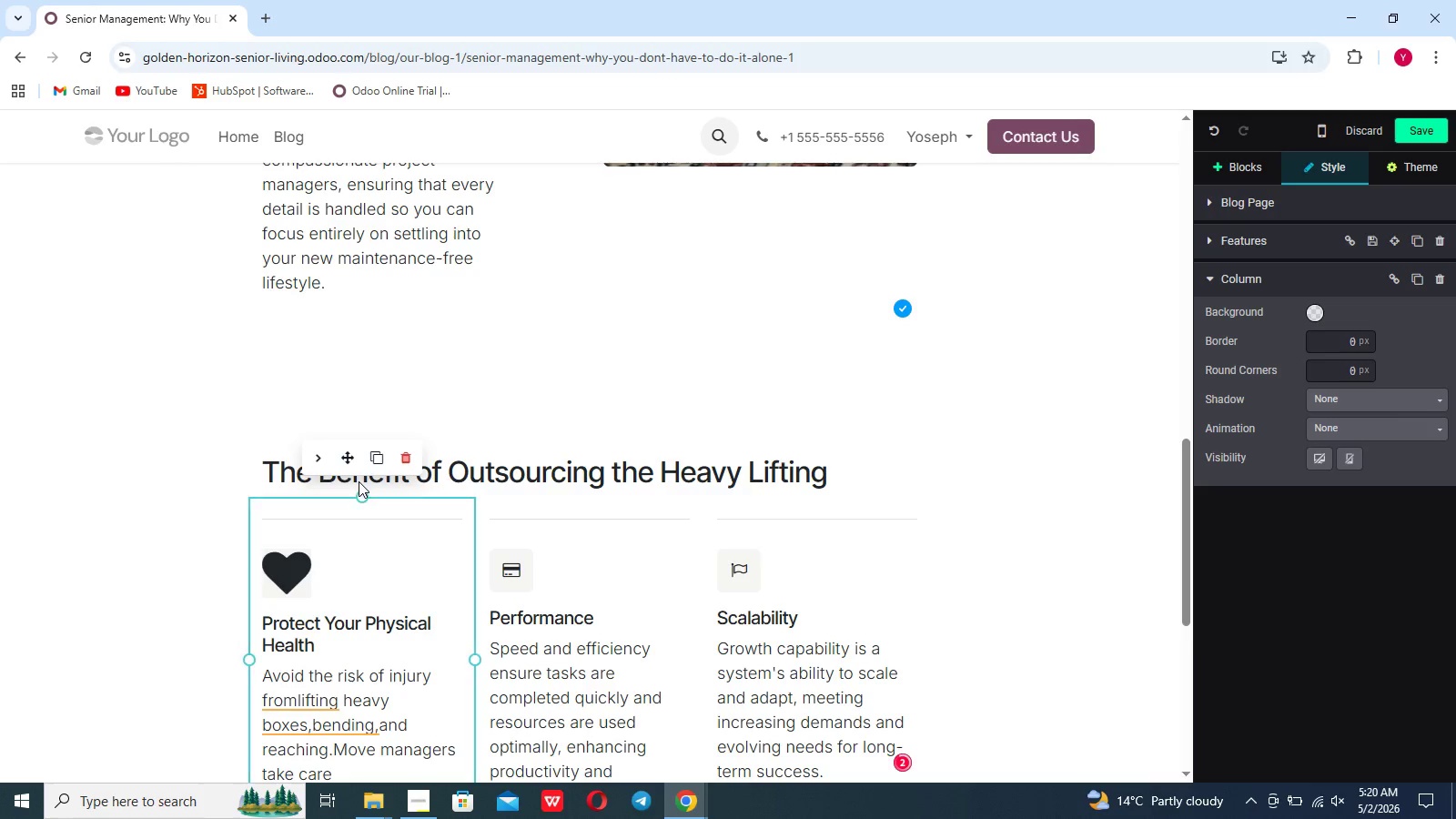 
type(of 100)
 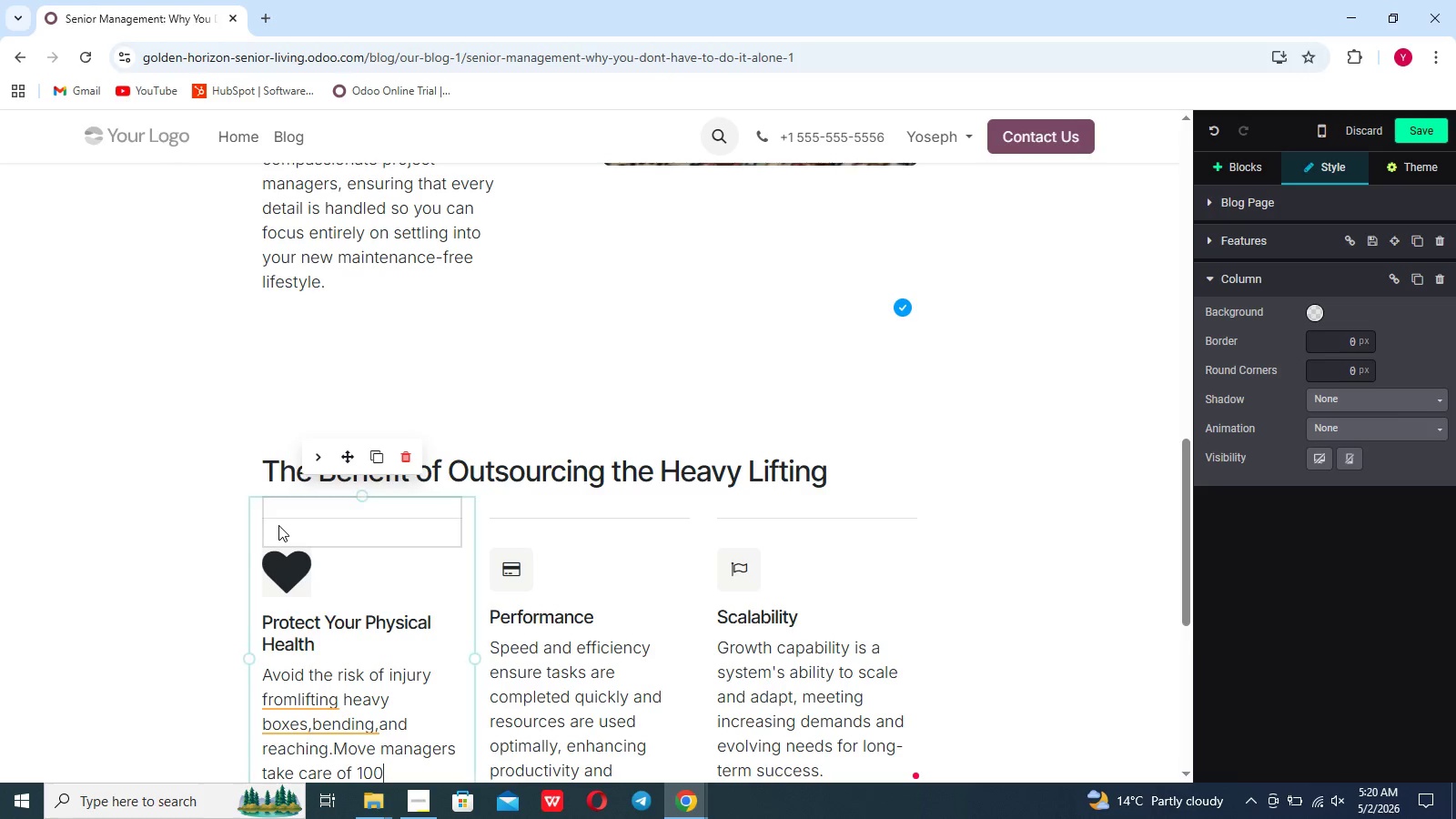 
type(% of the )
 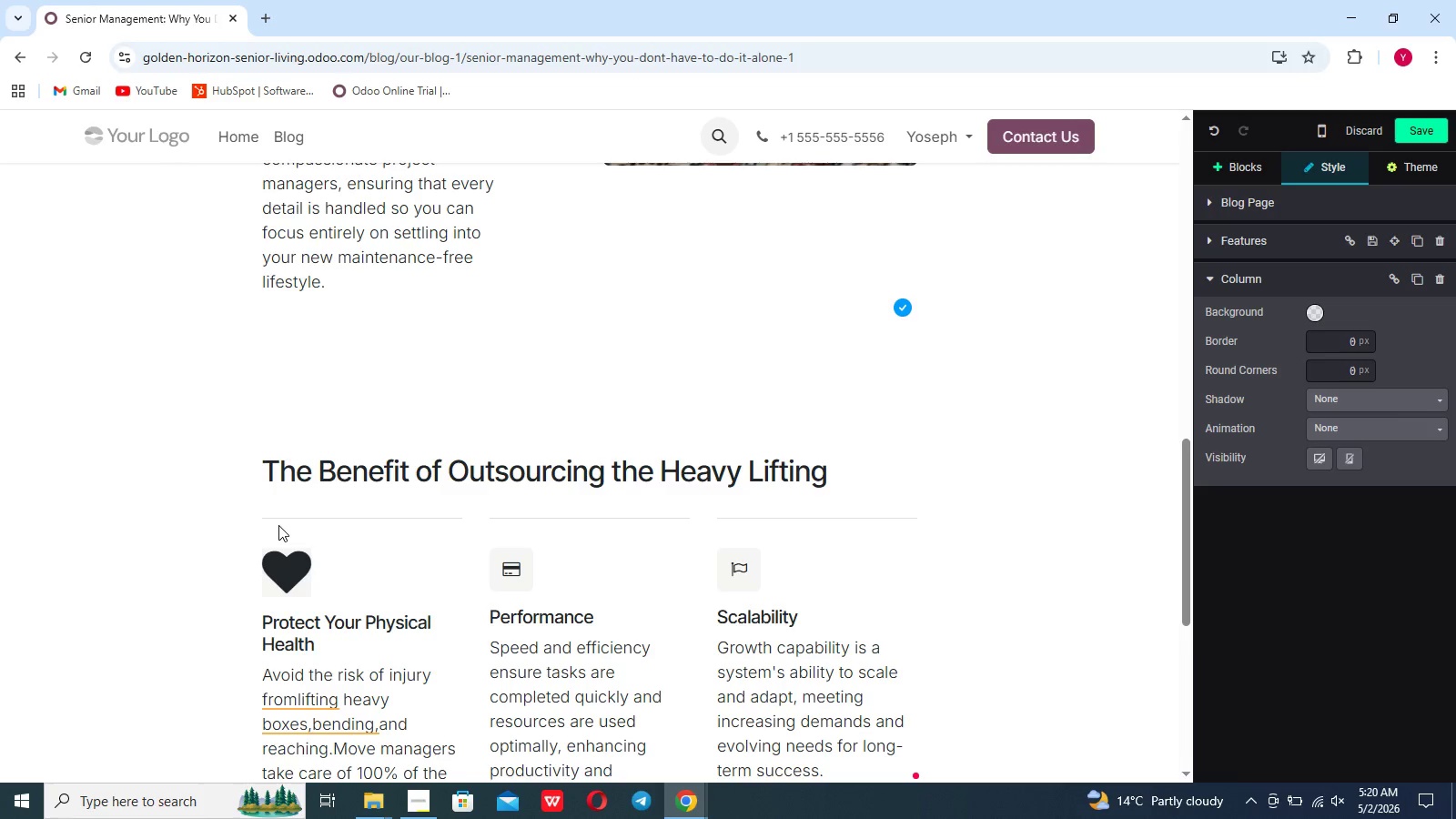 
wait(23.42)
 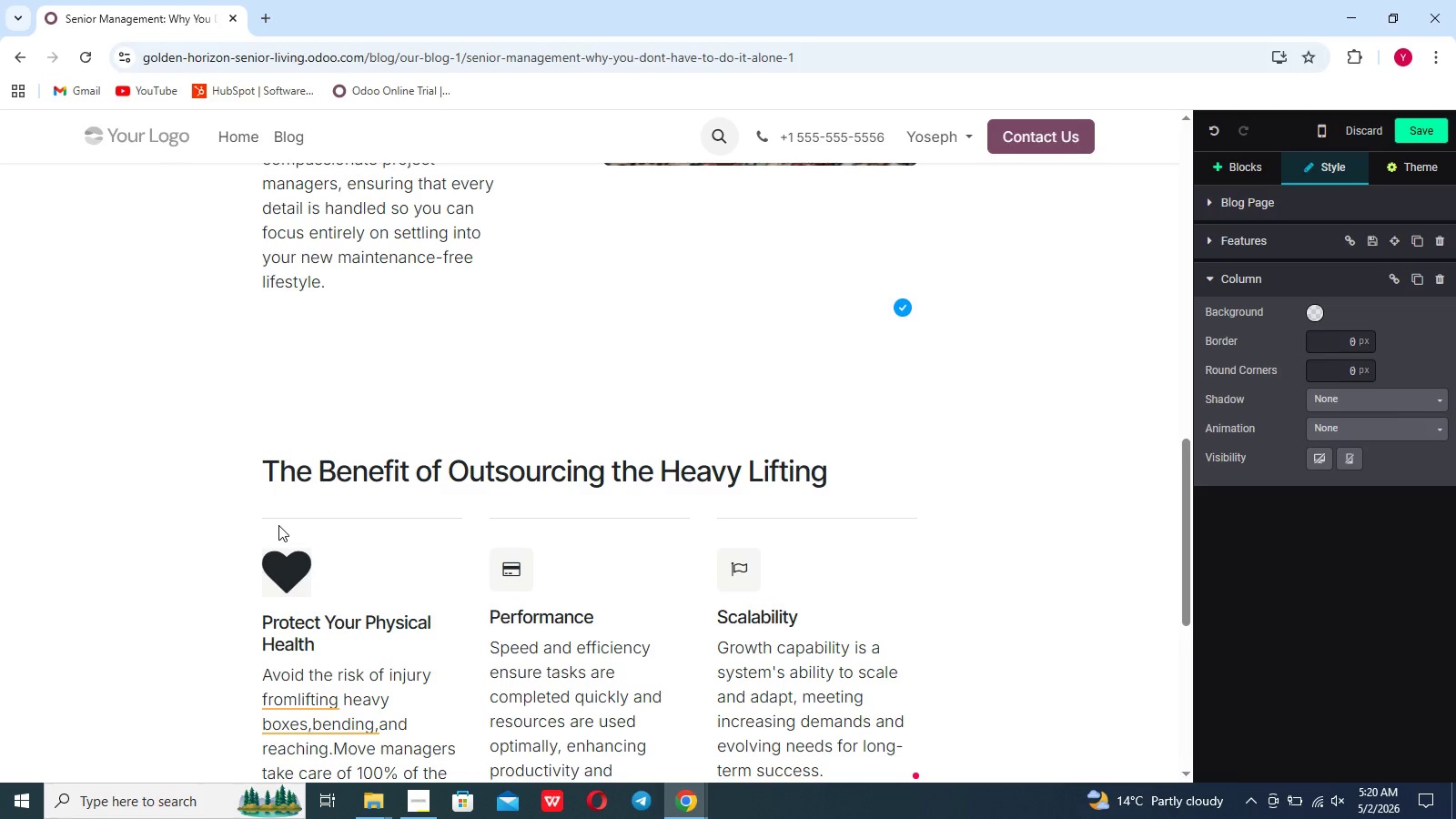 
type(physical labo)
 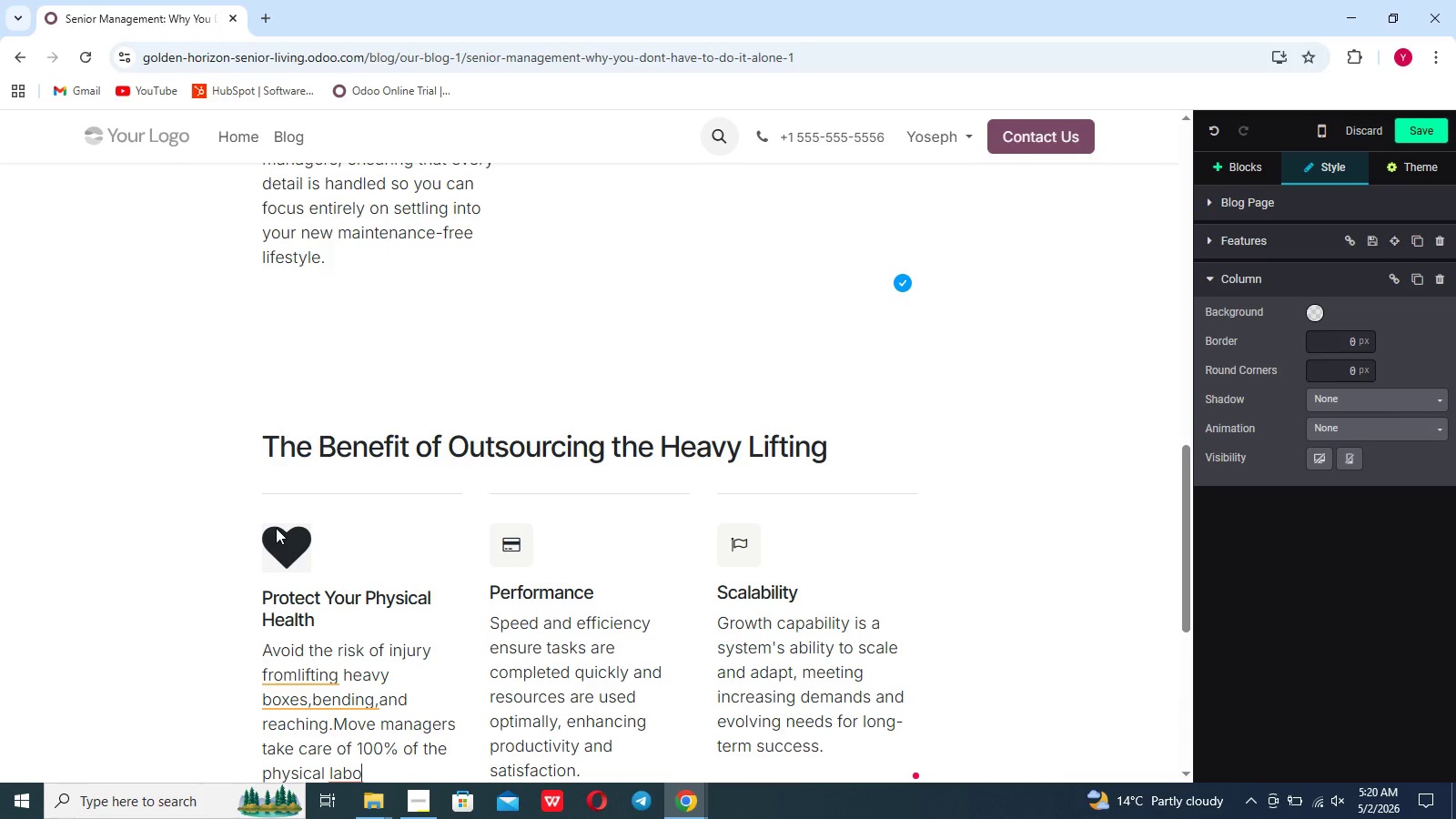 
key(T)
 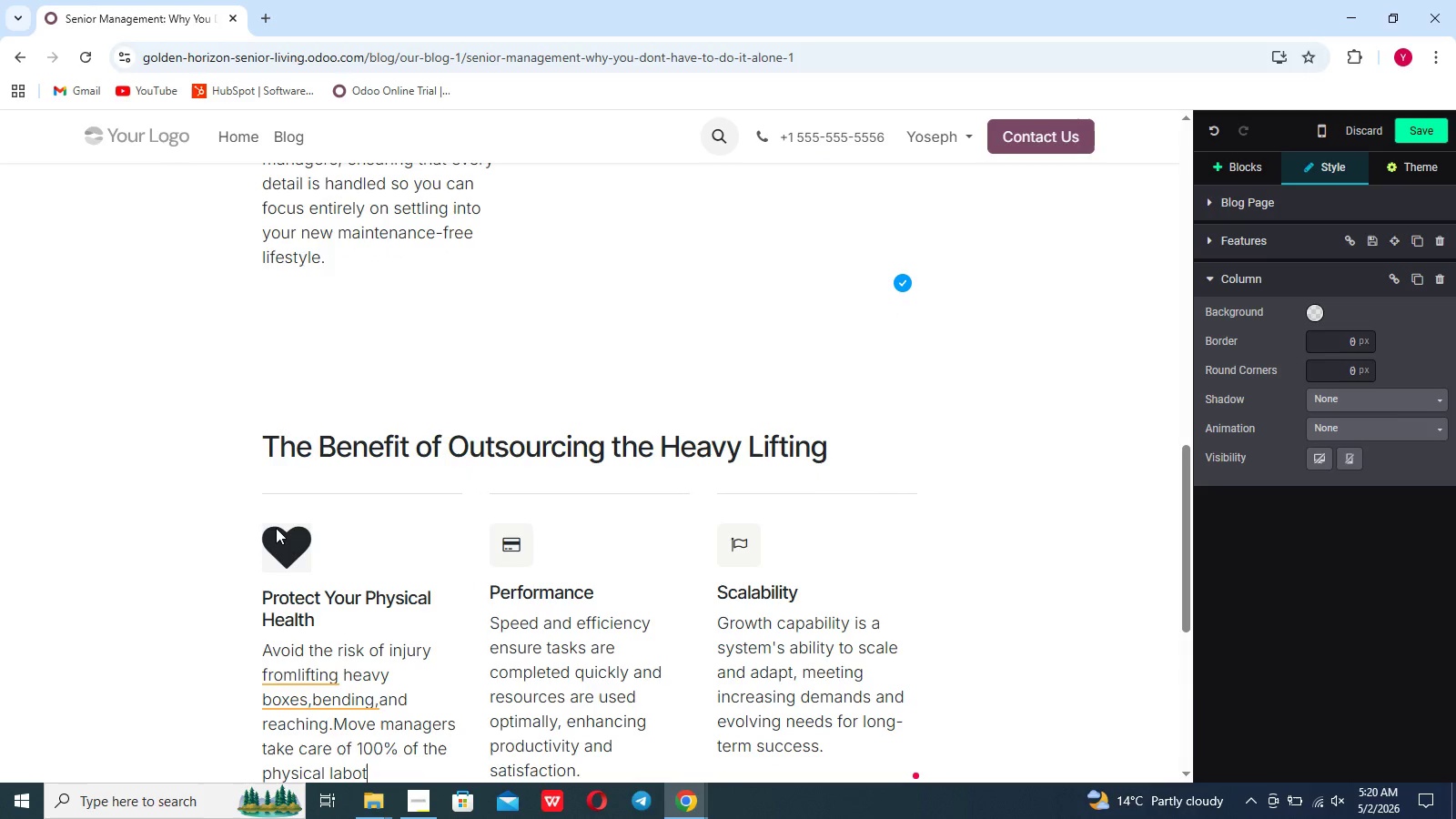 
key(Backspace)
 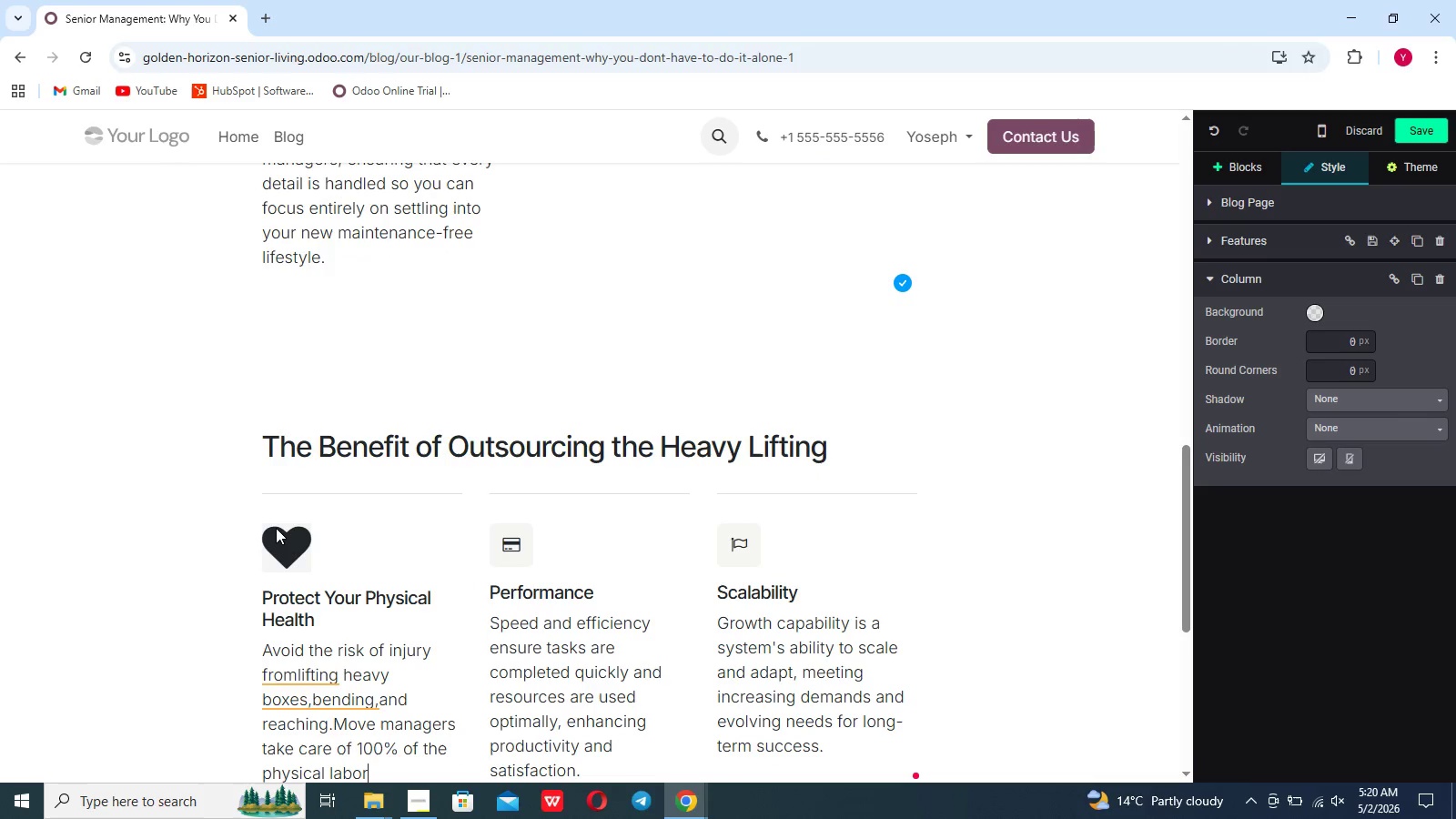 
key(R)
 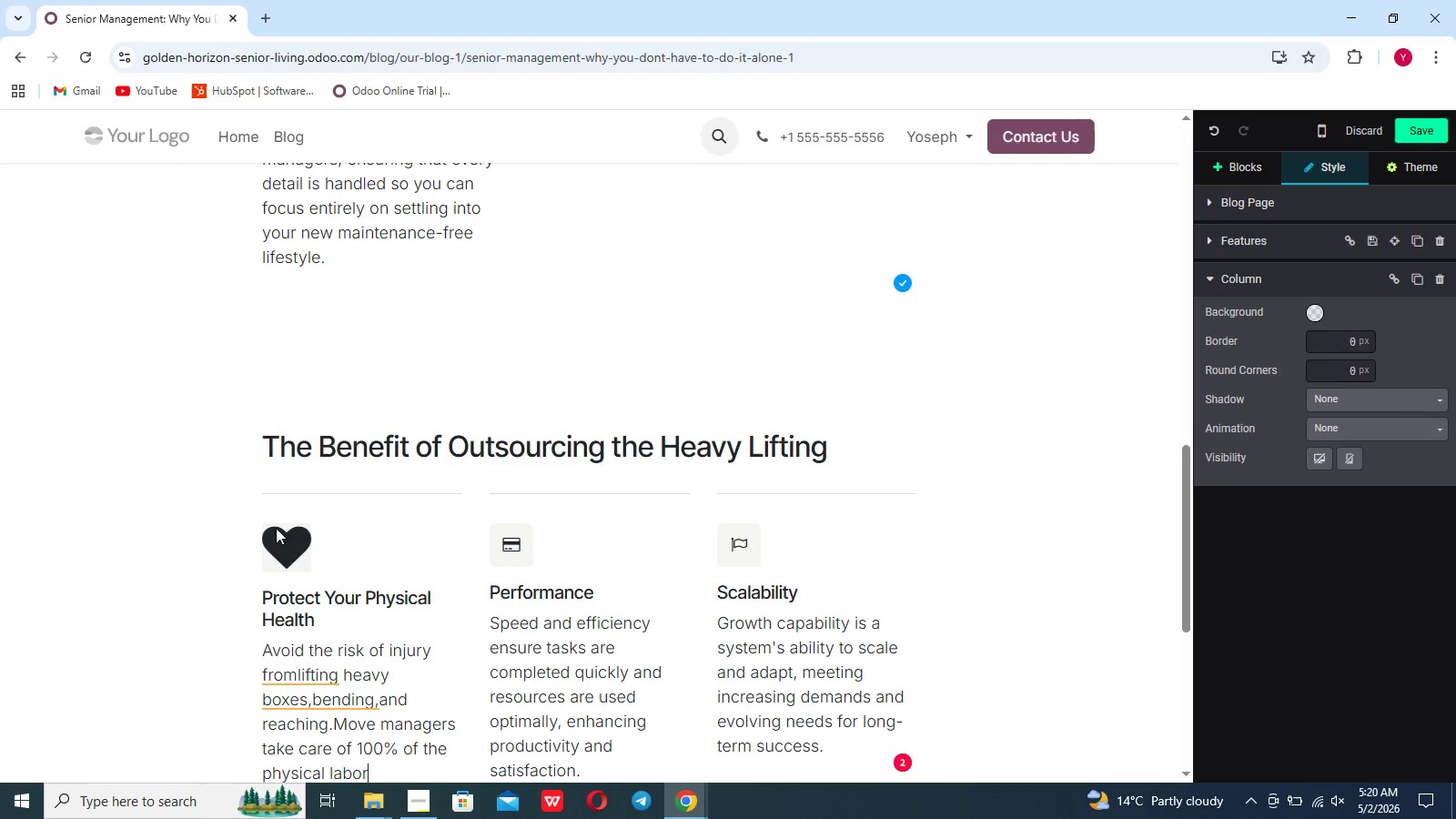 
wait(10.33)
 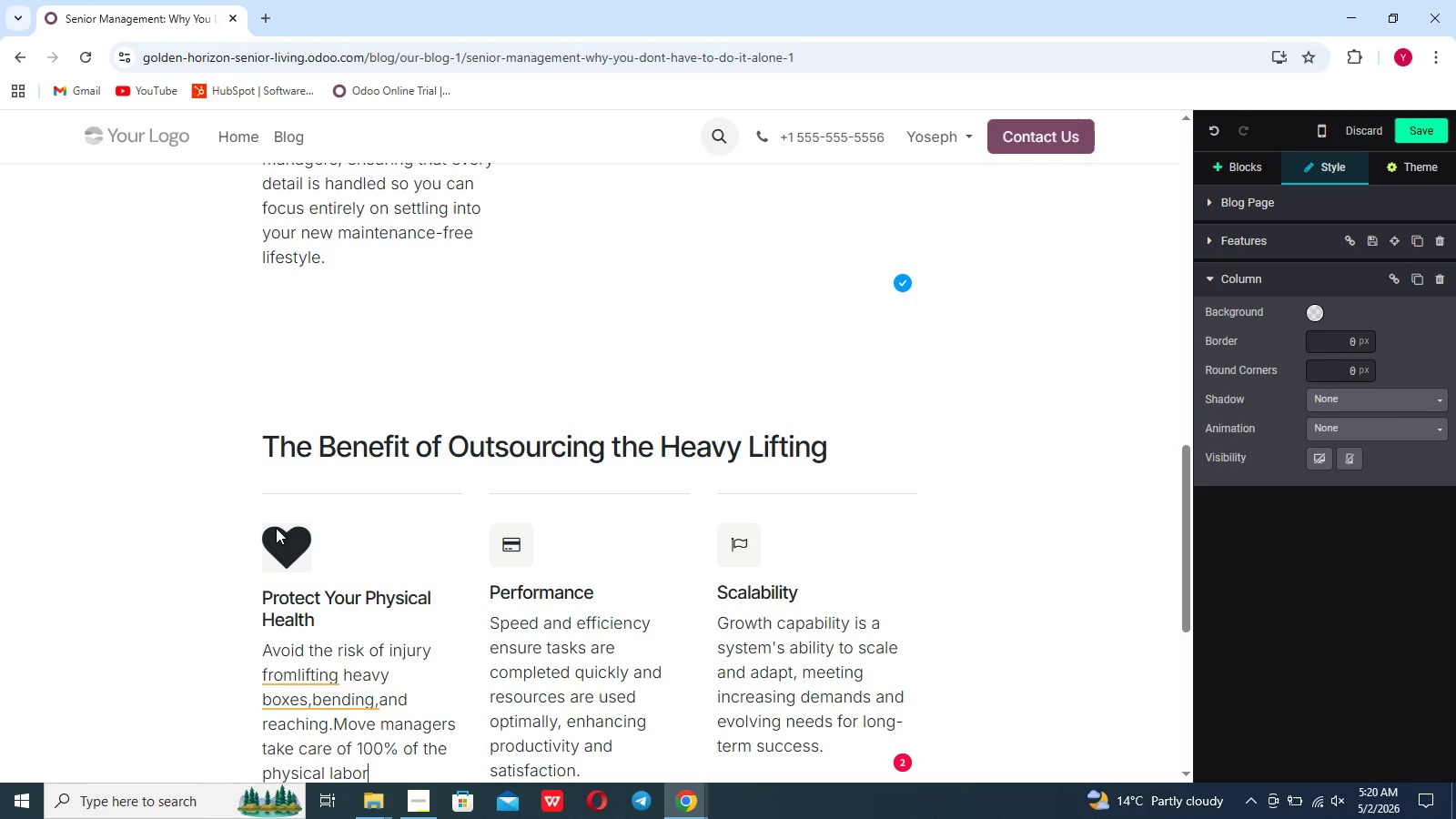 
type(,keeping you safe and rested)
 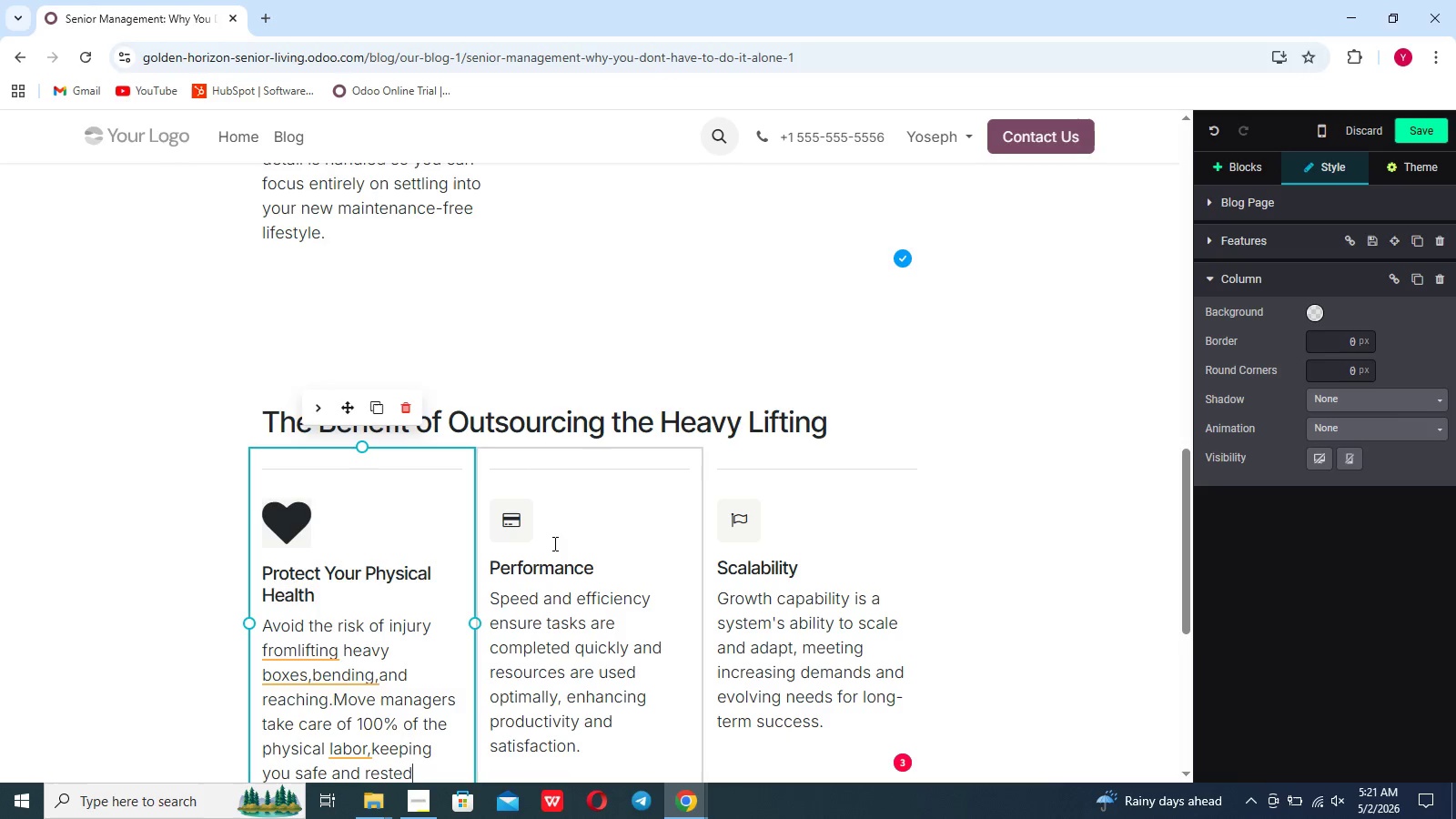 
left_click([521, 530])
 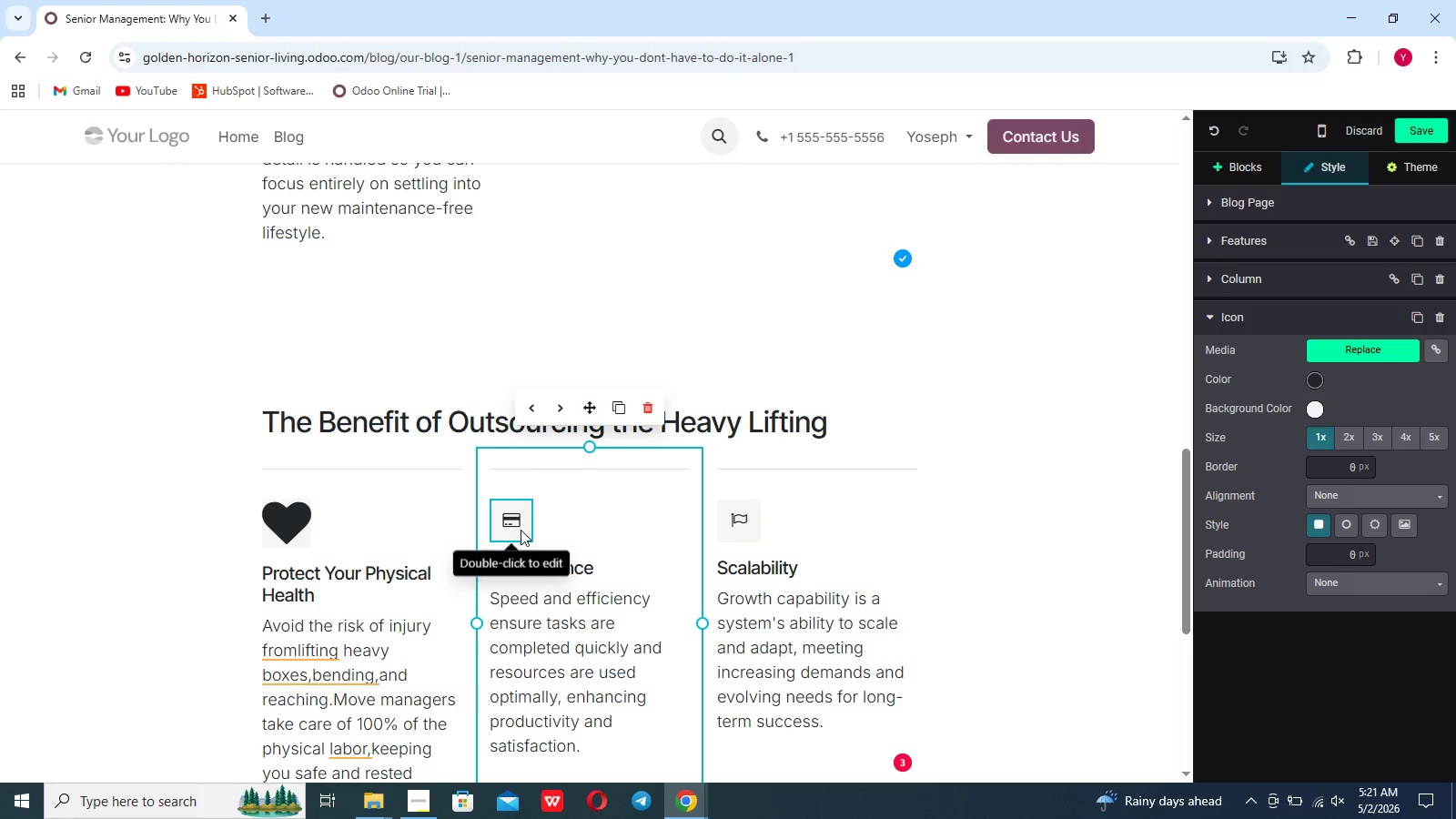 
double_click([521, 530])
 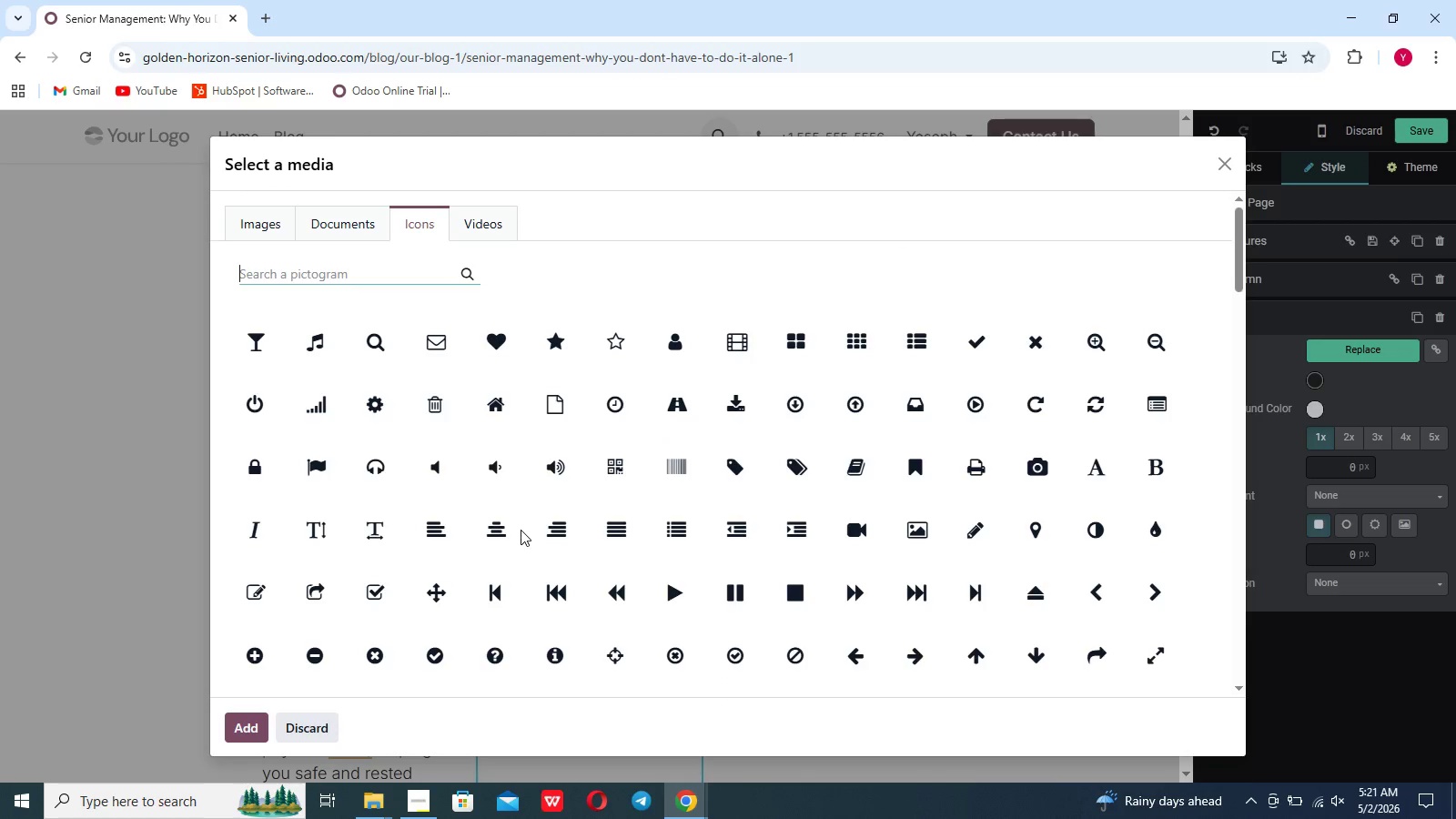 
wait(8.03)
 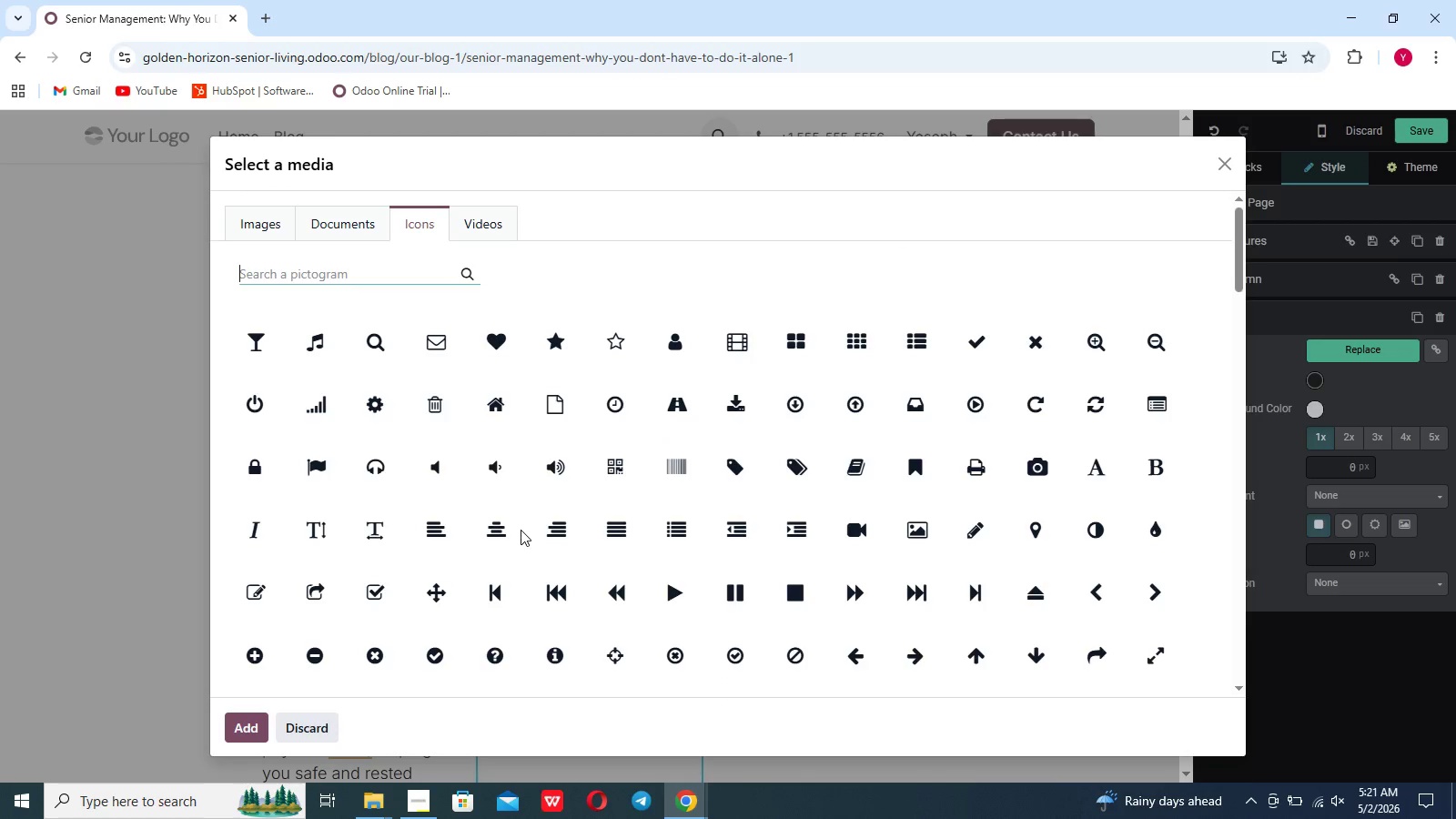 
type(smile)
 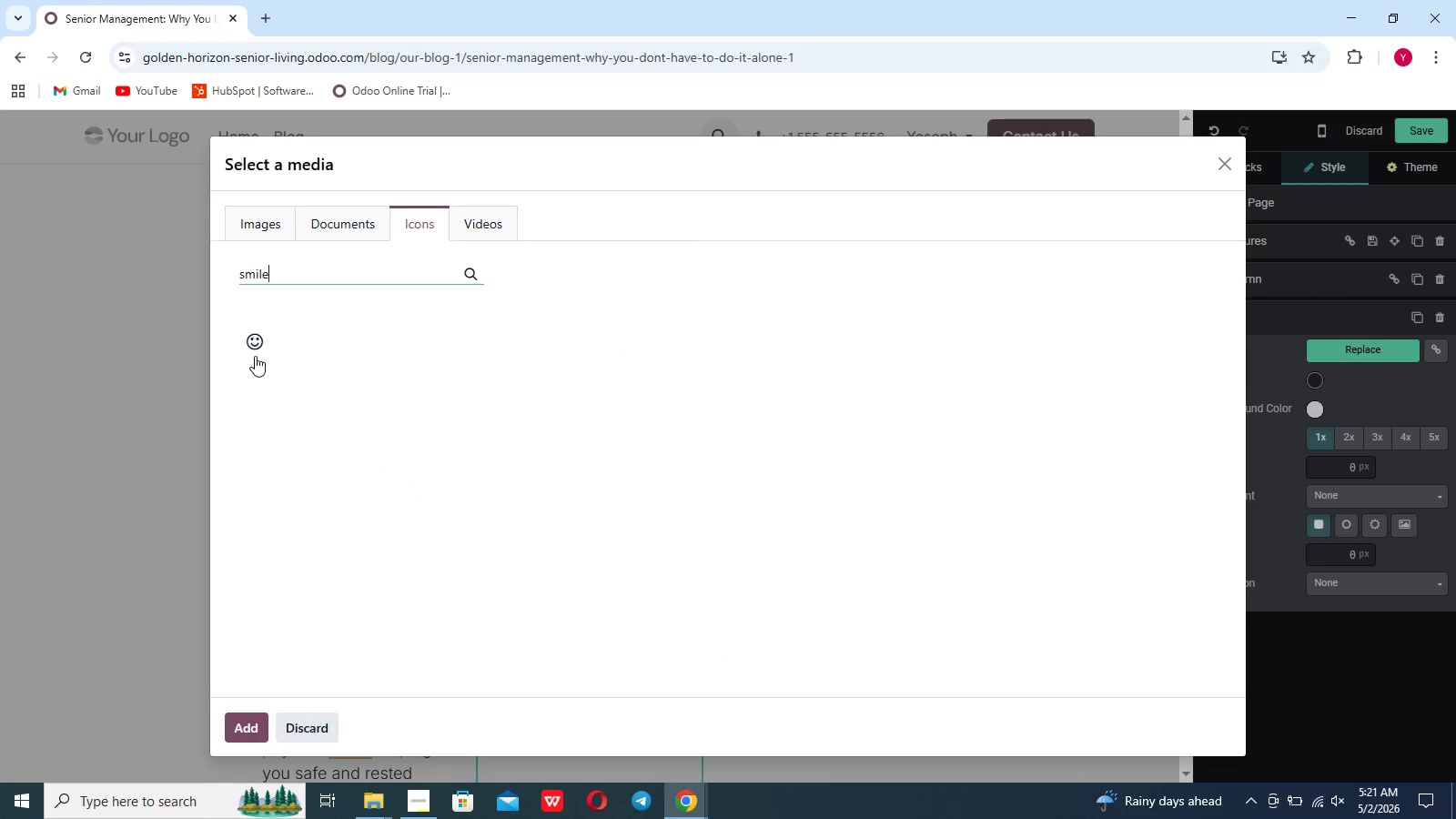 
left_click([255, 345])
 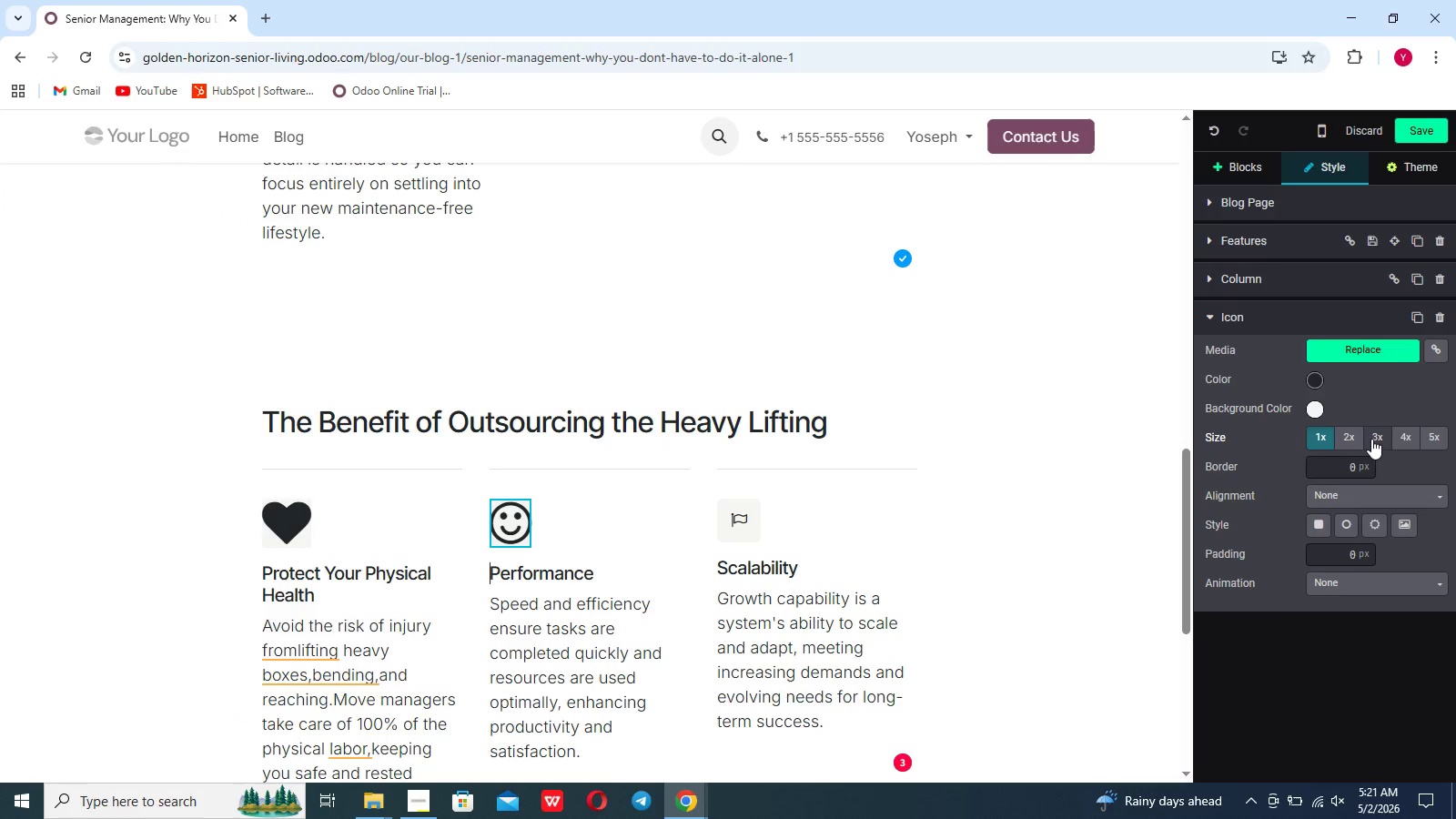 
left_click([1375, 437])
 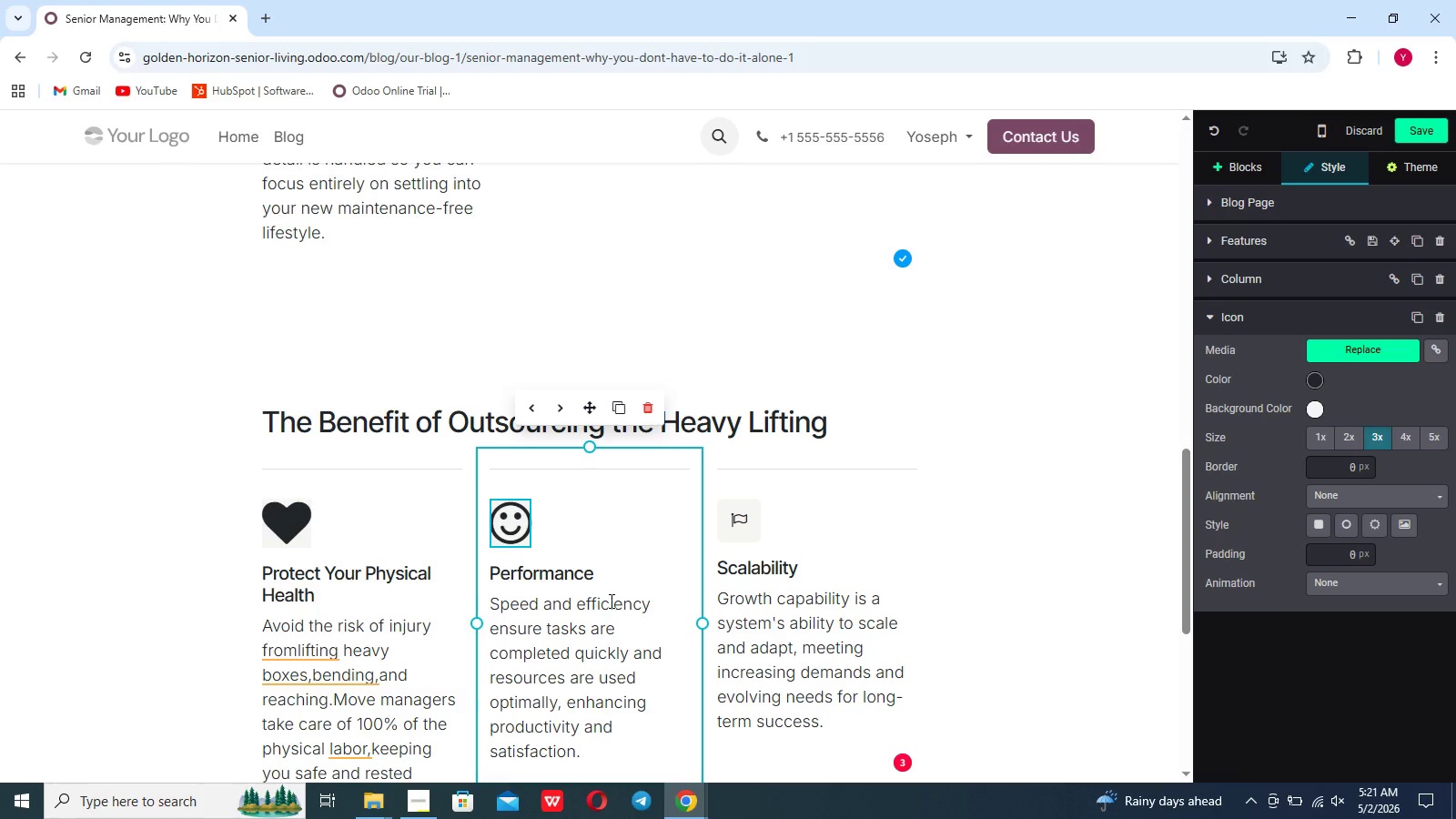 
left_click_drag(start_coordinate=[601, 578], to_coordinate=[483, 564])
 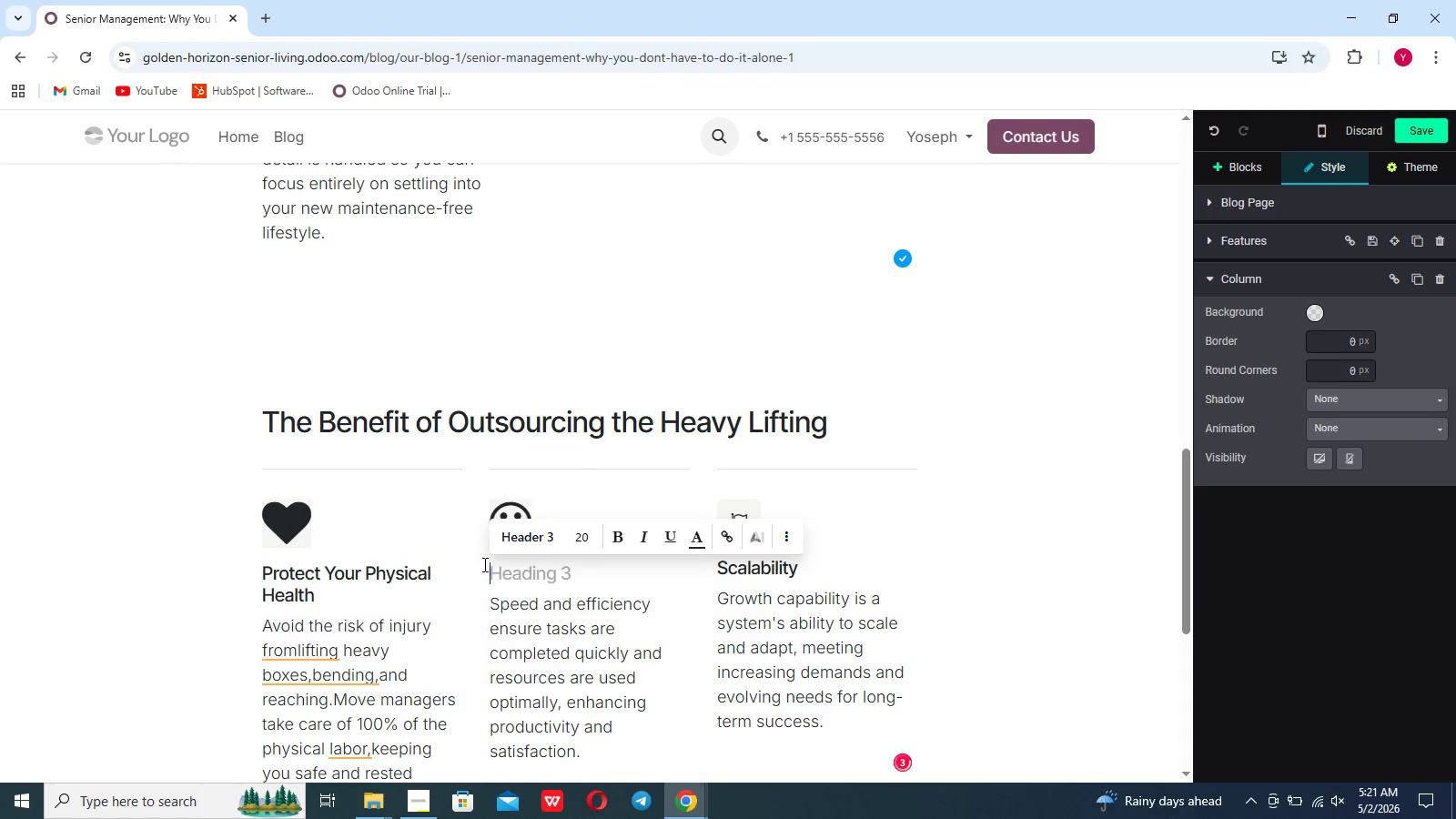 
key(Backspace)
 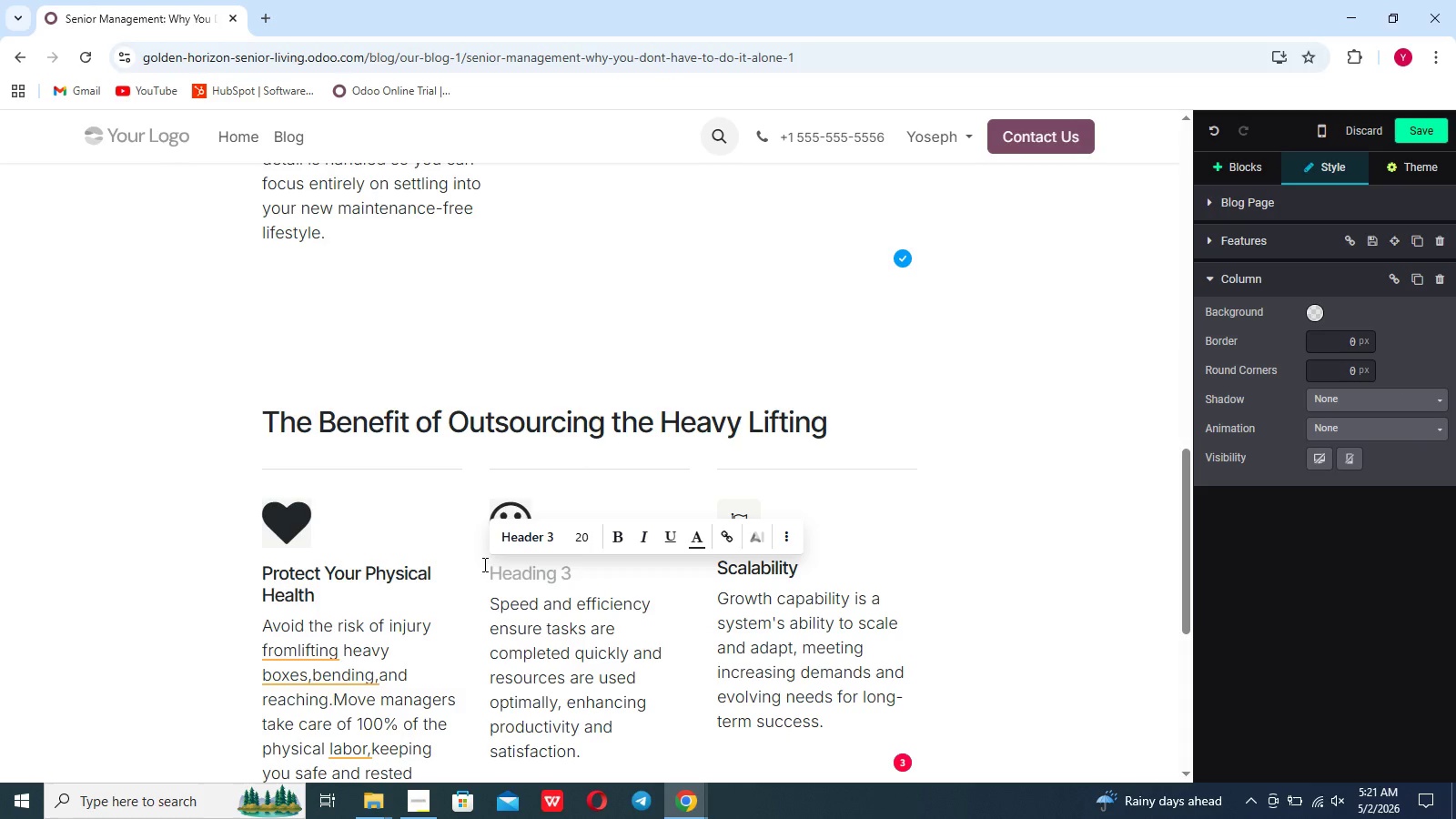 
wait(5.39)
 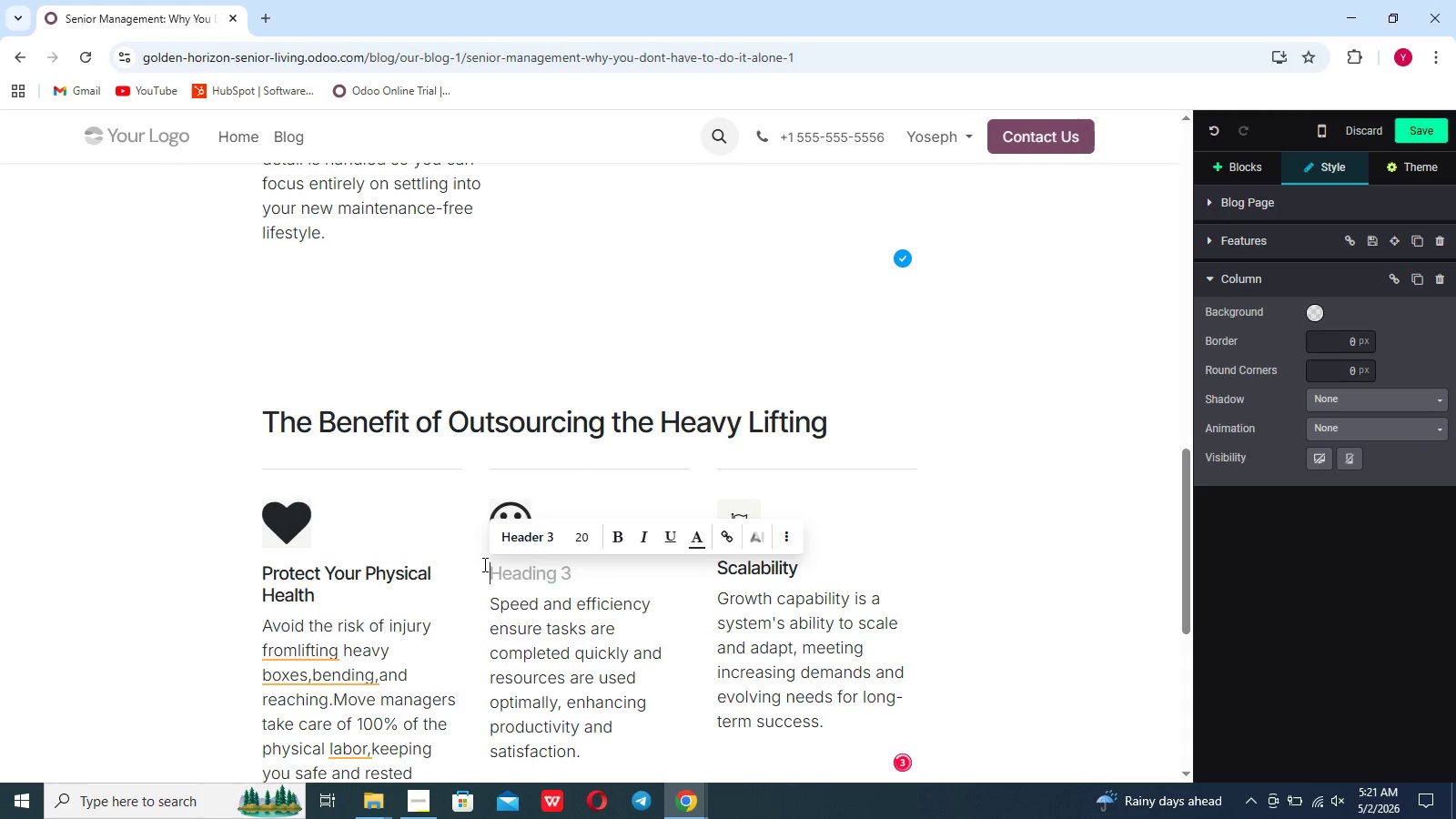 
hold_key(key=ShiftLeft, duration=0.48)
 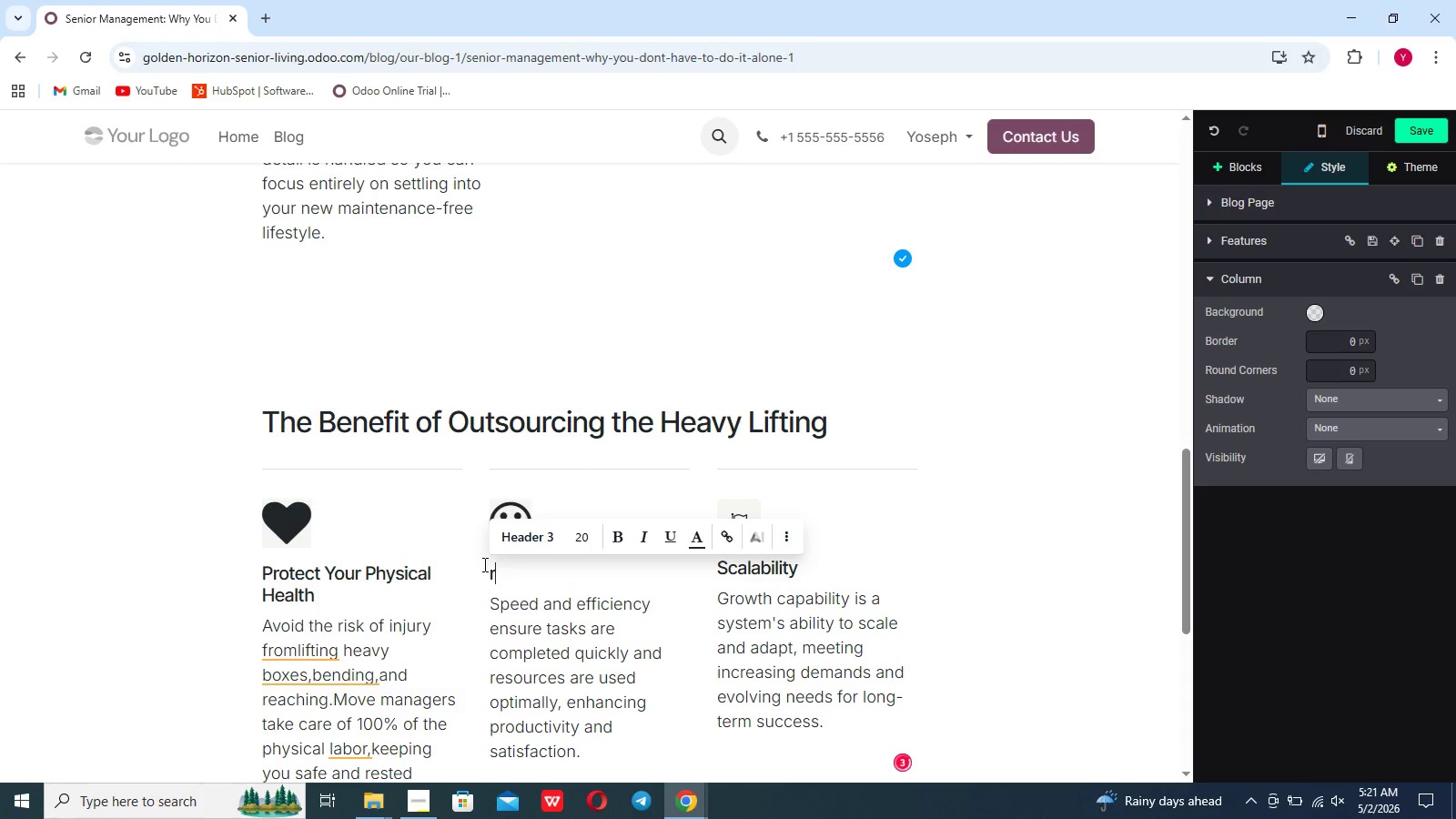 
type(red)
key(Backspace)
key(Backspace)
key(Backspace)
type(Reduce emotional stre)
 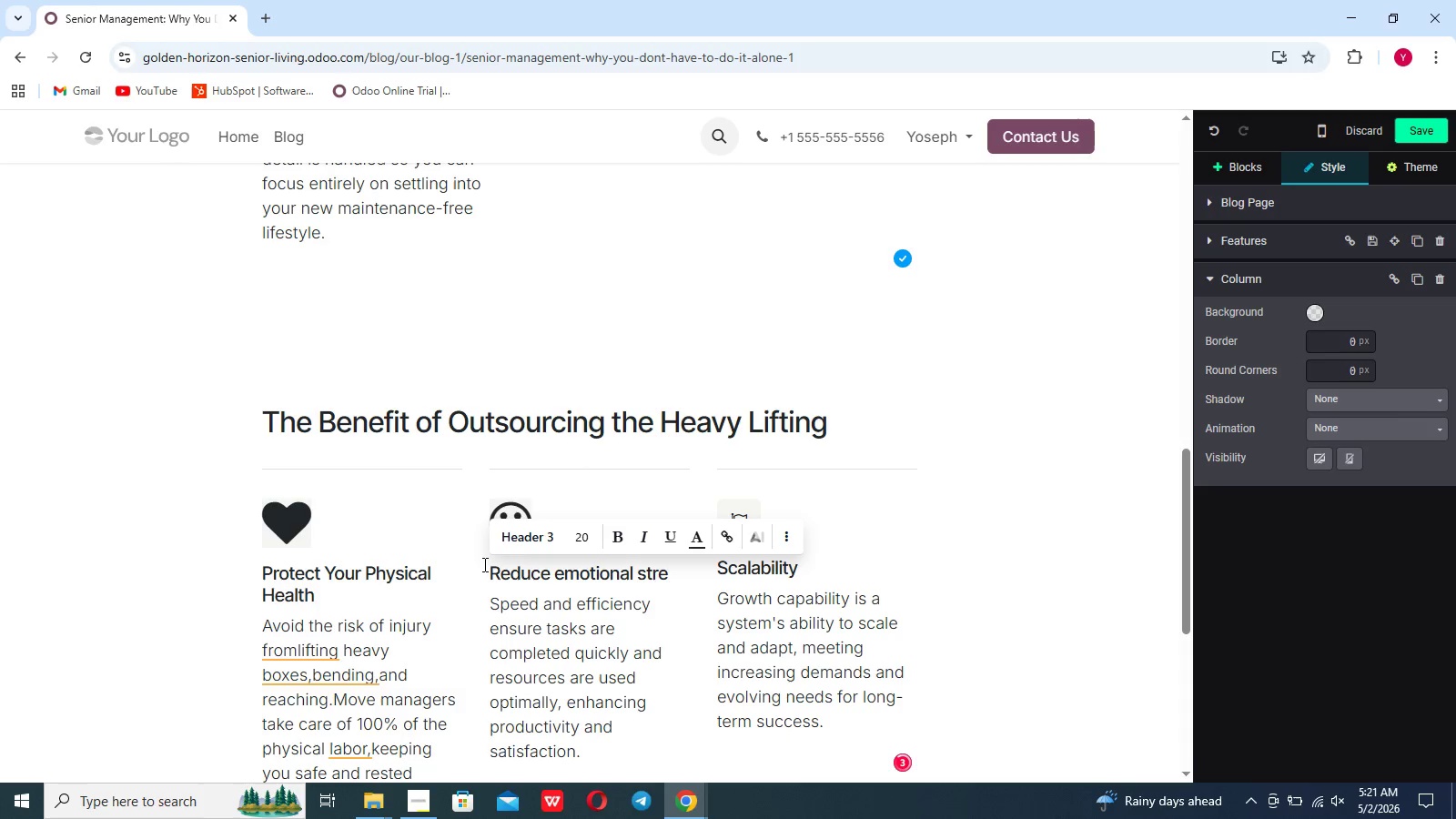 
key(Backspace)
key(Backspace)
key(Backspace)
key(Backspace)
key(Backspace)
key(Backspace)
key(Backspace)
key(Backspace)
key(Backspace)
key(Backspace)
key(Backspace)
key(Backspace)
key(Backspace)
key(Backspace)
key(Backspace)
type( Emotional Stress)
 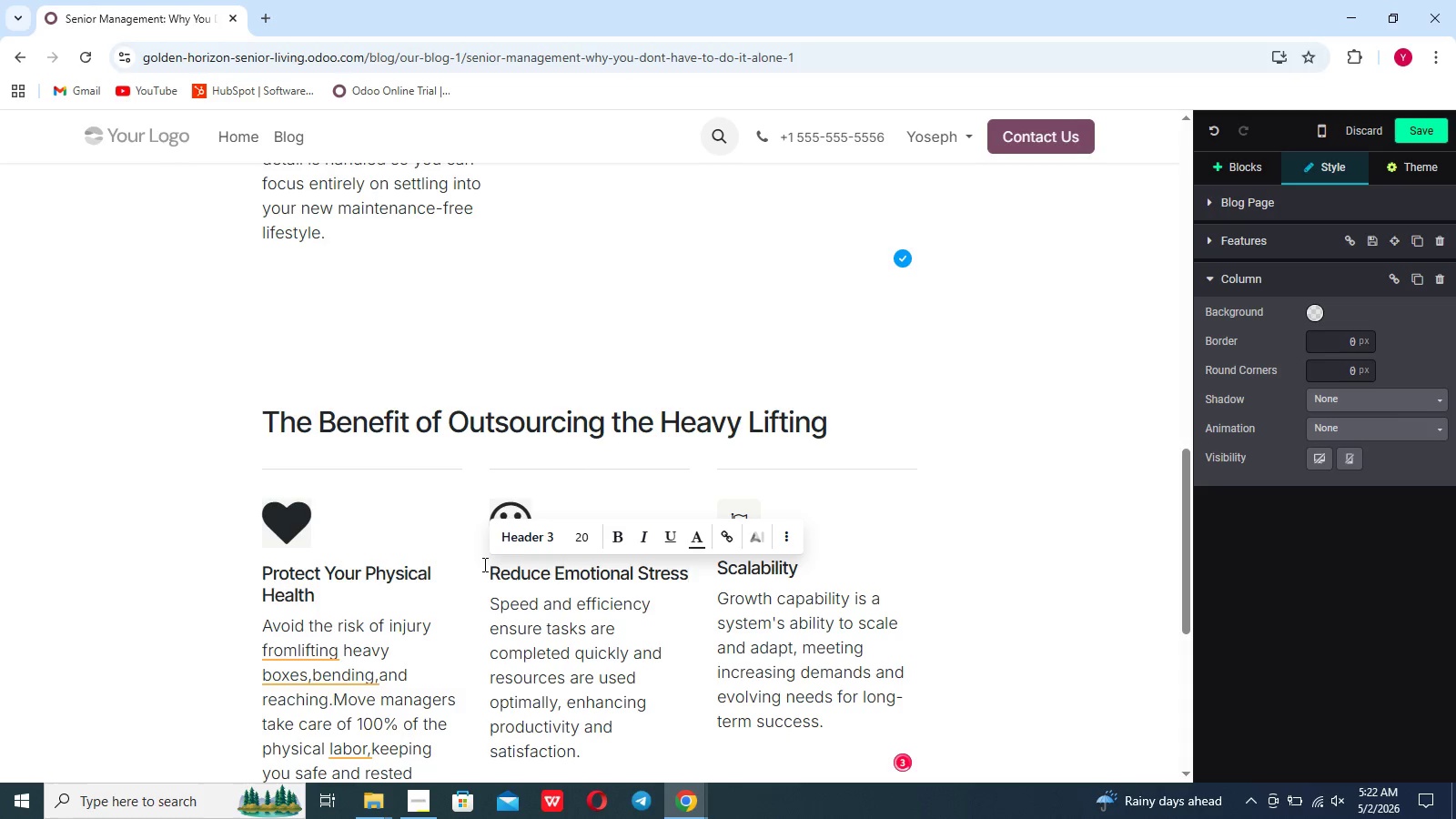 
left_click_drag(start_coordinate=[584, 752], to_coordinate=[494, 587])
 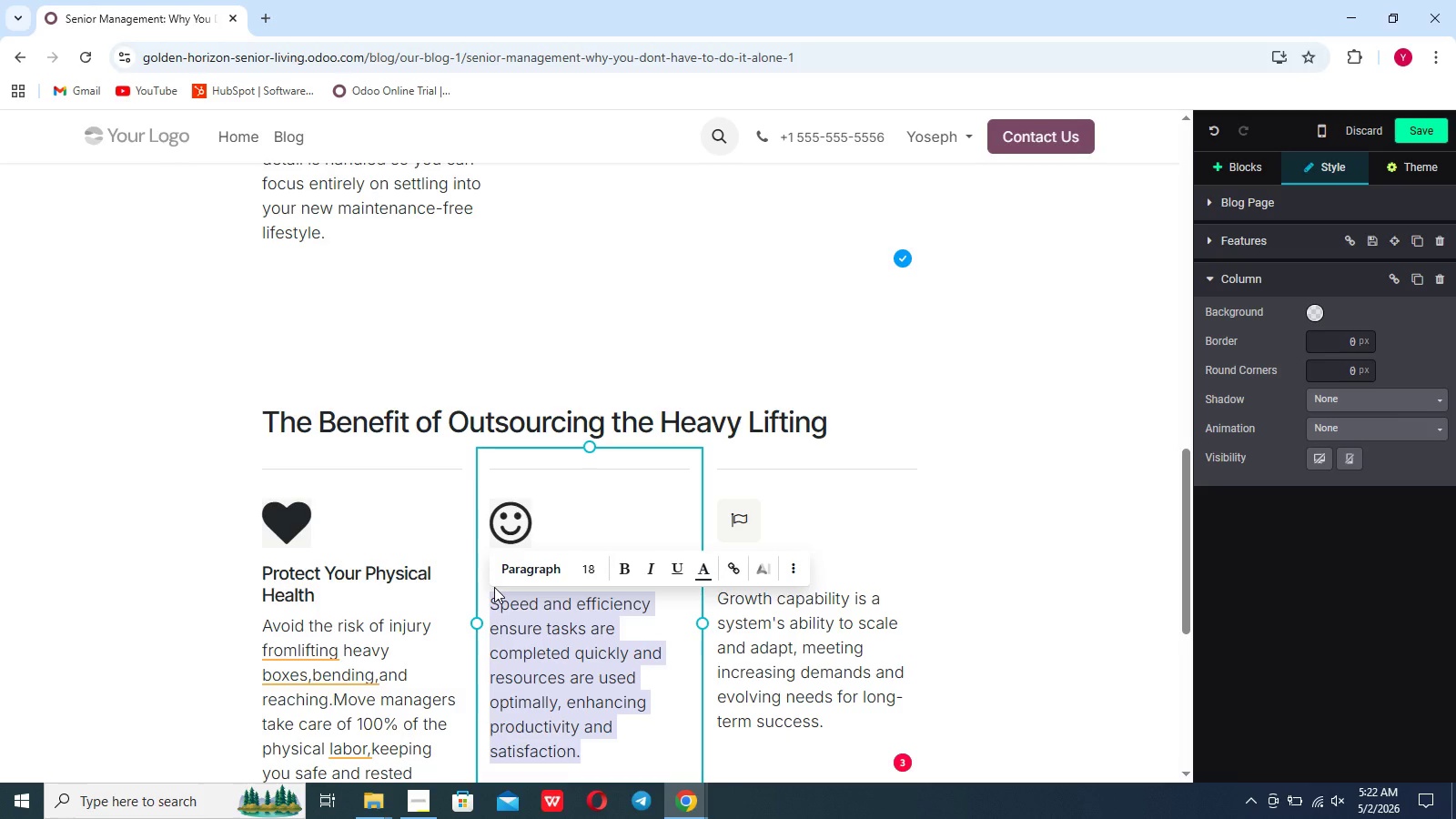 
key(Enter)
 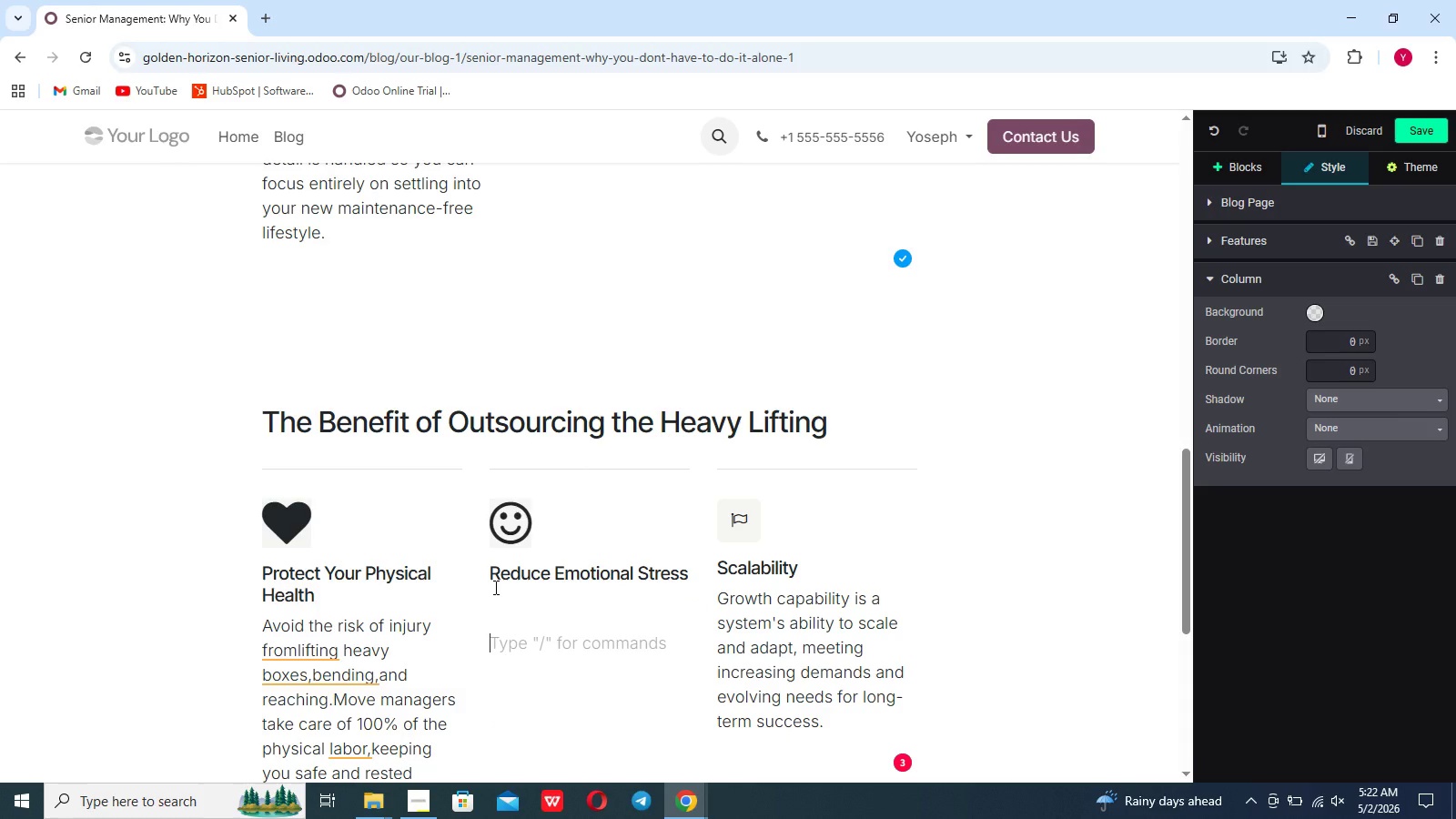 
wait(8.92)
 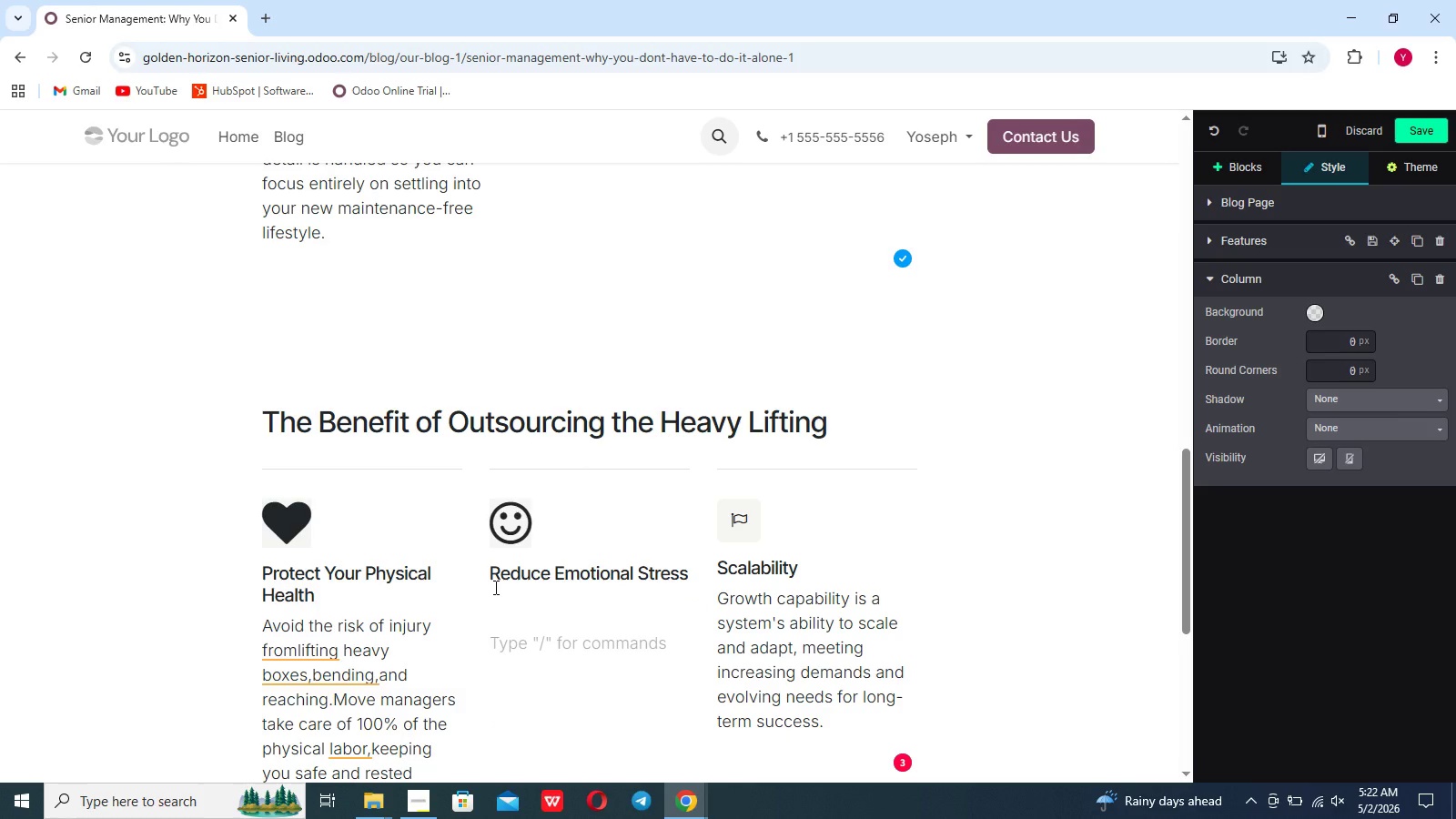 
type(Deciding what to keep or passs )
key(Backspace)
key(Backspace)
key(Backspace)
type(s on is ovwewhelming.PROFEssional managers )
 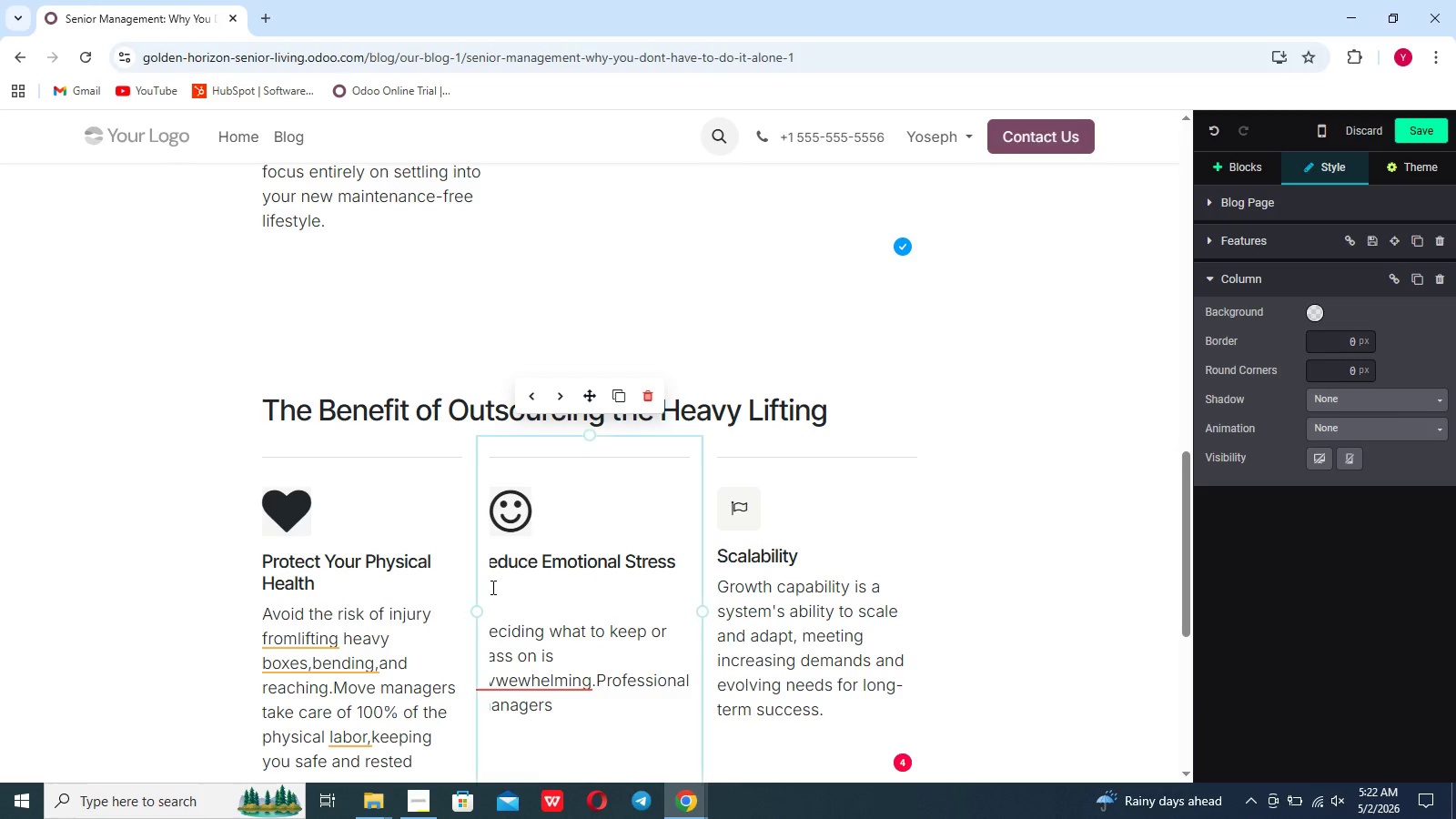 
scroll: coordinate [491, 587], scroll_direction: none, amount: 0.0
 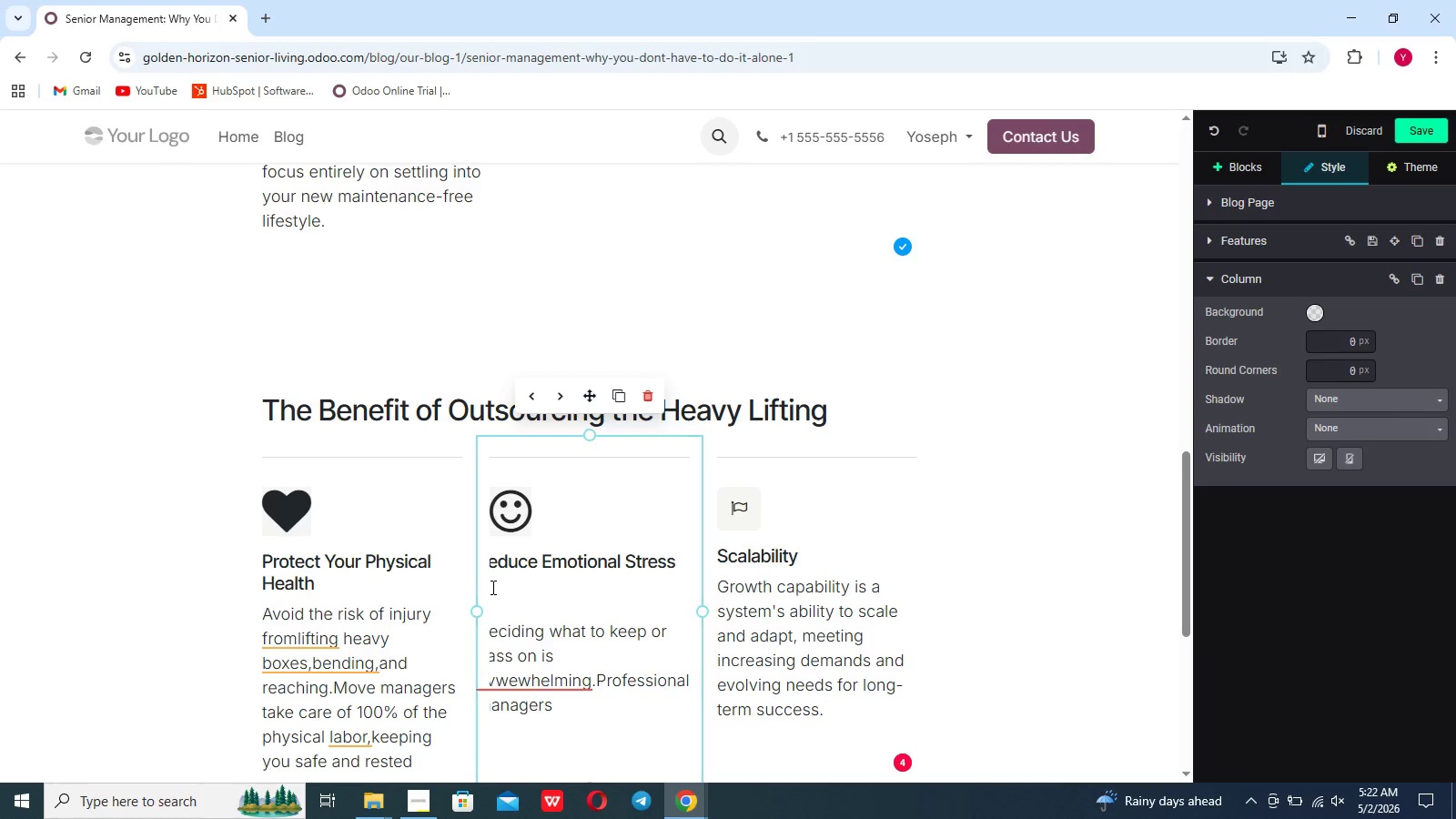 
type(ofte)
 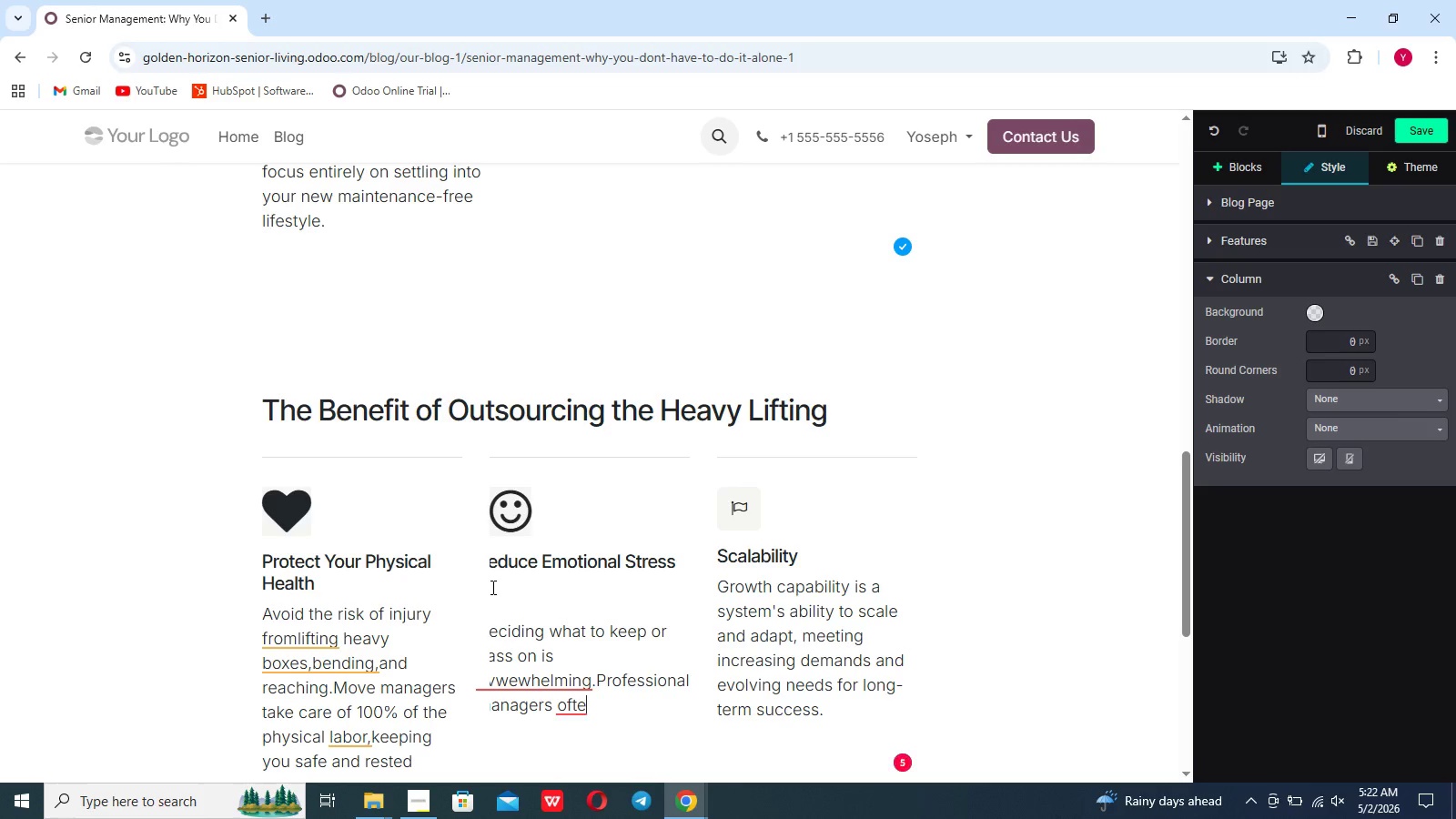 
key(R)
 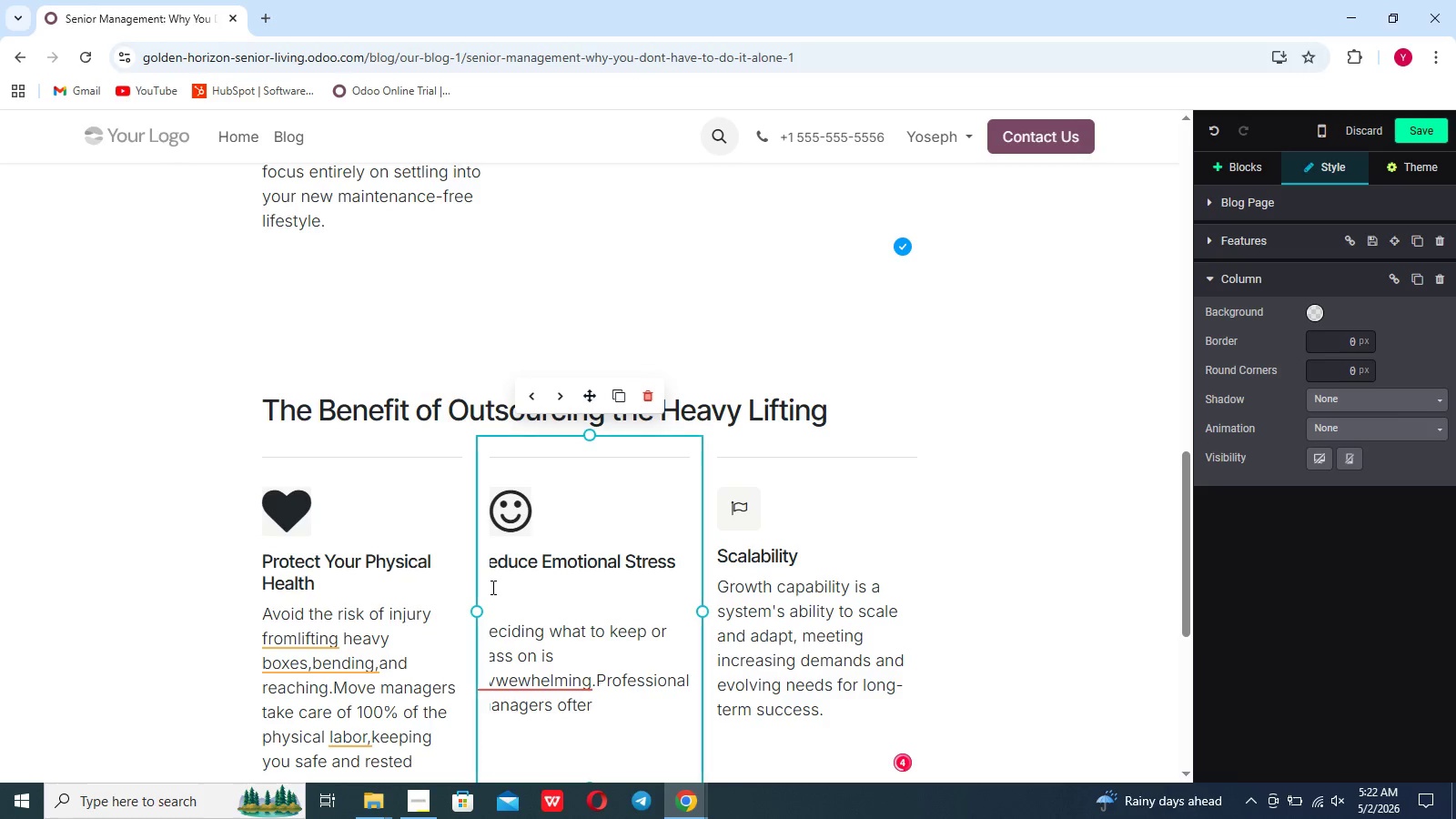 
scroll: coordinate [491, 587], scroll_direction: none, amount: 0.0
 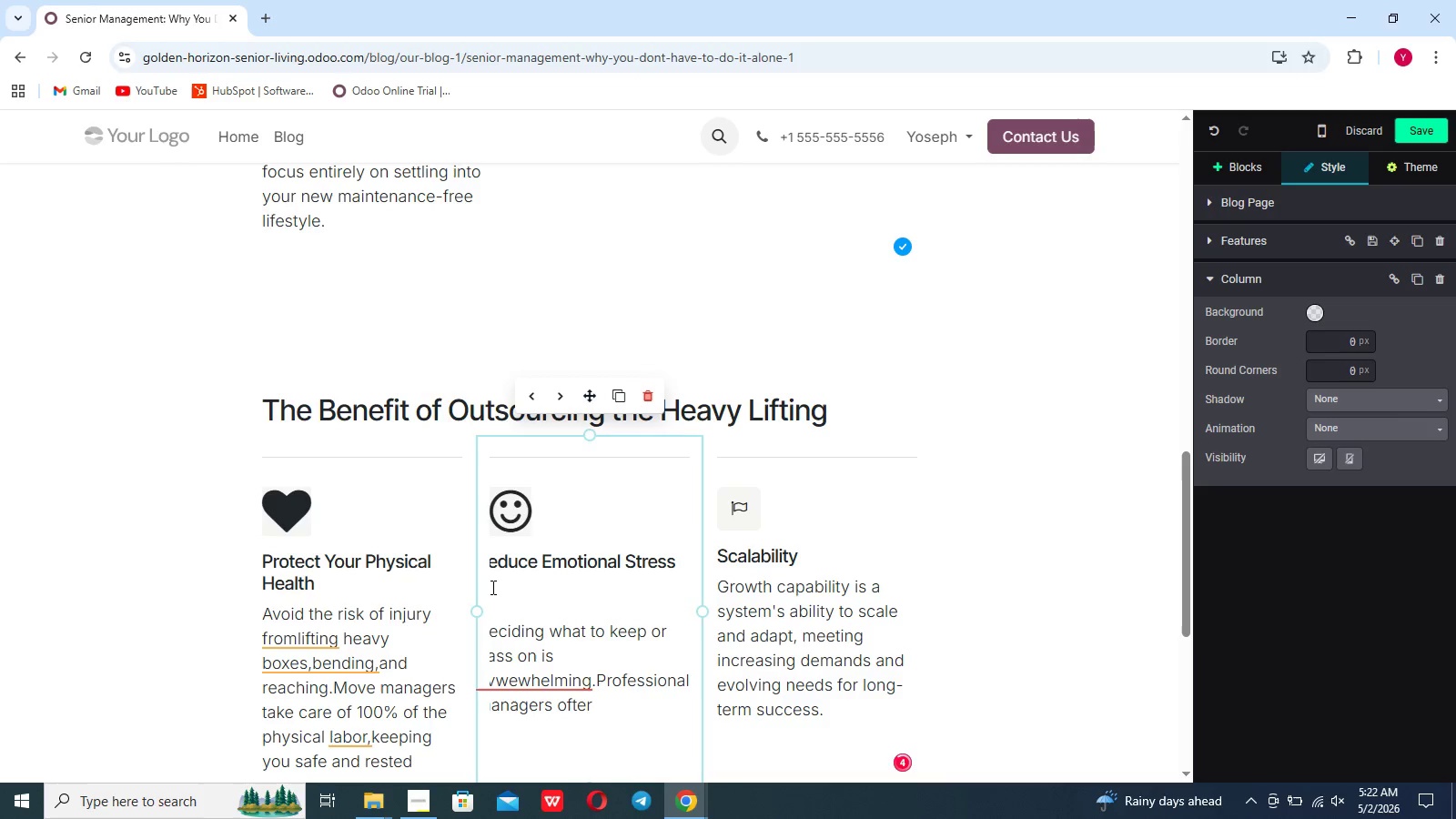 
scroll: coordinate [491, 587], scroll_direction: up, amount: 1.0
 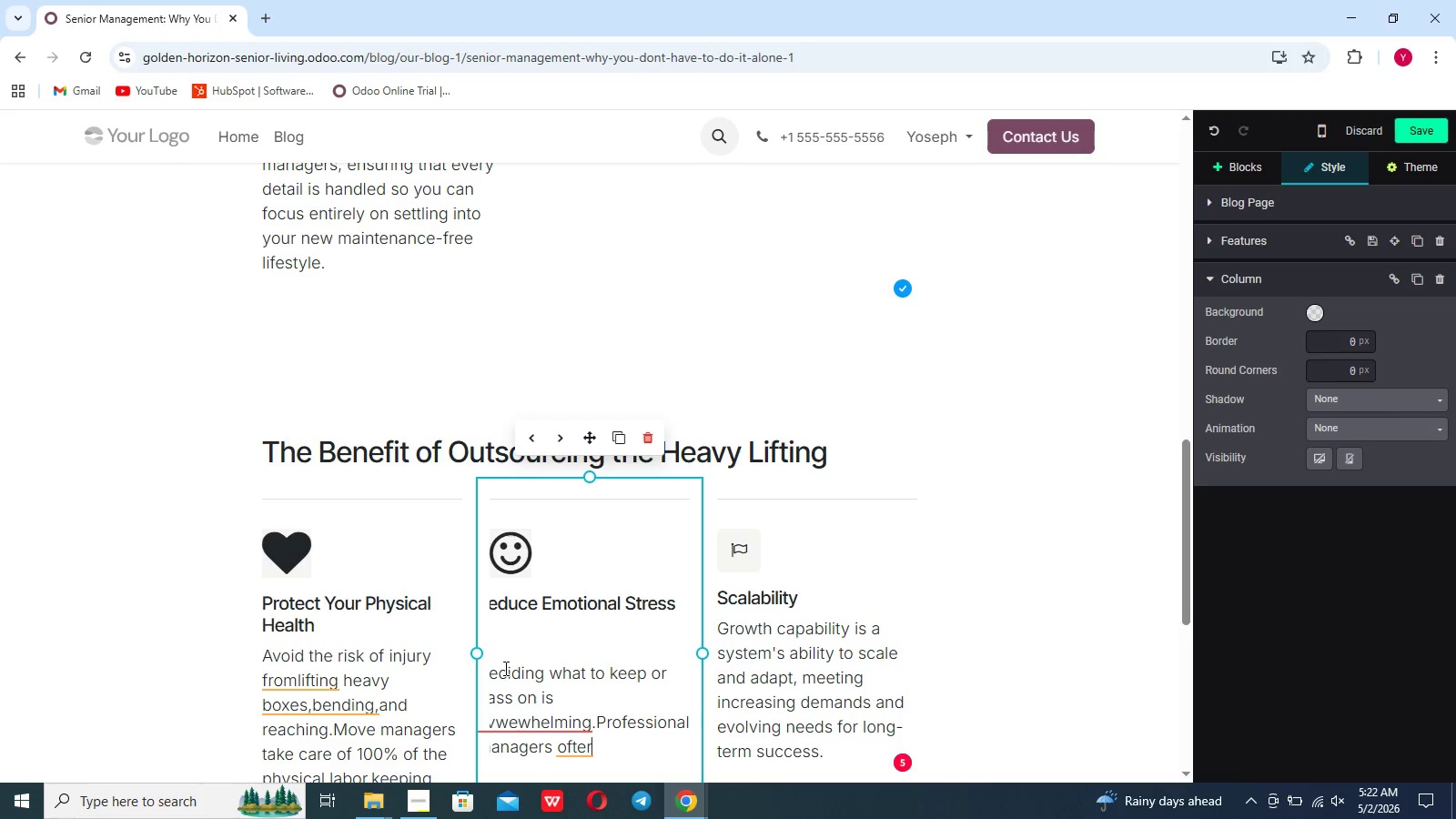 
left_click([869, 575])
 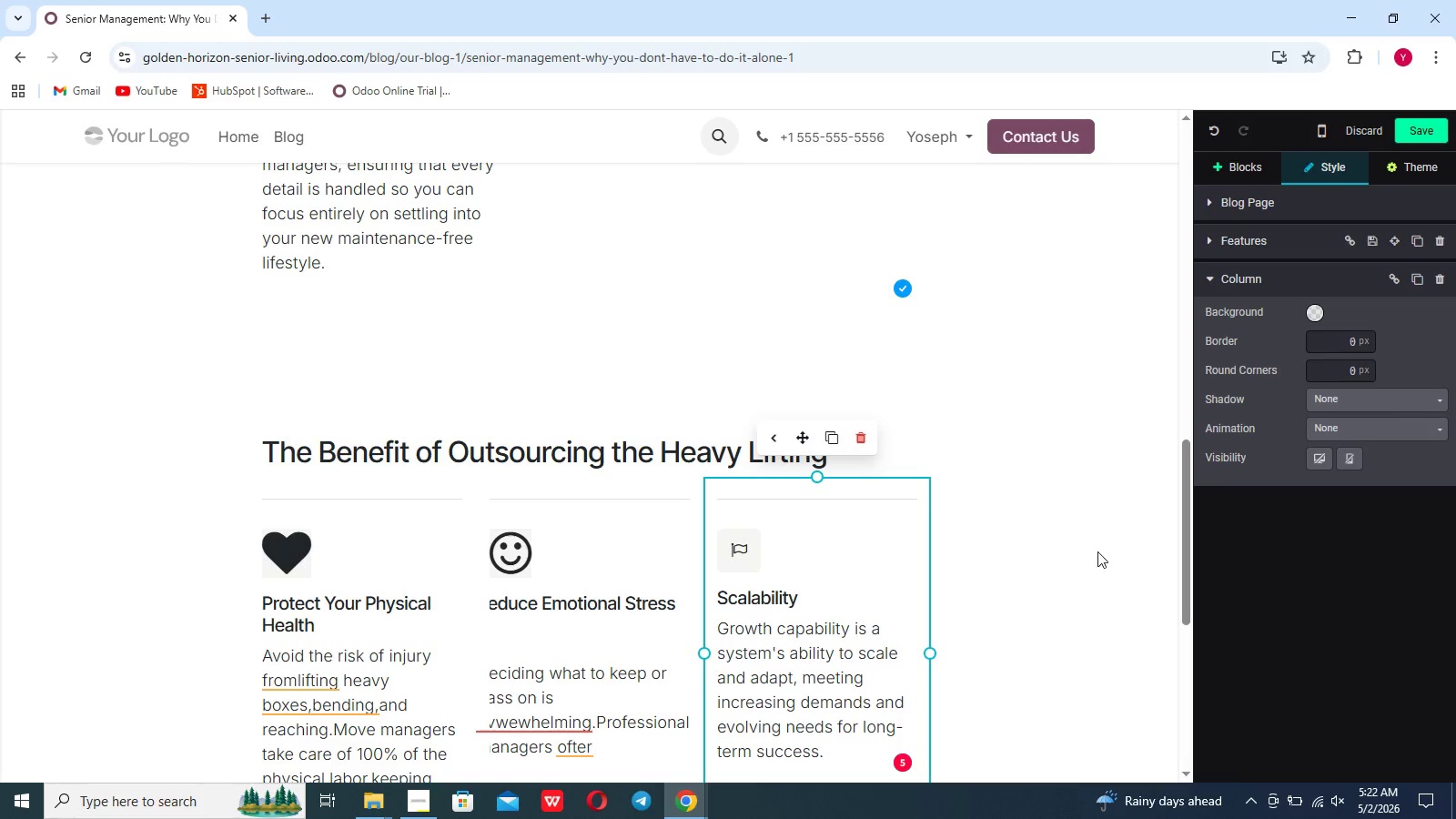 
left_click([1114, 553])
 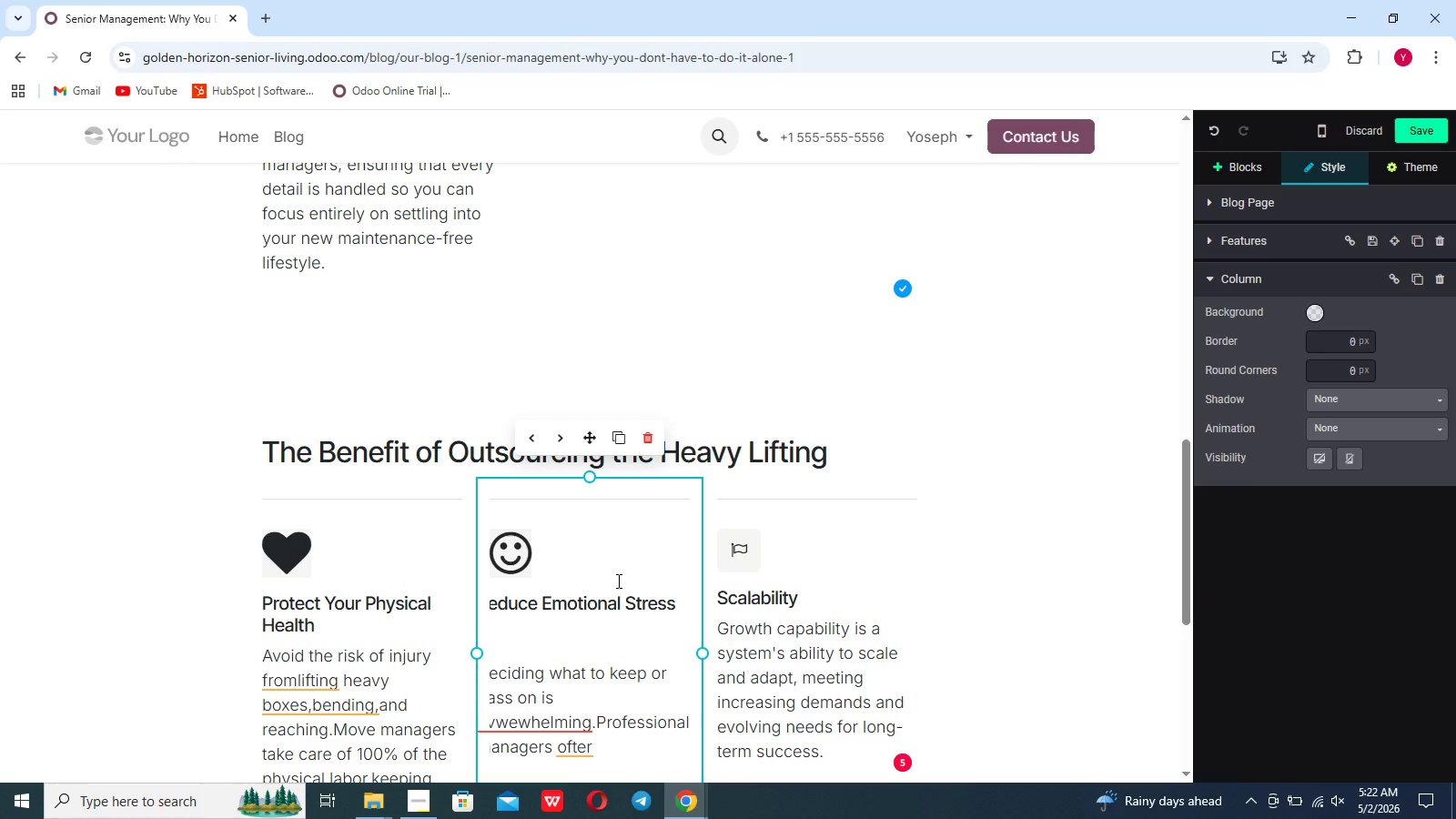 
scroll: coordinate [617, 581], scroll_direction: down, amount: 6.0
 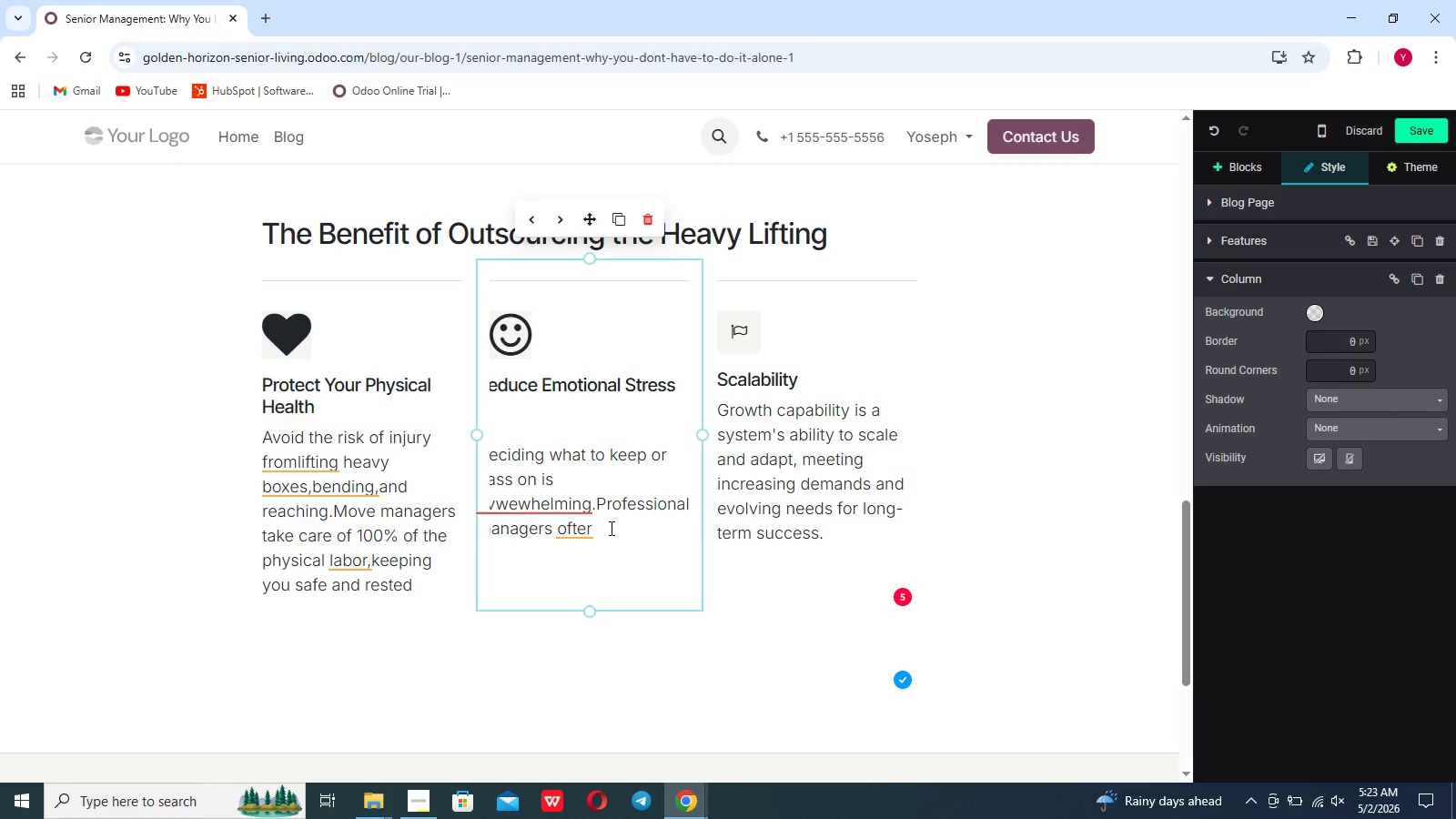 
left_click([610, 528])
 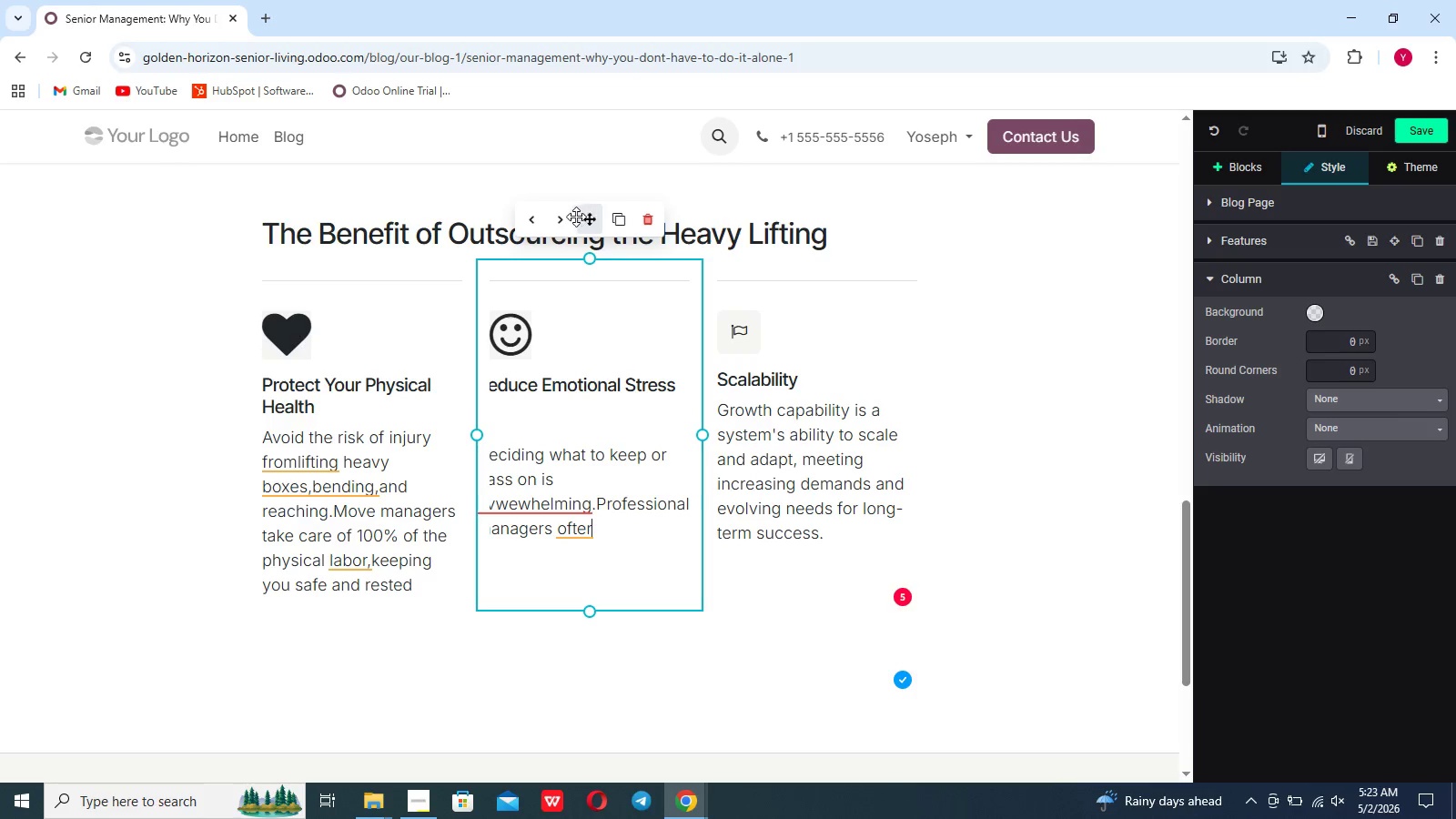 
left_click([564, 217])
 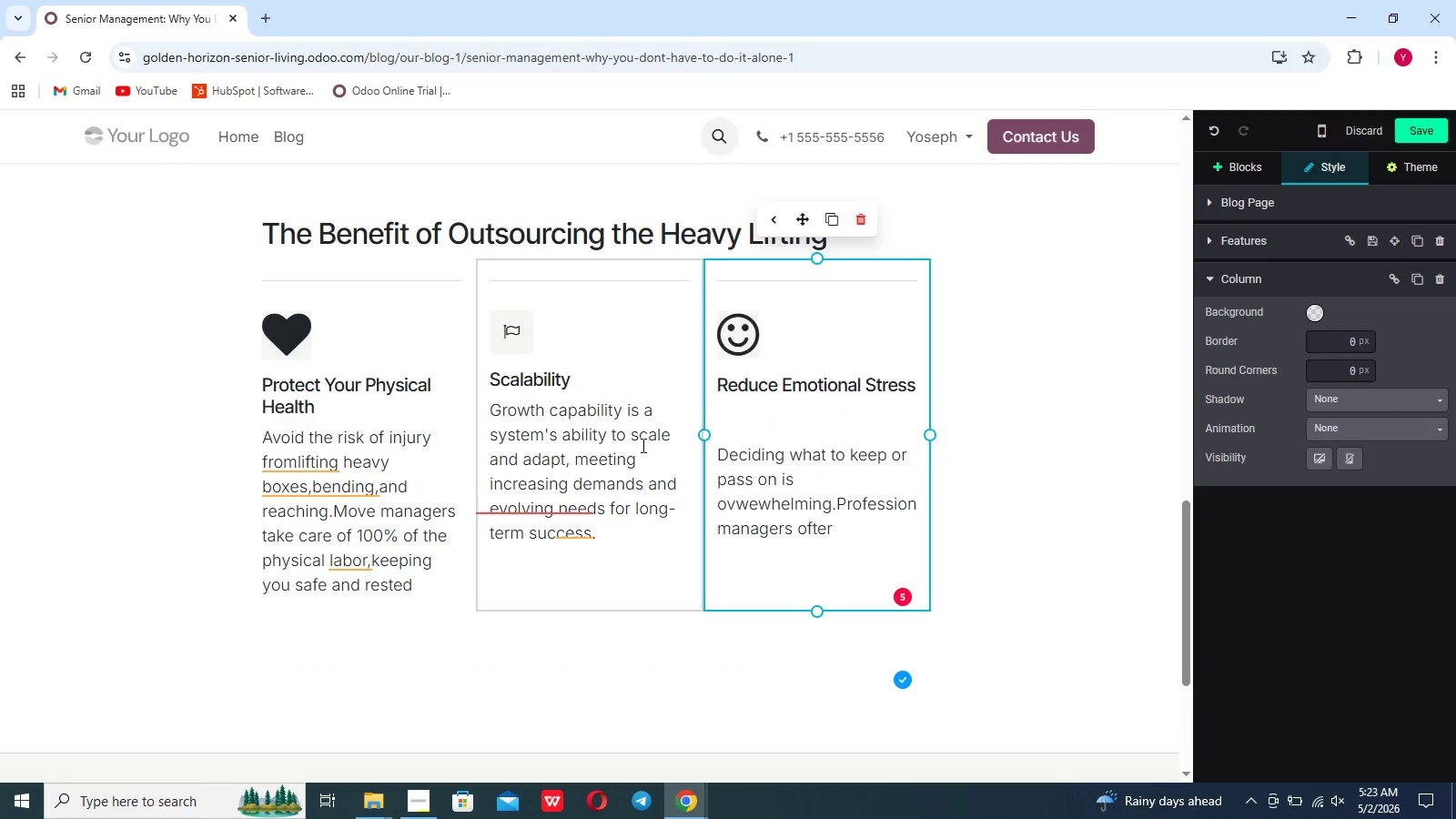 
wait(6.34)
 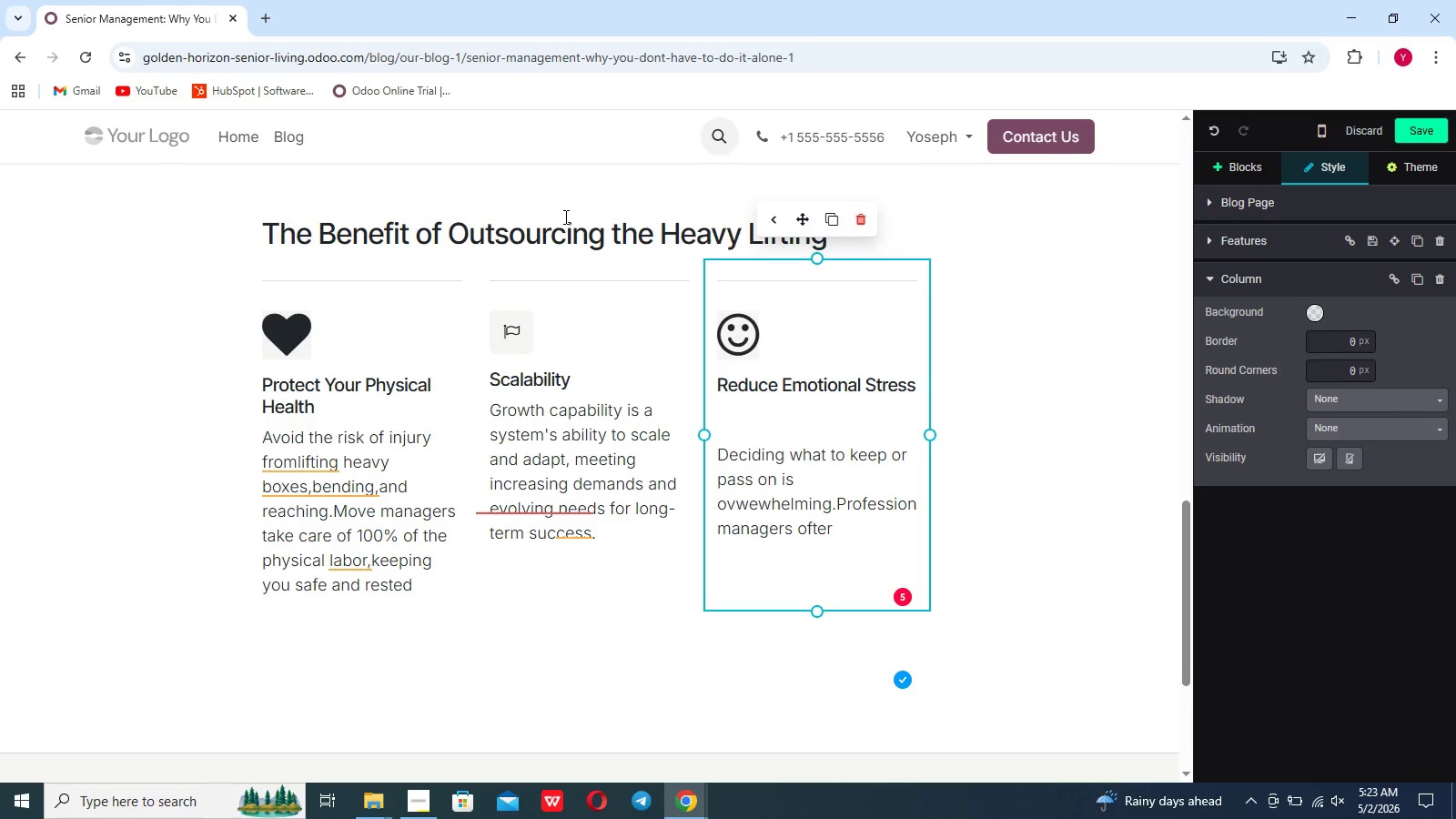 
left_click_drag(start_coordinate=[706, 442], to_coordinate=[696, 441])
 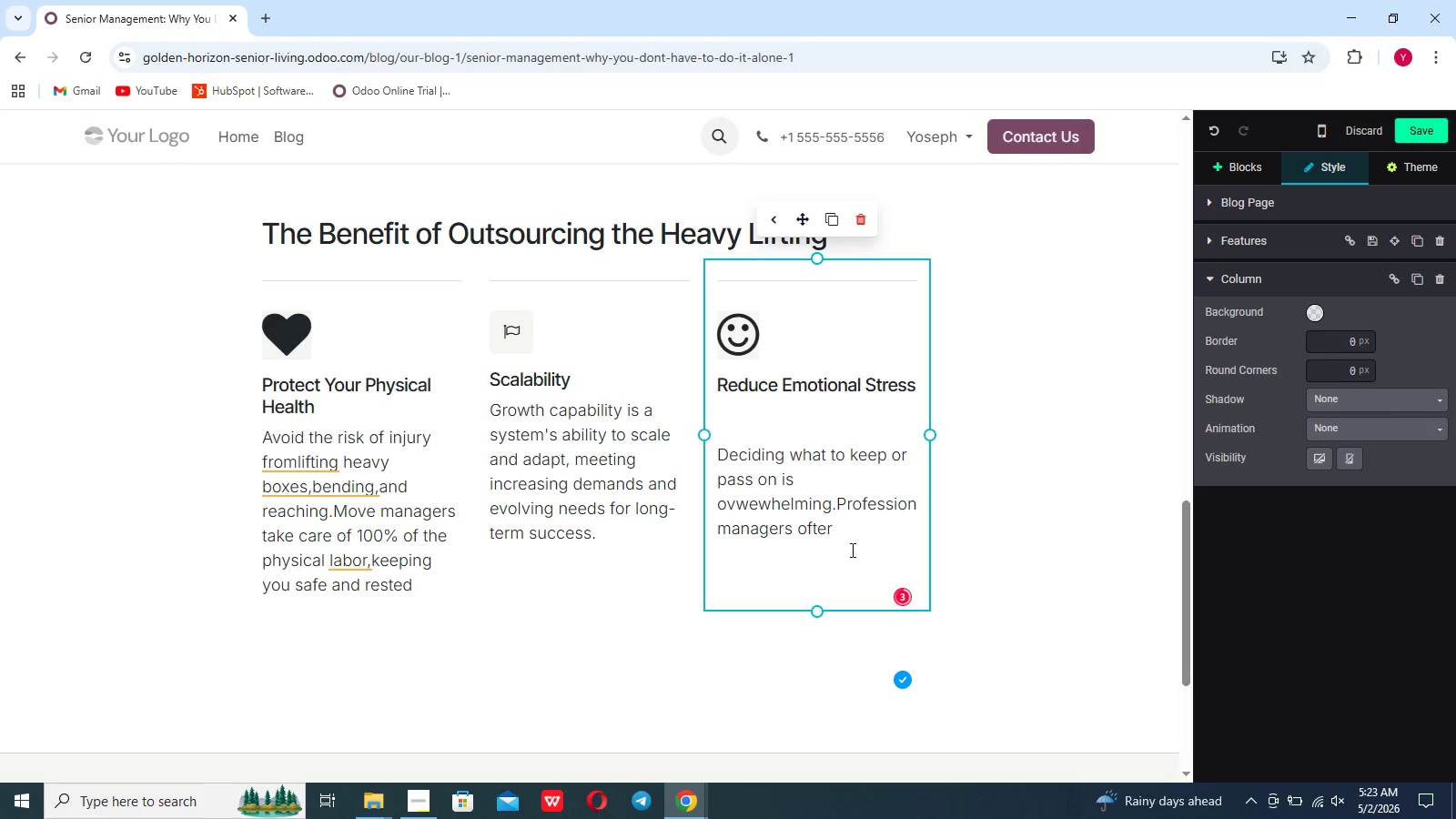 
left_click([844, 530])
 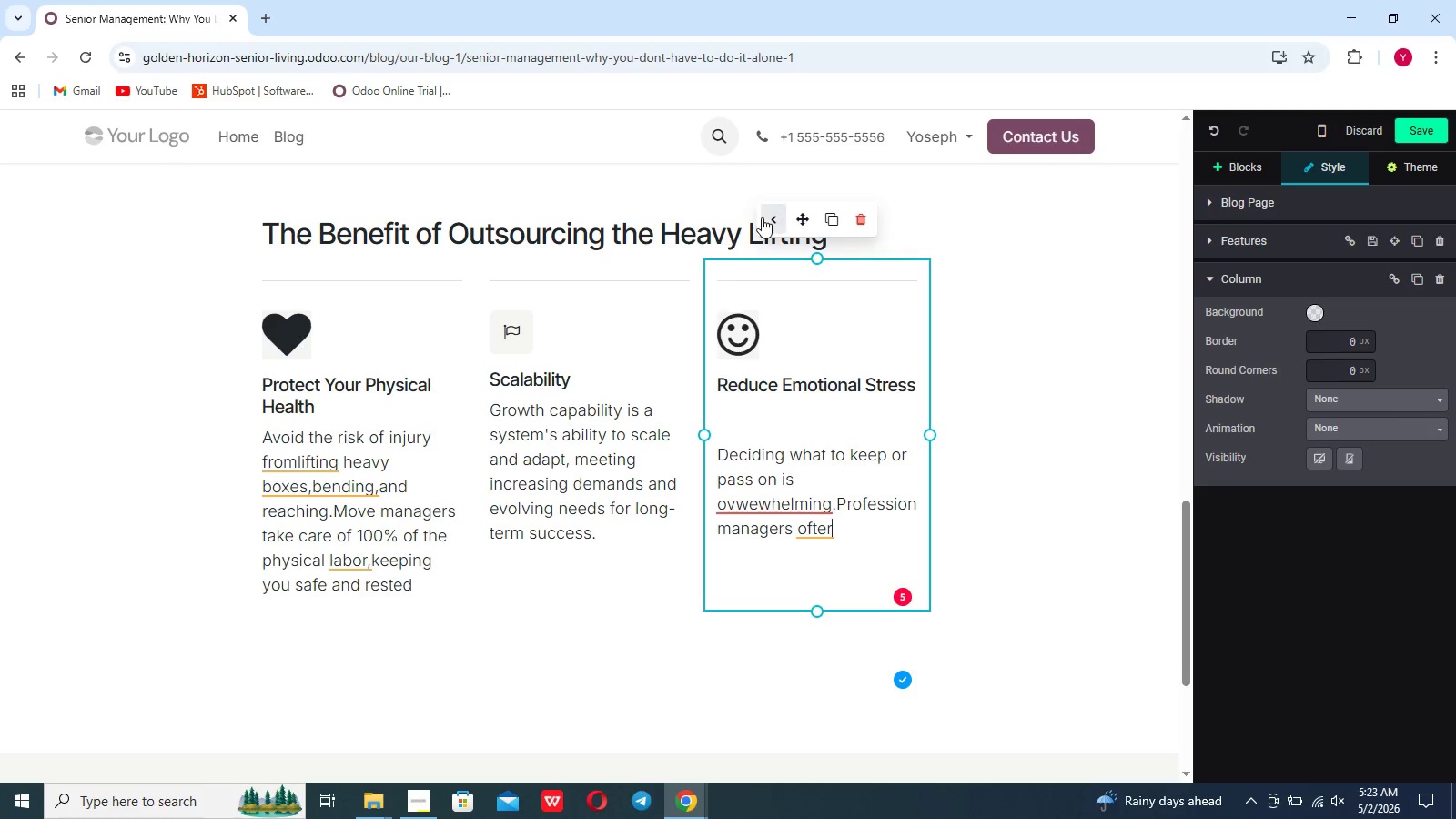 
left_click([770, 221])
 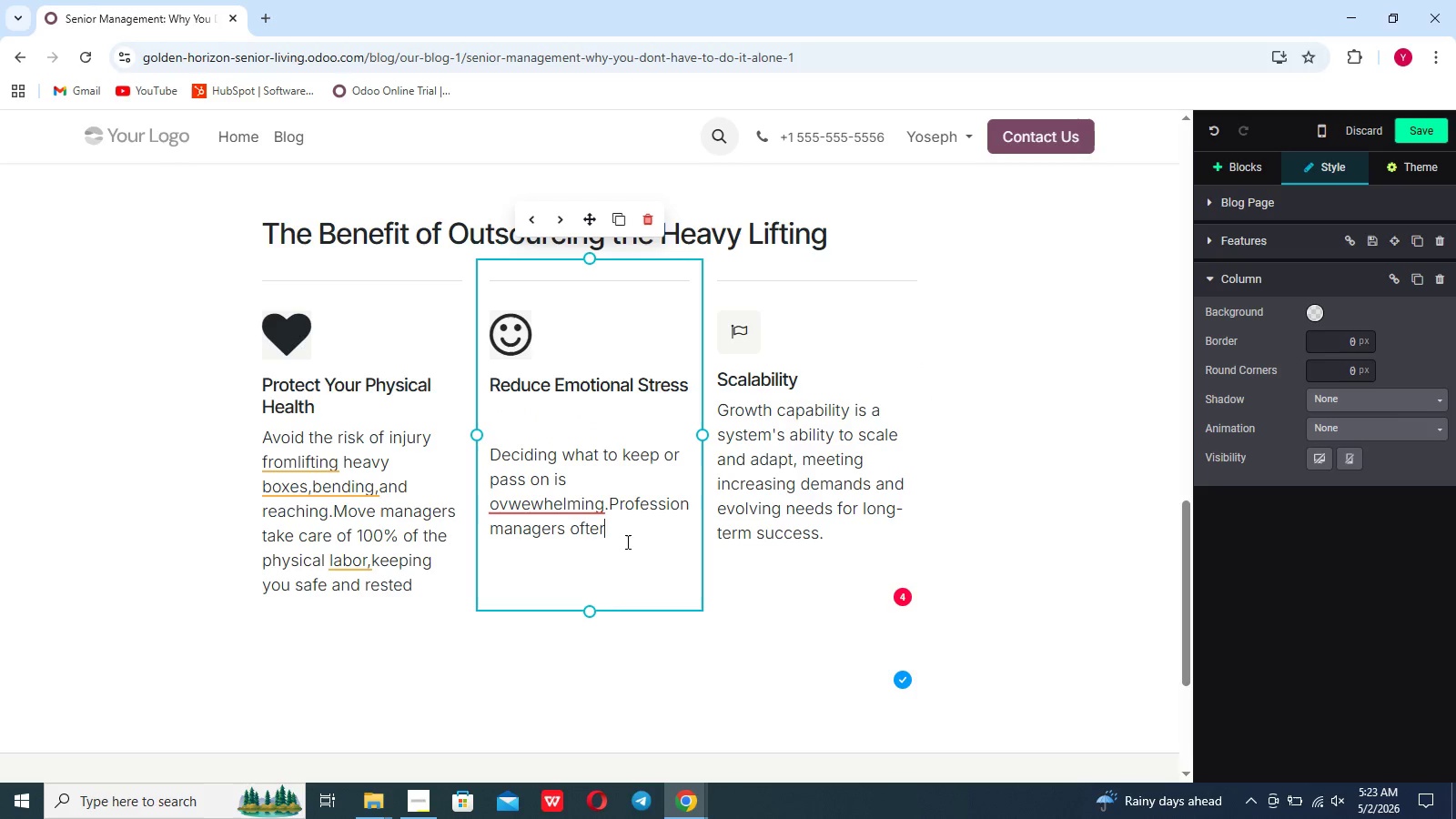 
wait(5.73)
 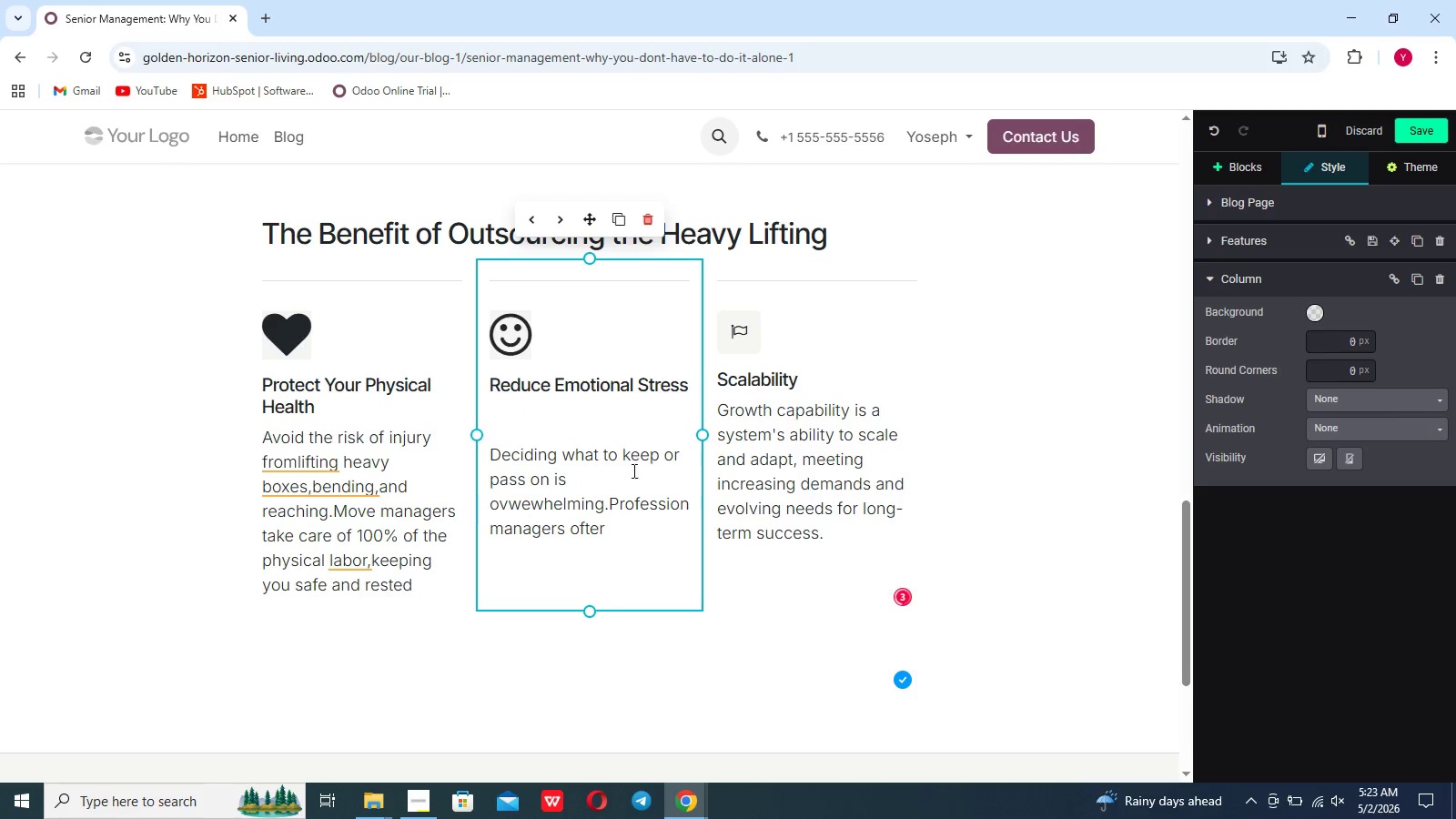 
left_click([521, 507])
 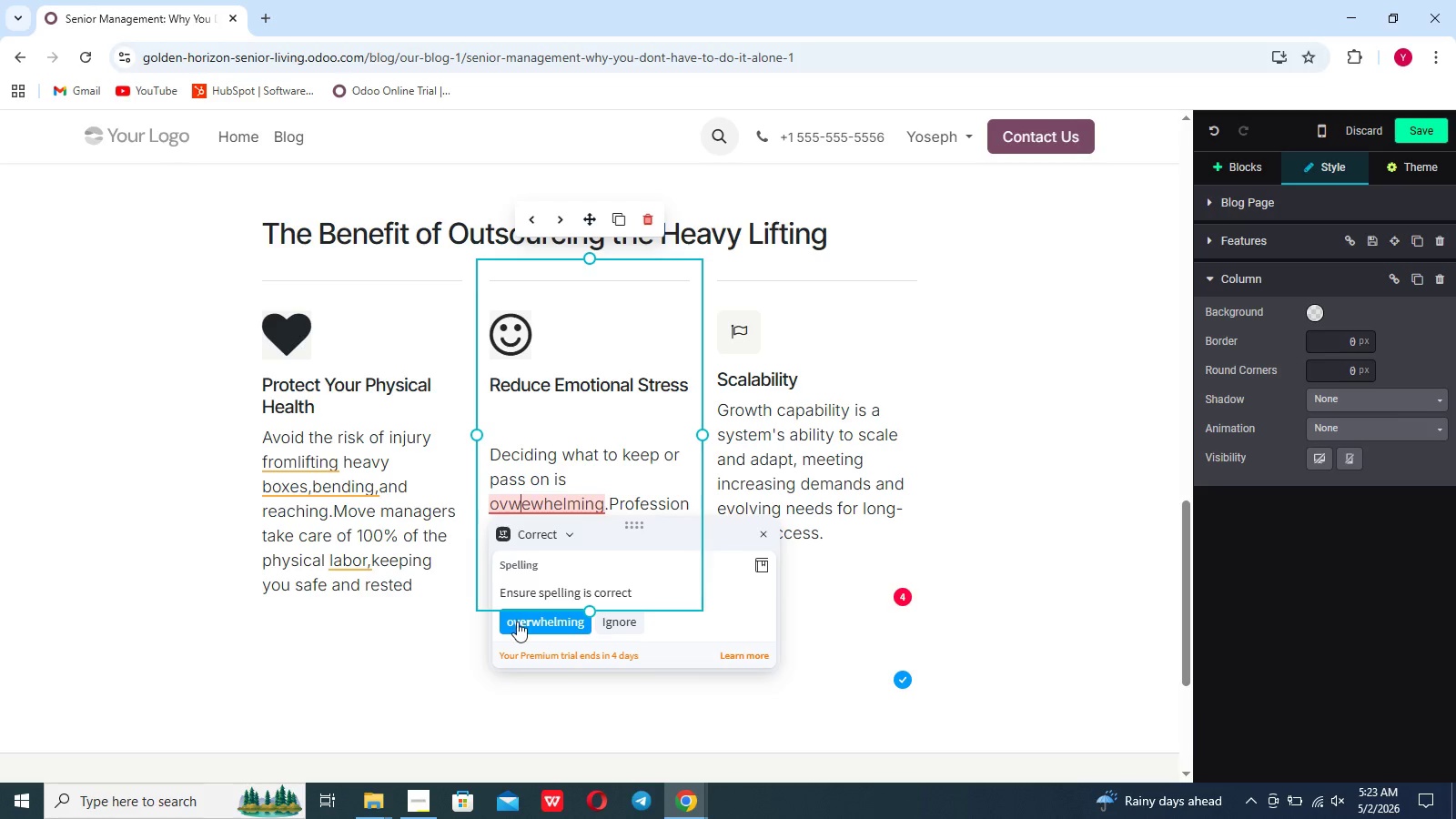 
left_click([517, 622])
 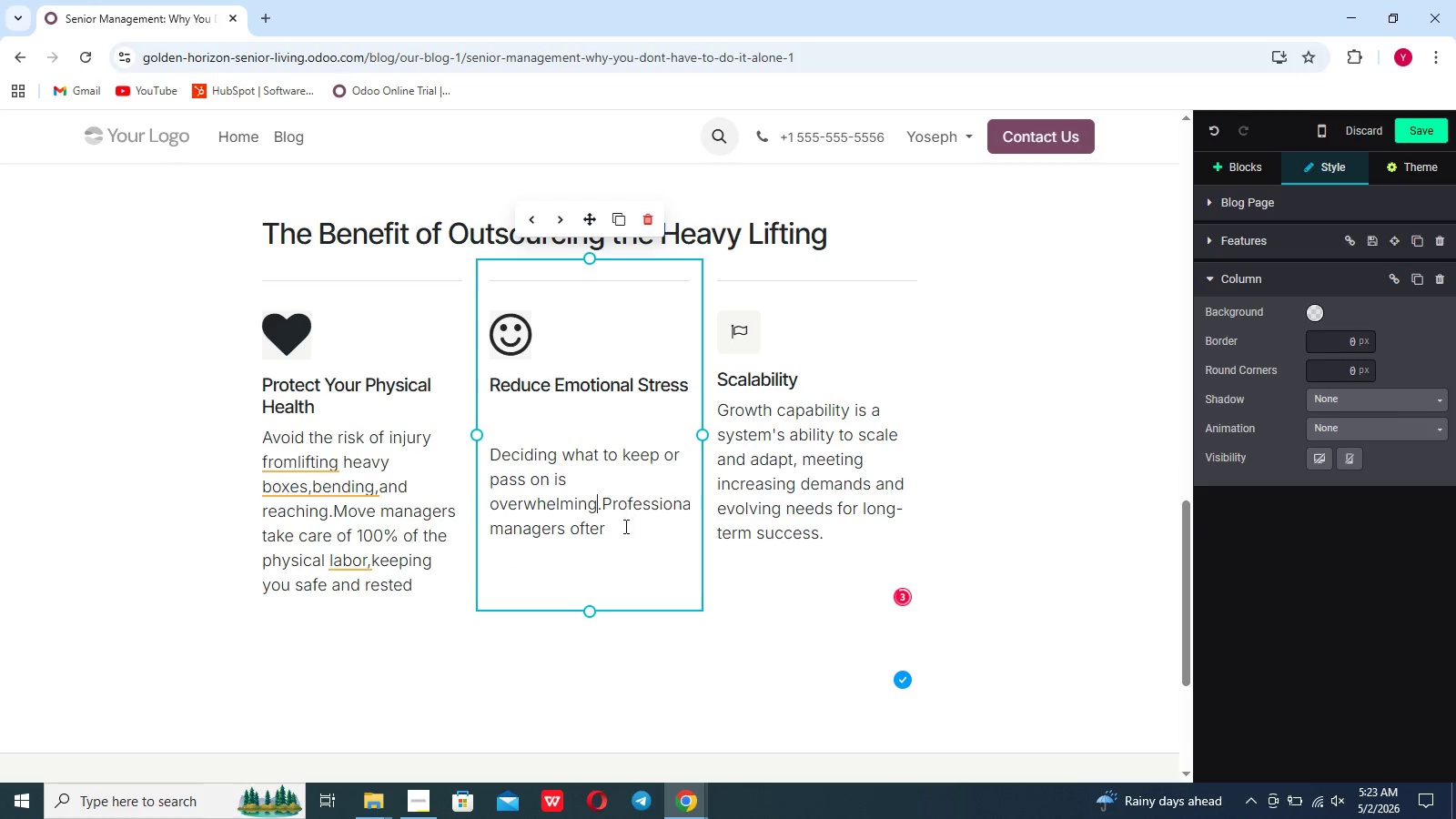 
left_click([624, 530])
 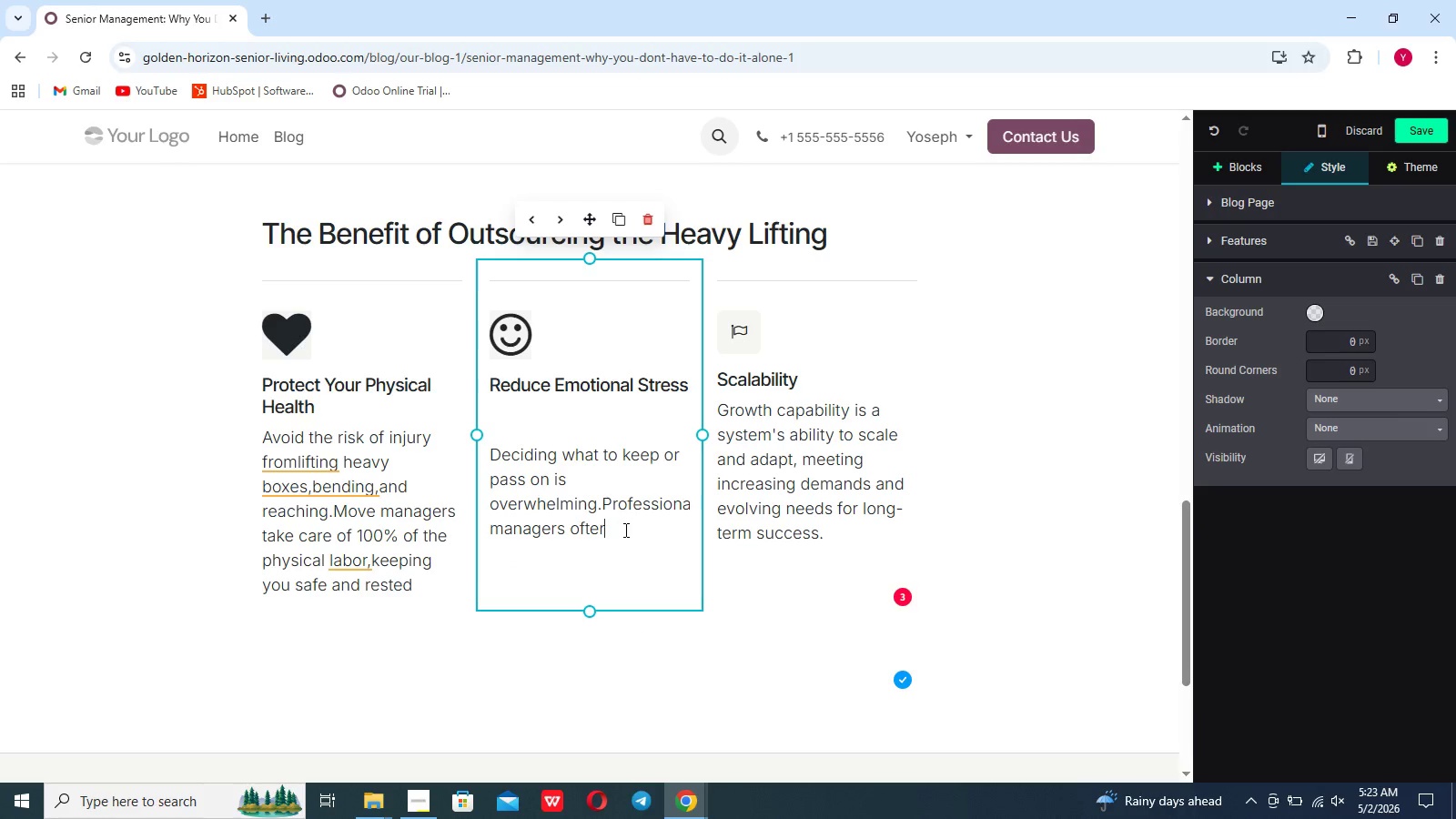 
key(Backspace)
 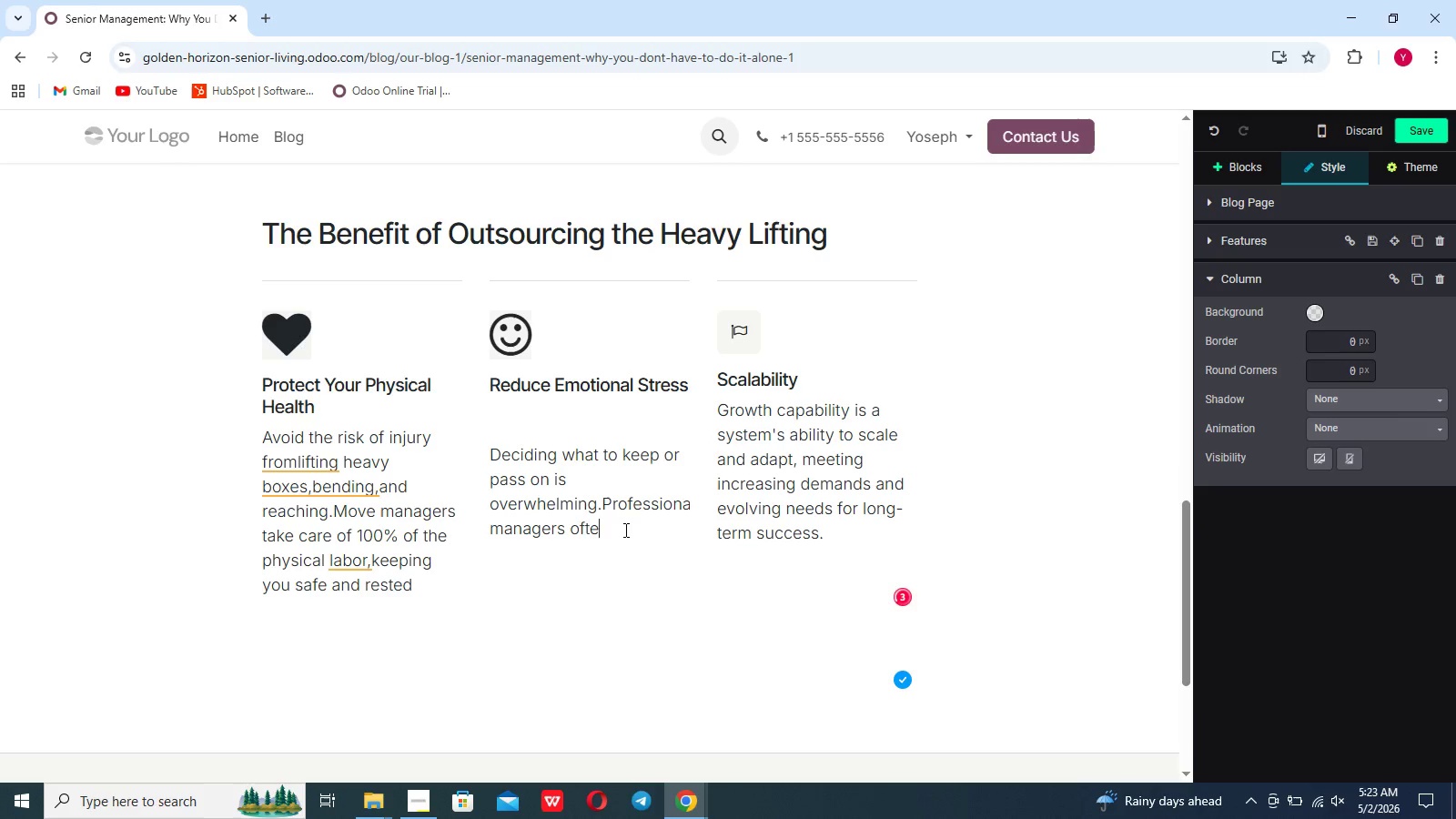 
key(Backspace)
 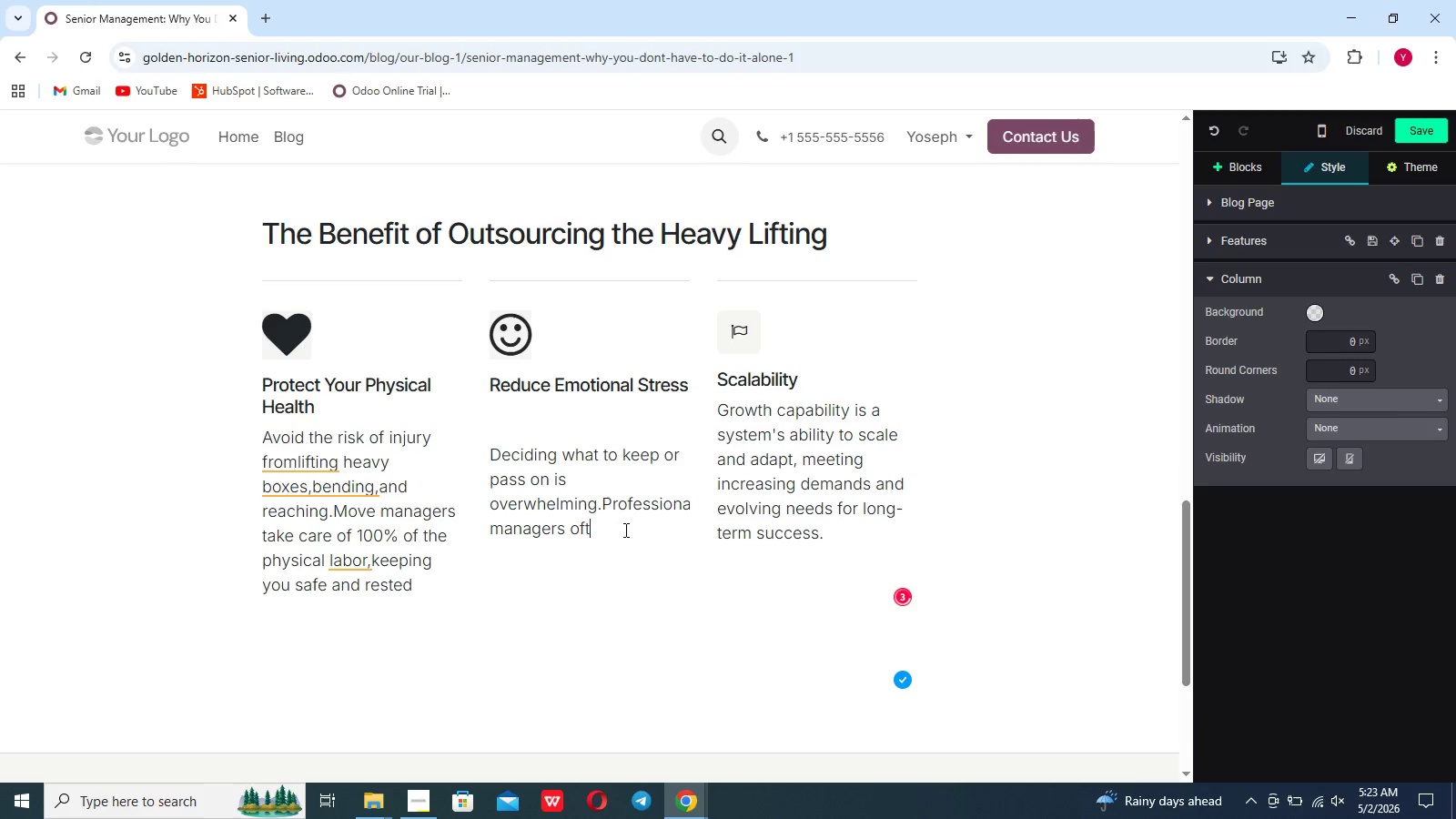 
key(Backspace)
 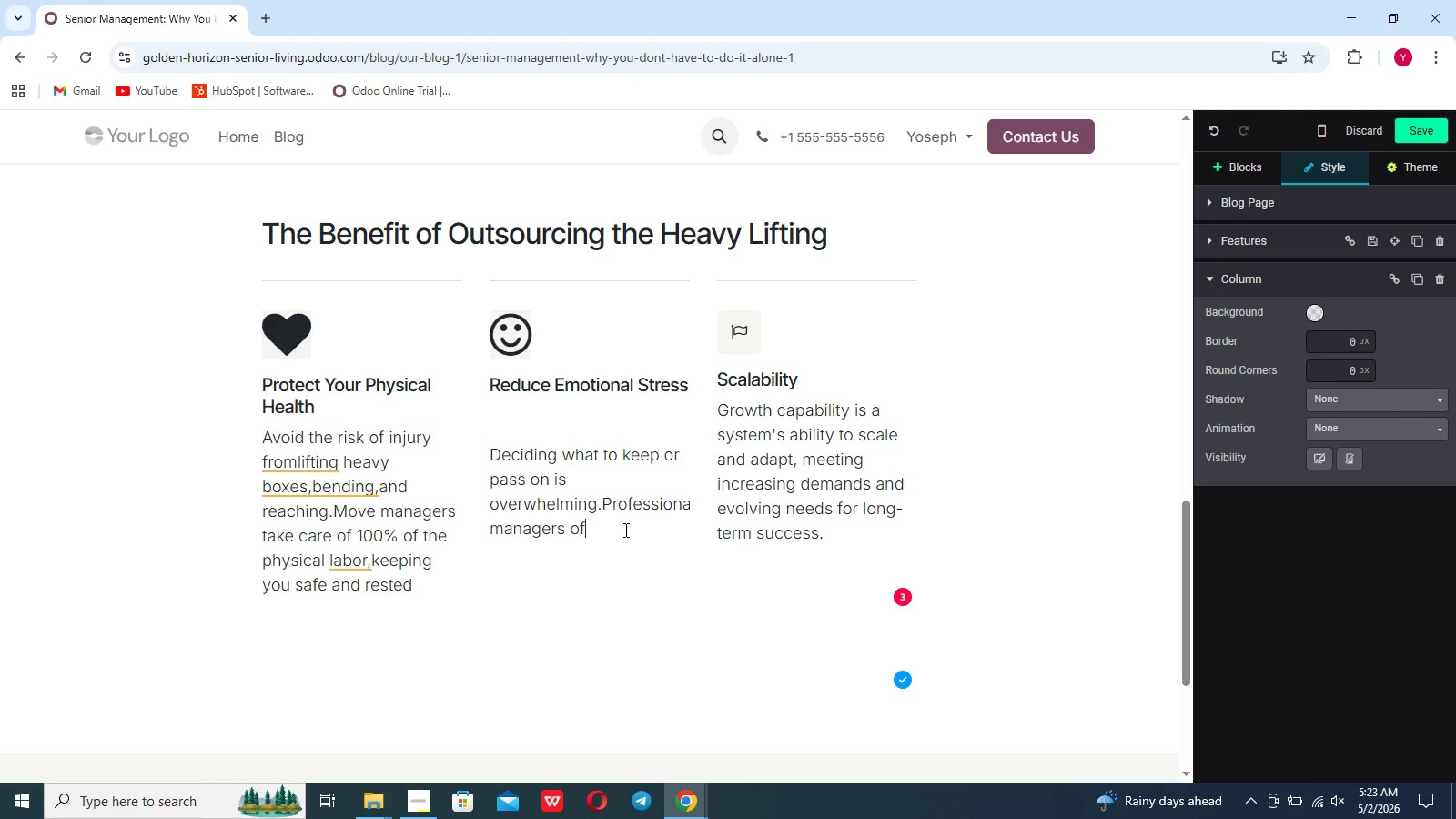 
wait(8.34)
 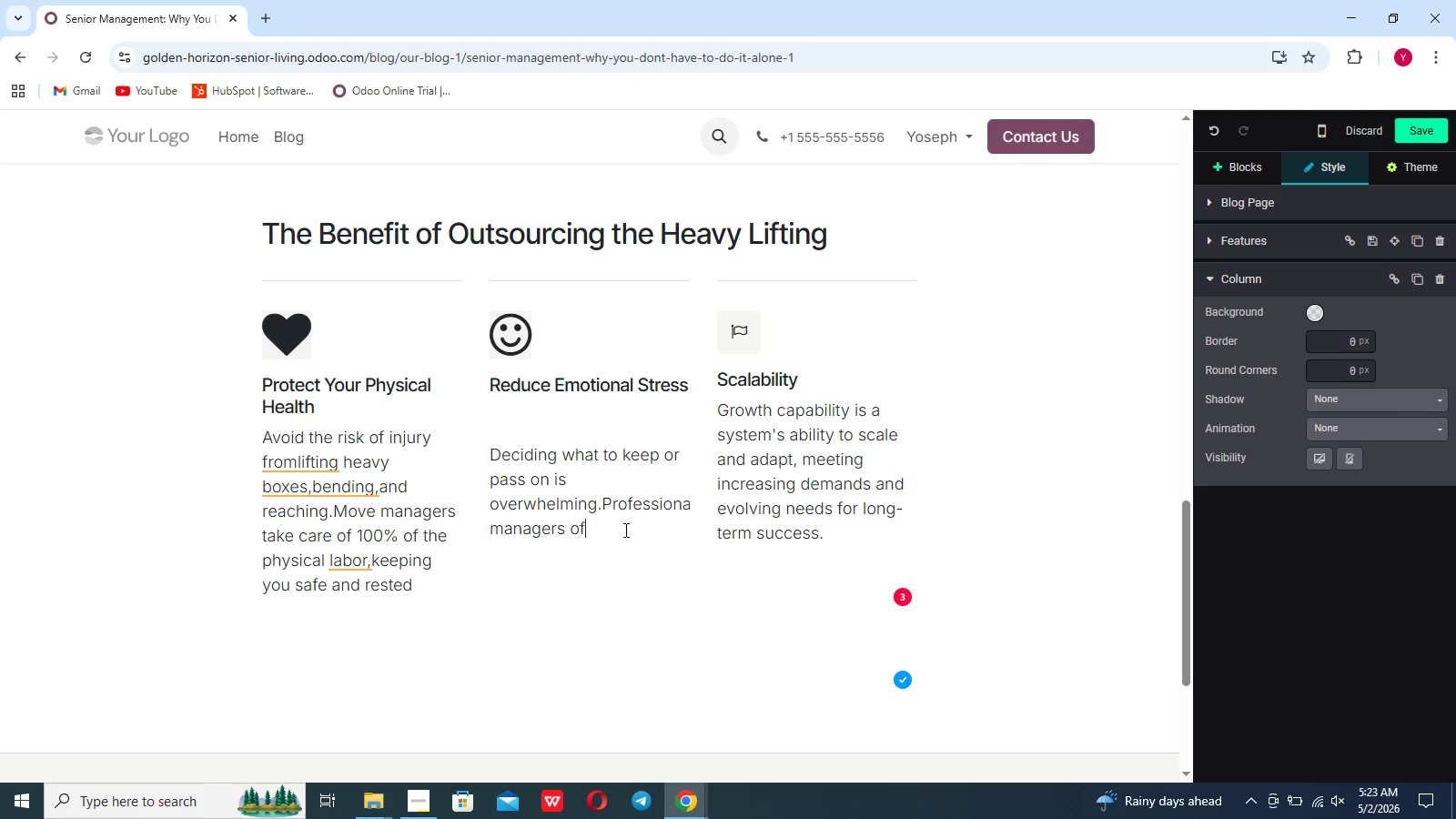 
type(fer an objective)
 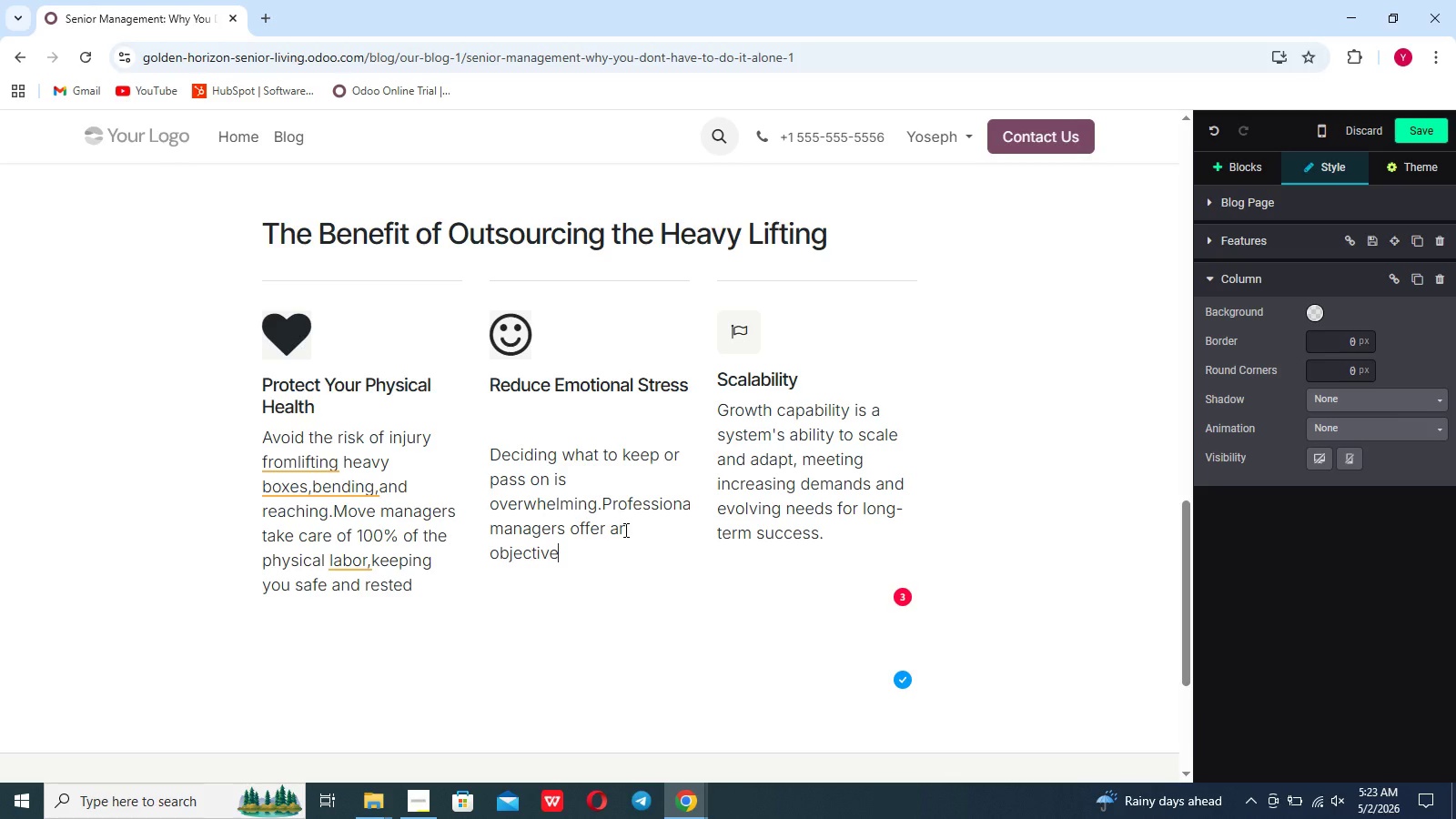 
wait(12.7)
 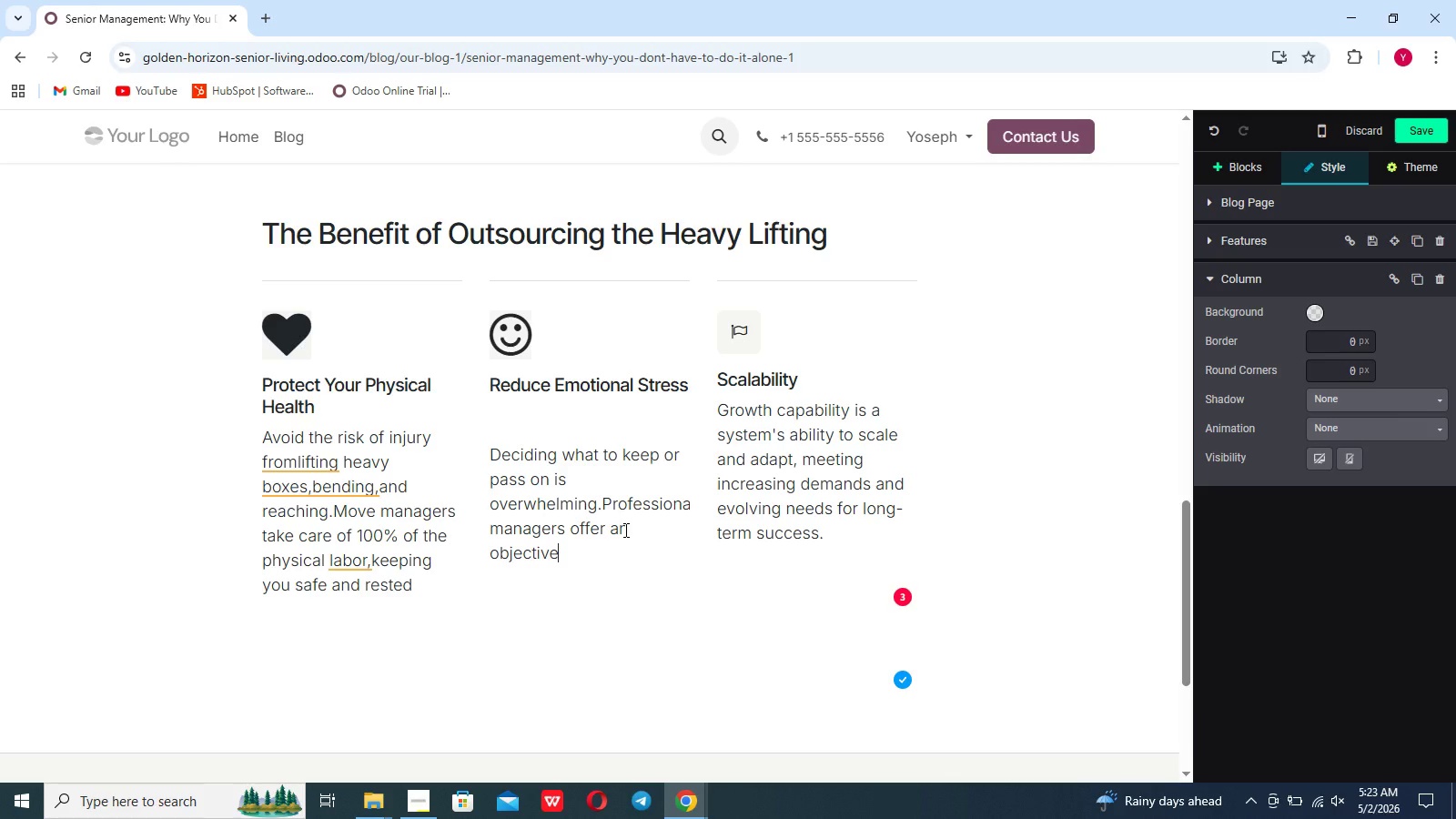 
type(,supportive)
 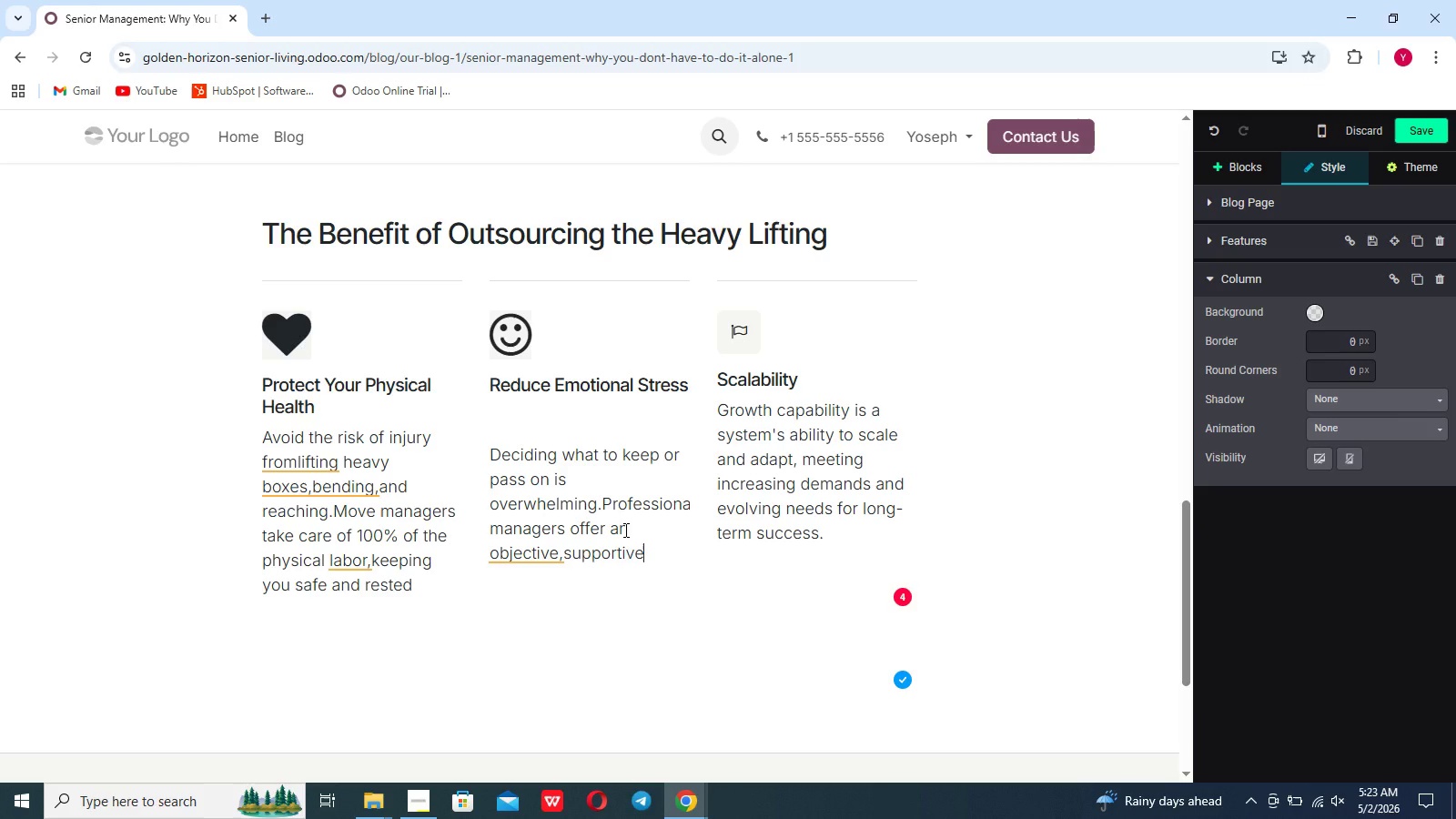 
type( voice to guide you through don)
key(Backspace)
type(wnsizing)
 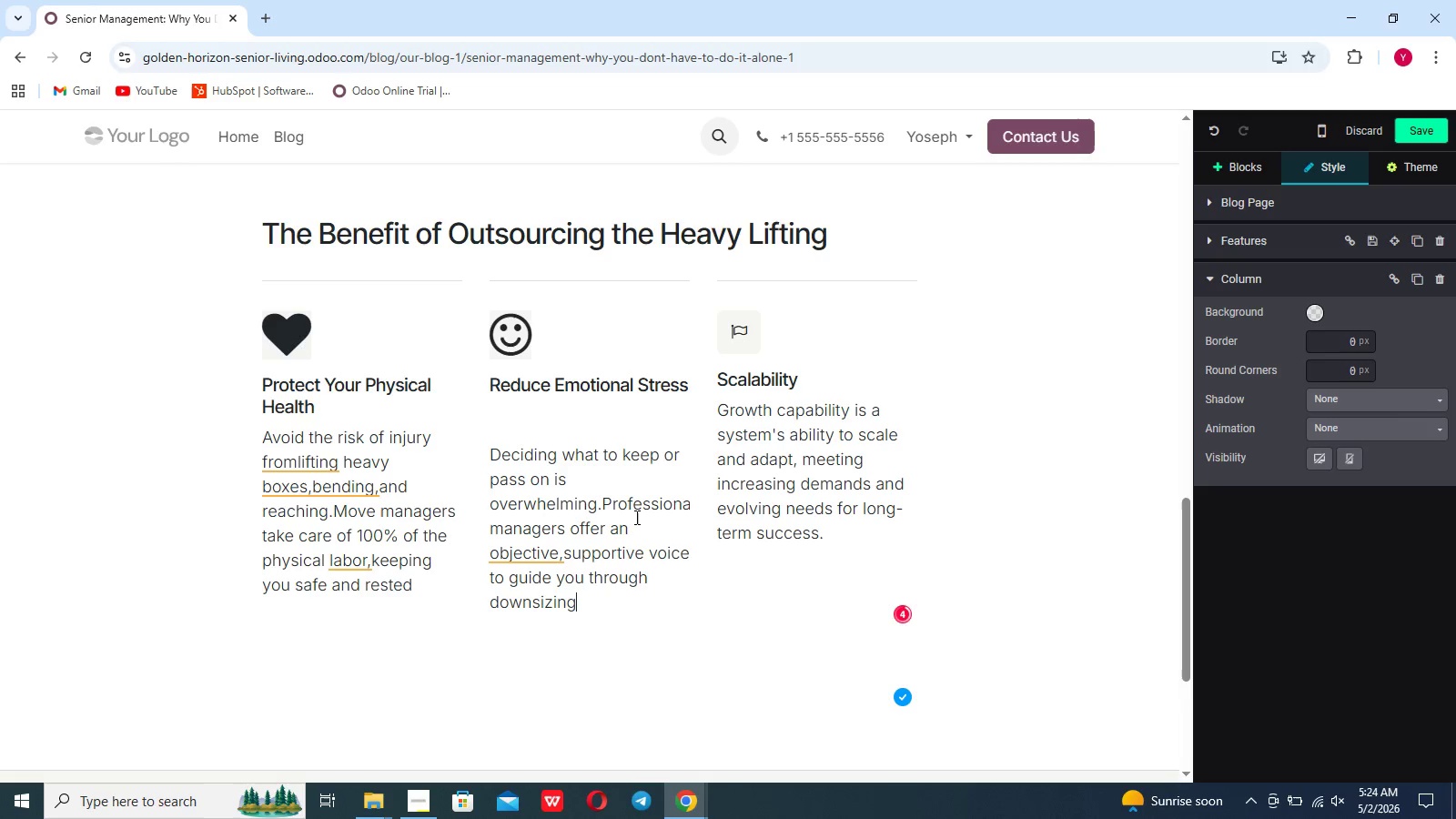 
scroll: coordinate [635, 517], scroll_direction: none, amount: 0.0
 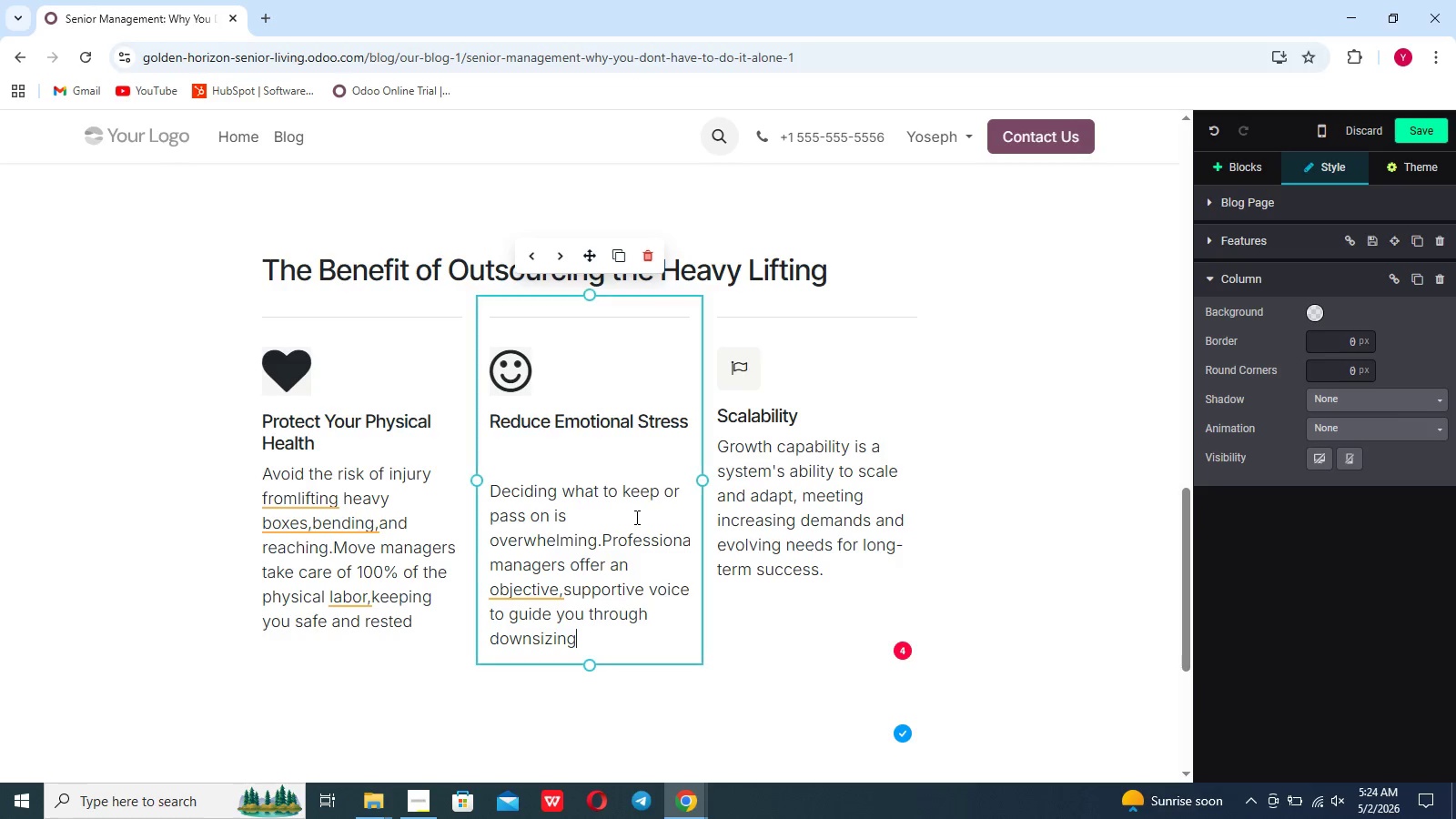 
type( withour)
key(Backspace)
type(t anz)
key(Backspace)
type(xiety)
 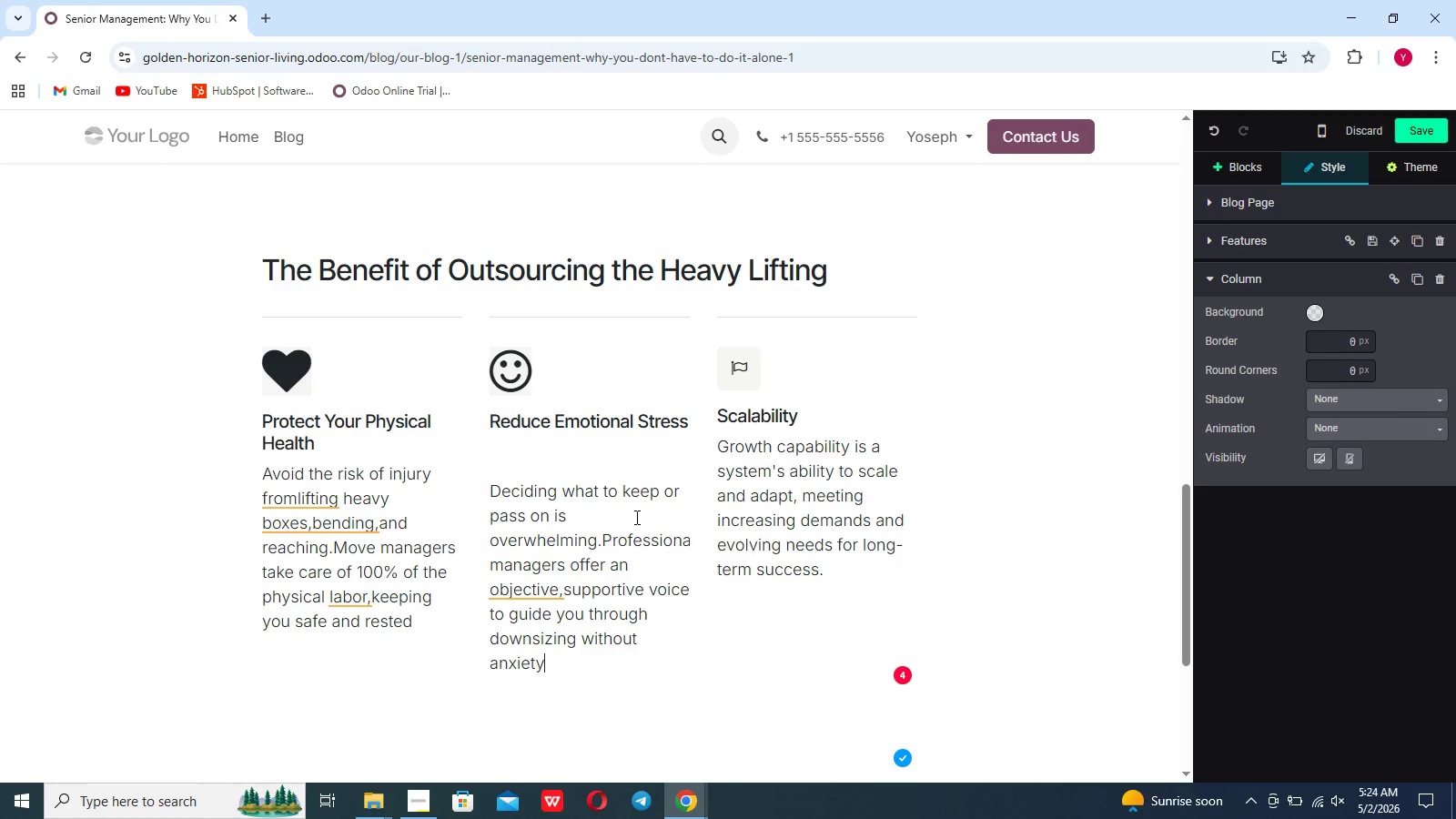 
key(Period)
 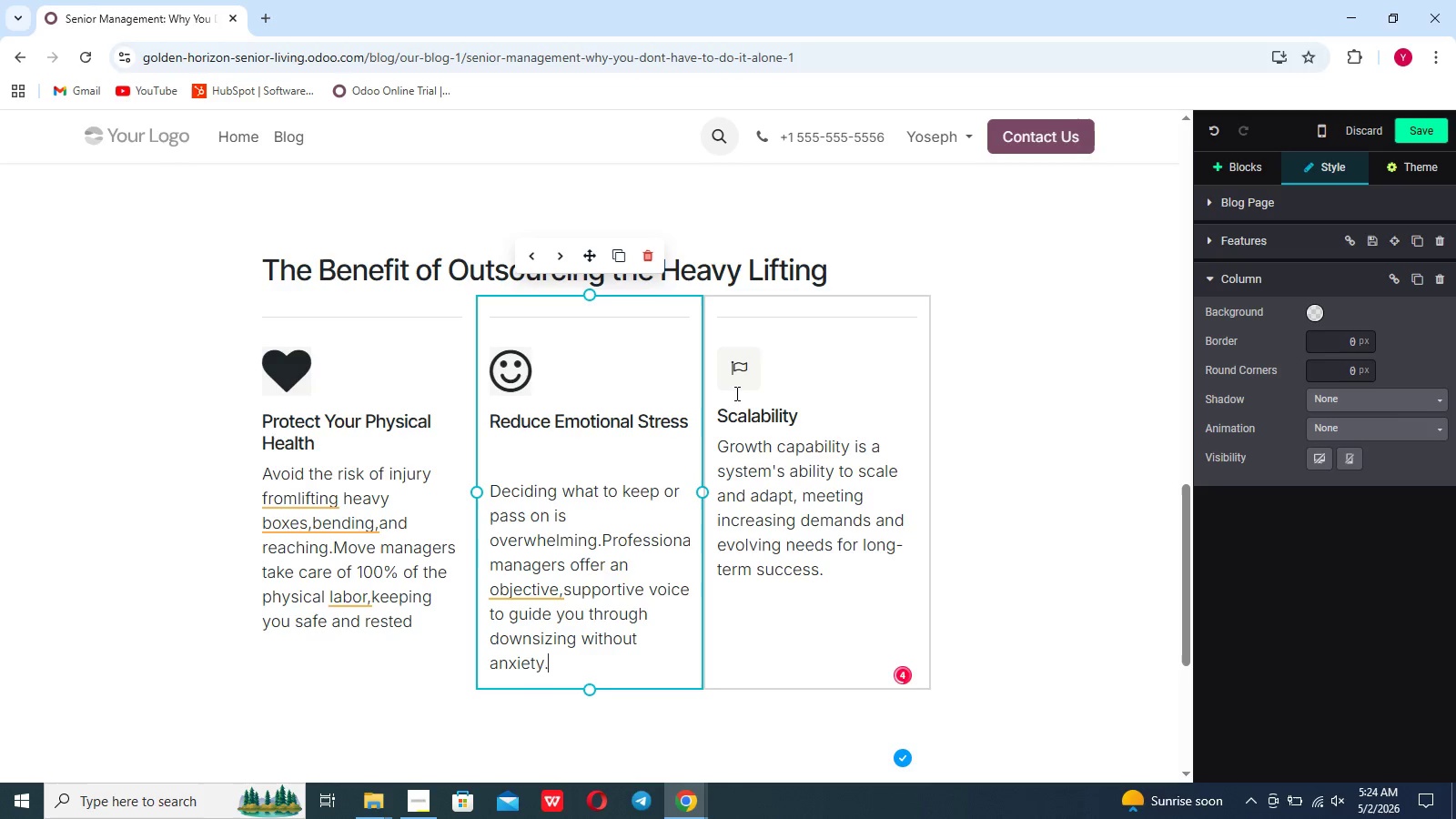 
double_click([735, 393])
 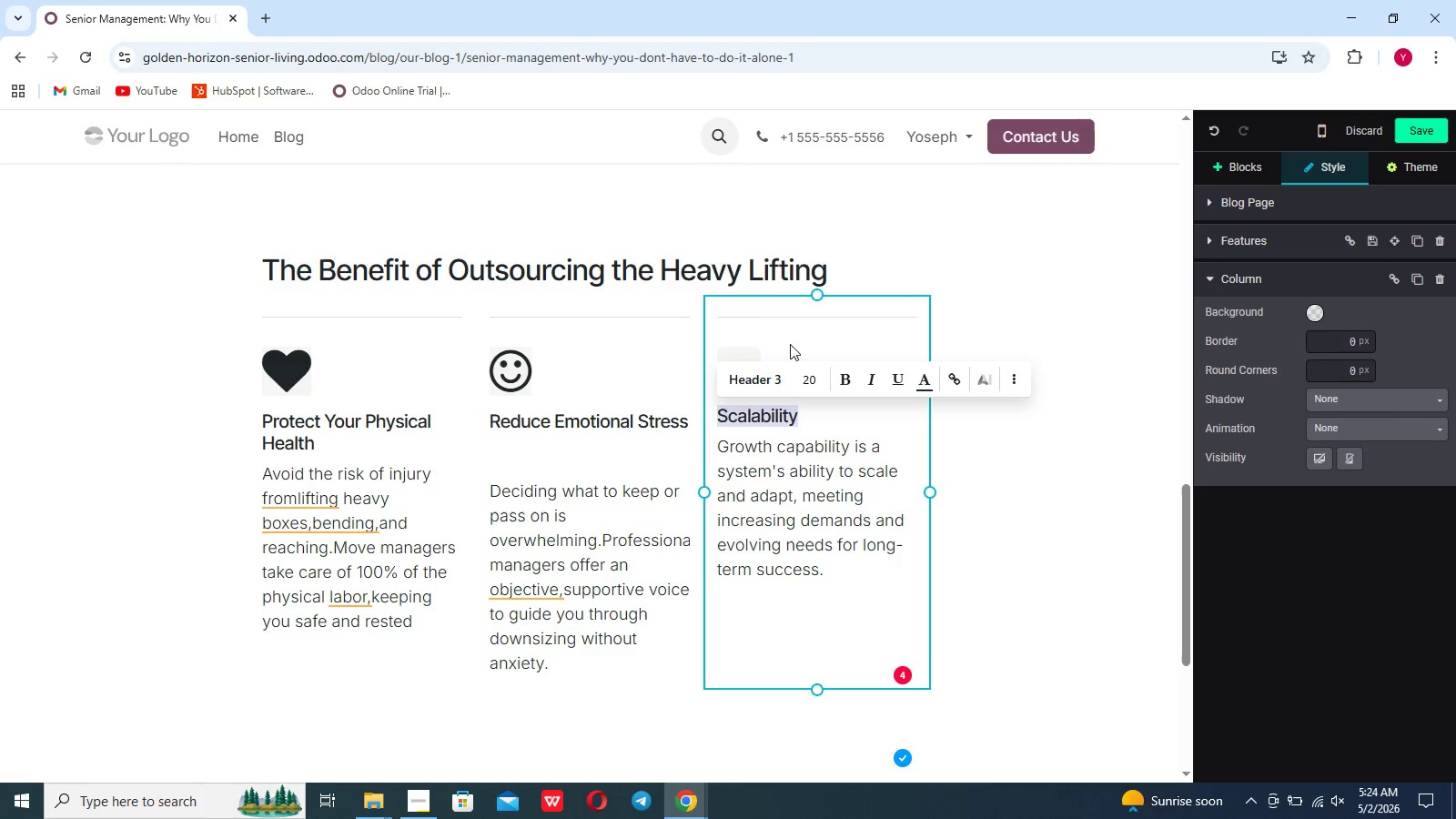 
left_click([791, 344])
 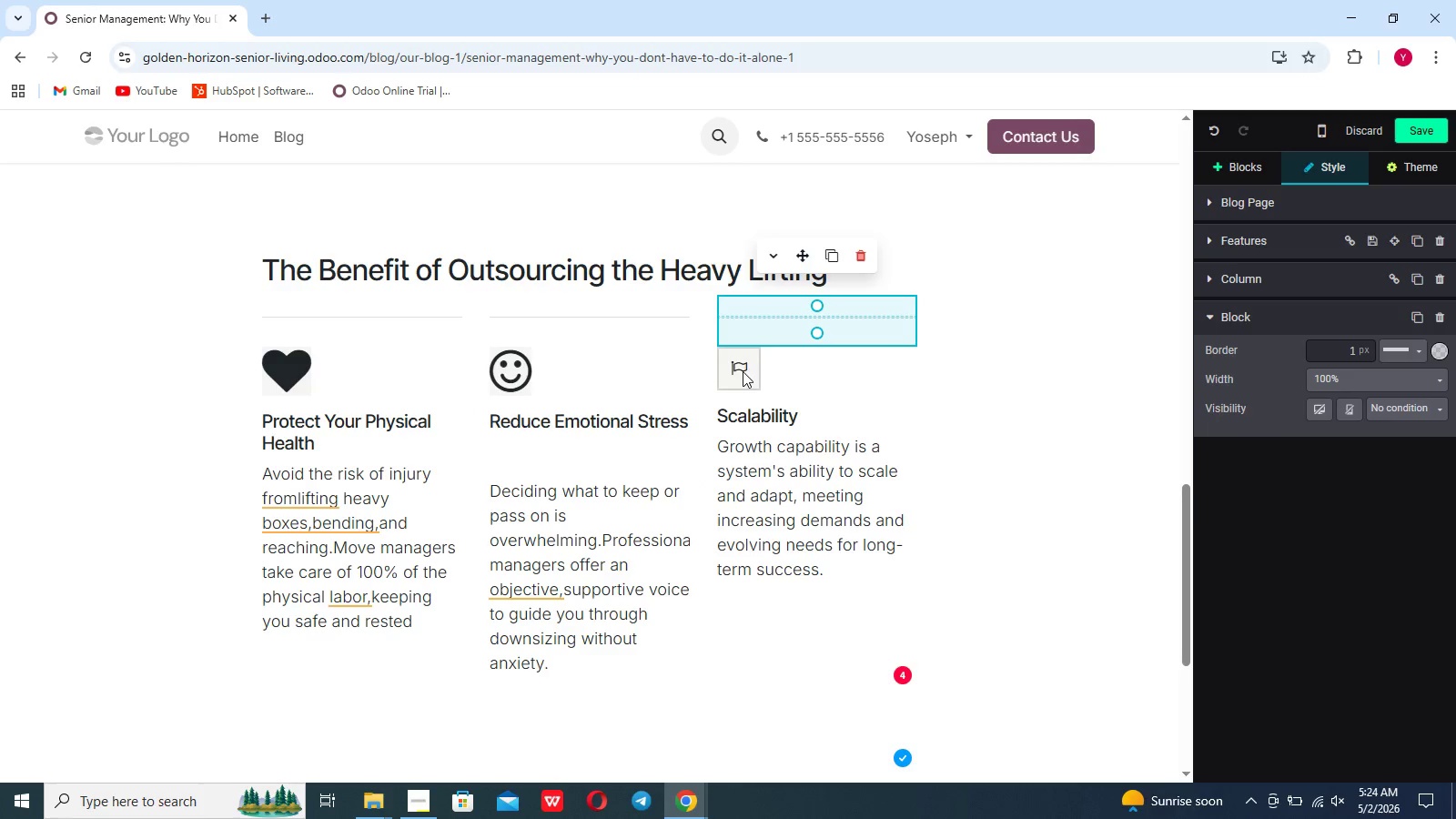 
double_click([743, 371])
 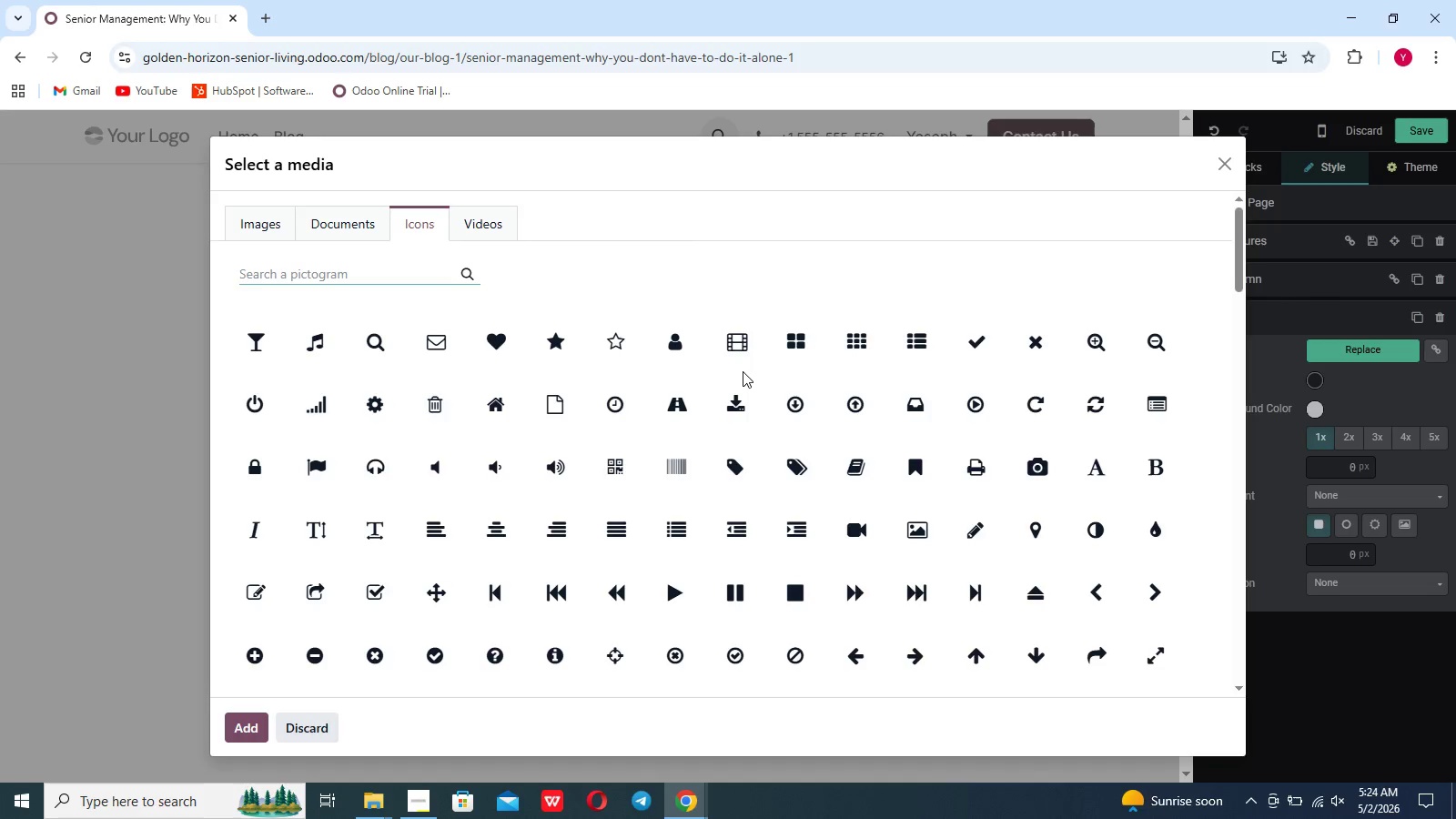 
wait(5.92)
 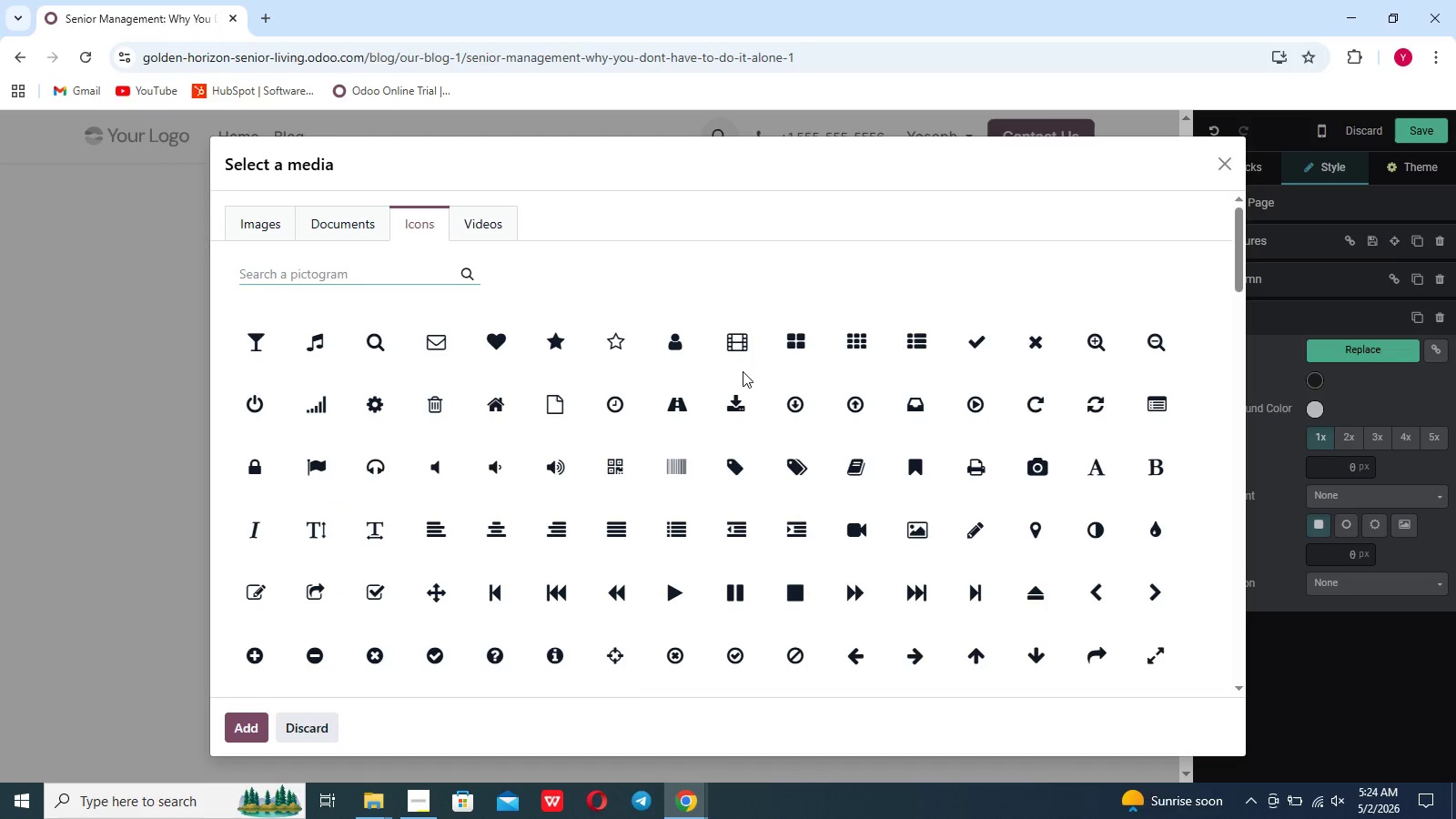 
type(calend)
 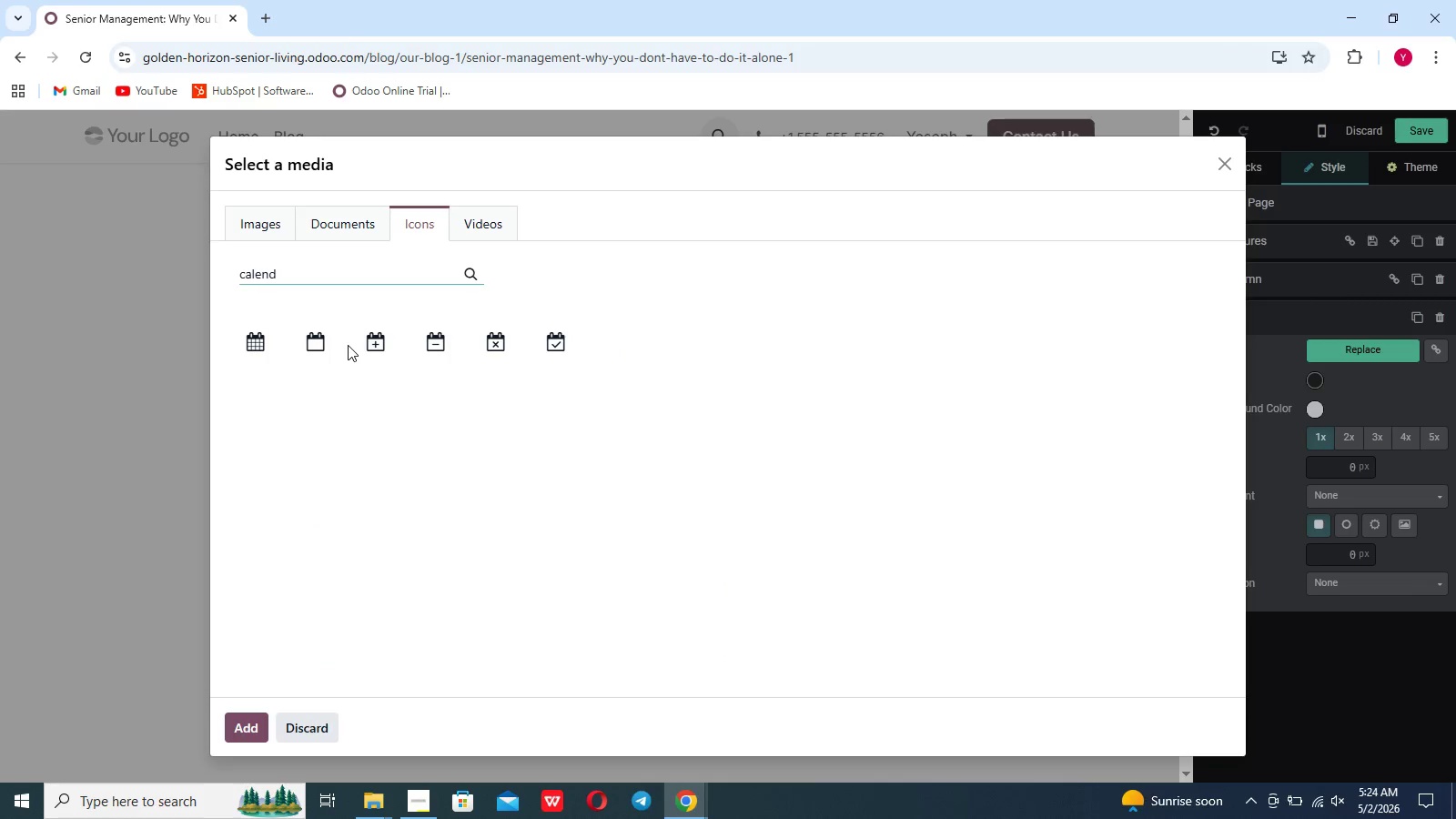 
wait(6.78)
 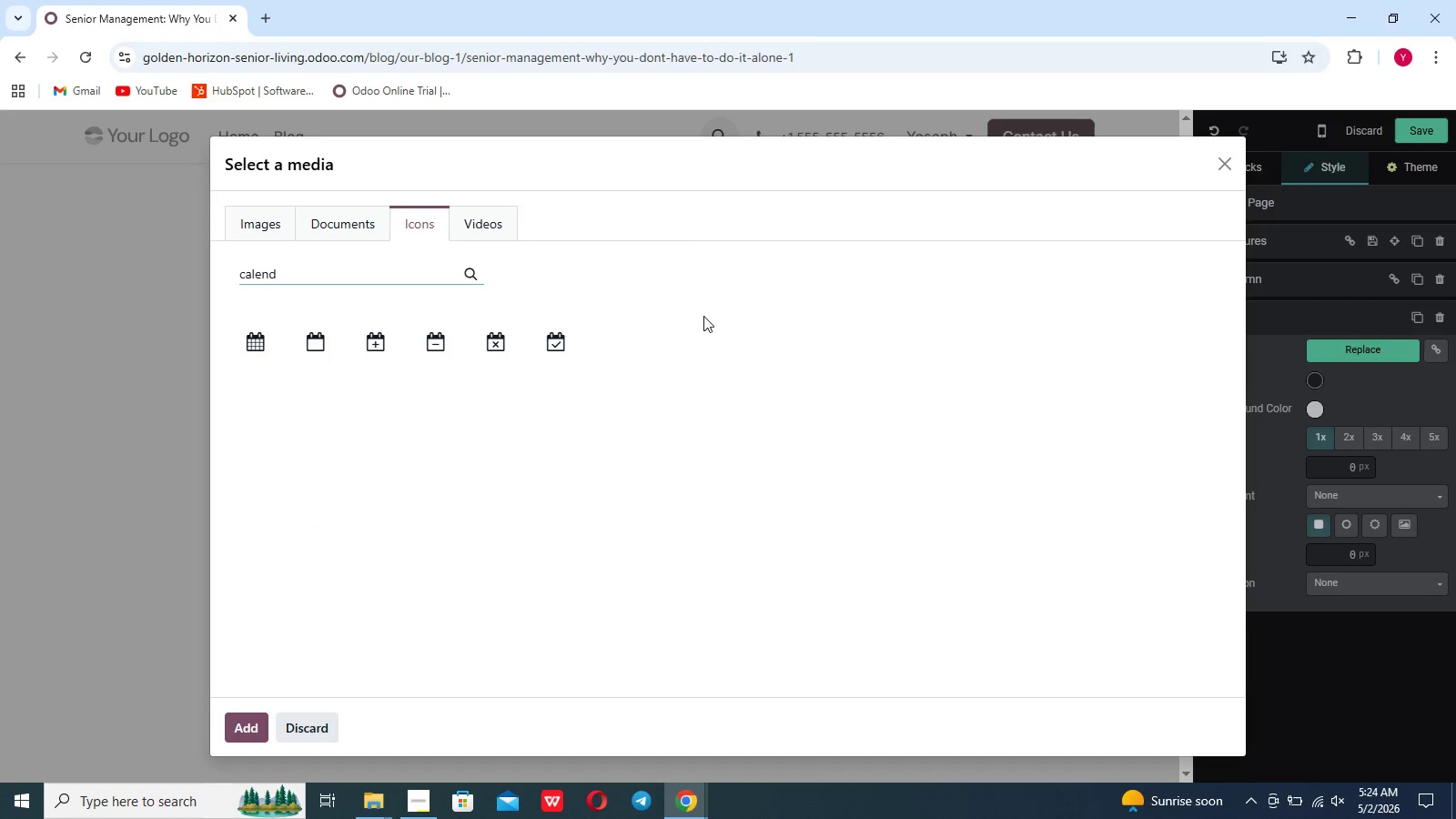 
left_click([273, 343])
 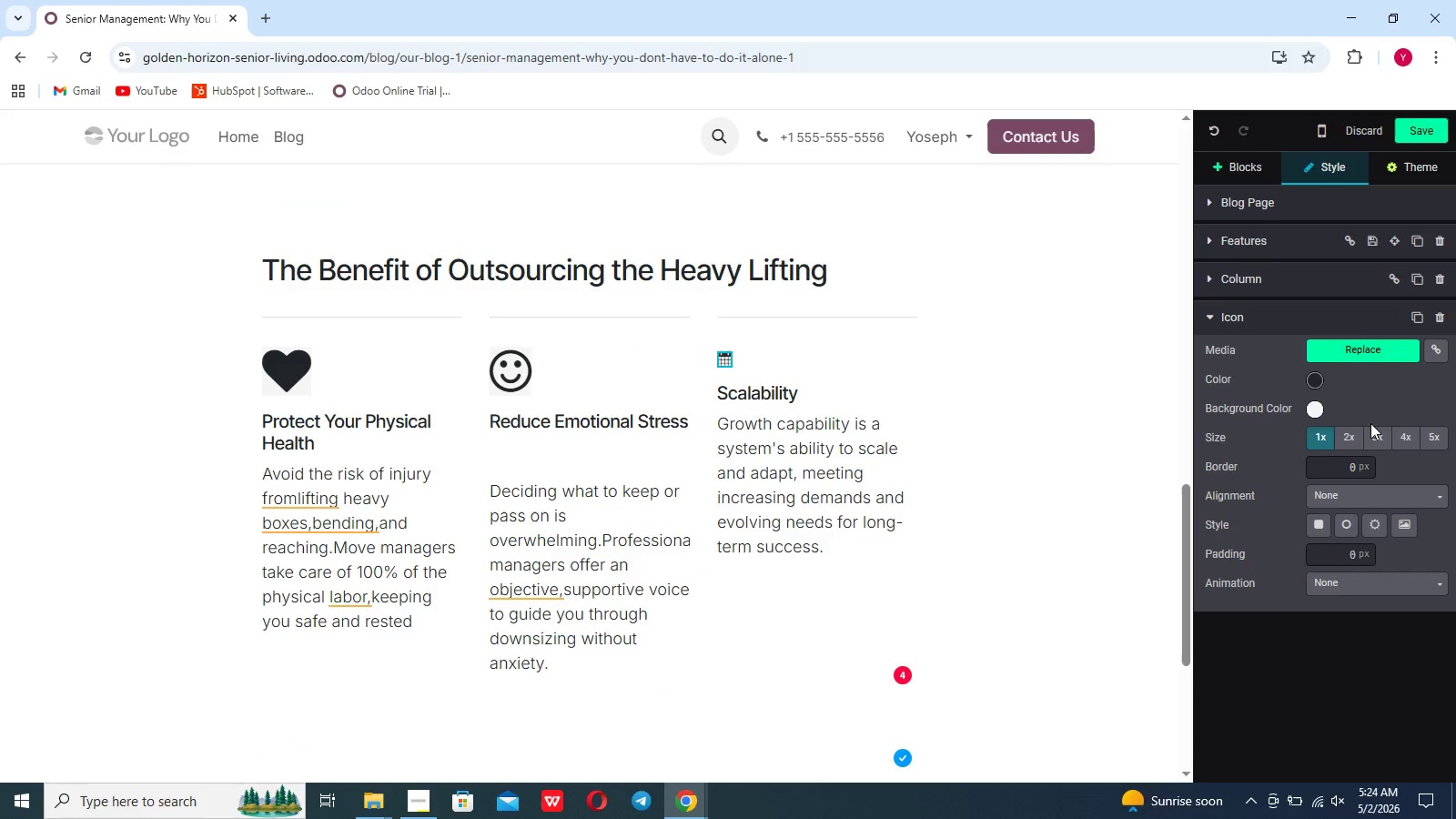 
left_click([1380, 435])
 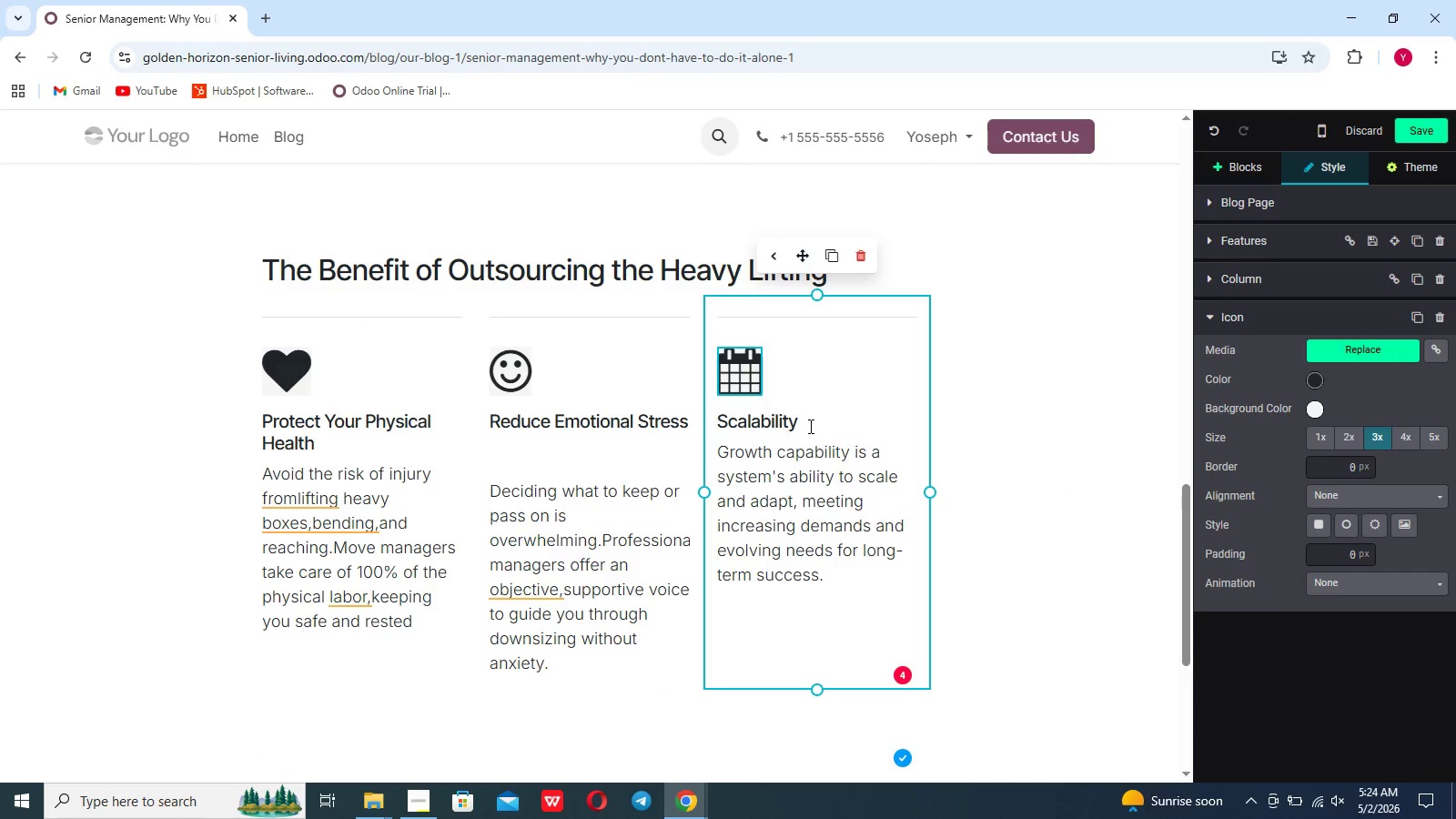 
double_click([808, 423])
 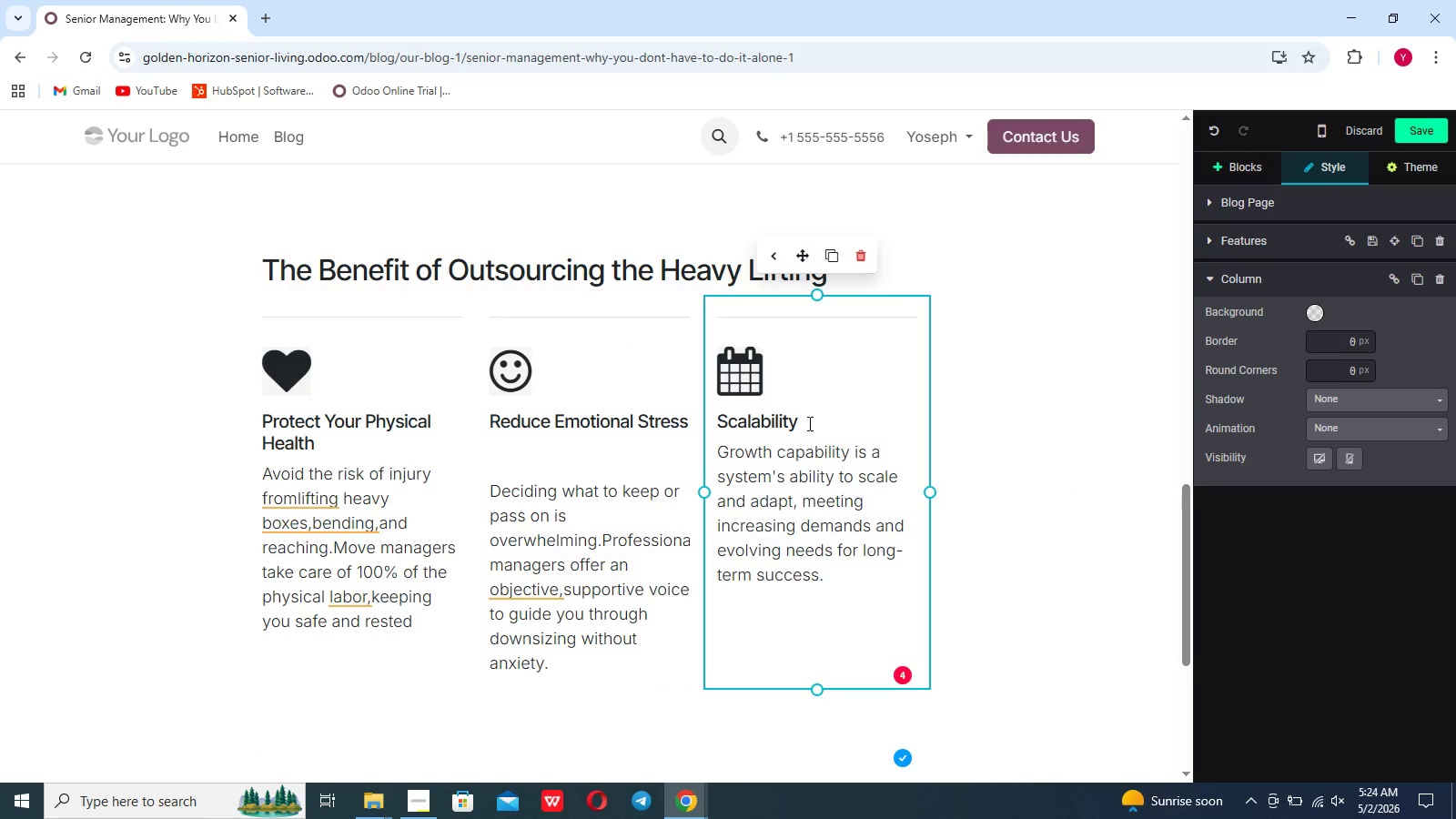 
key(Backspace)
 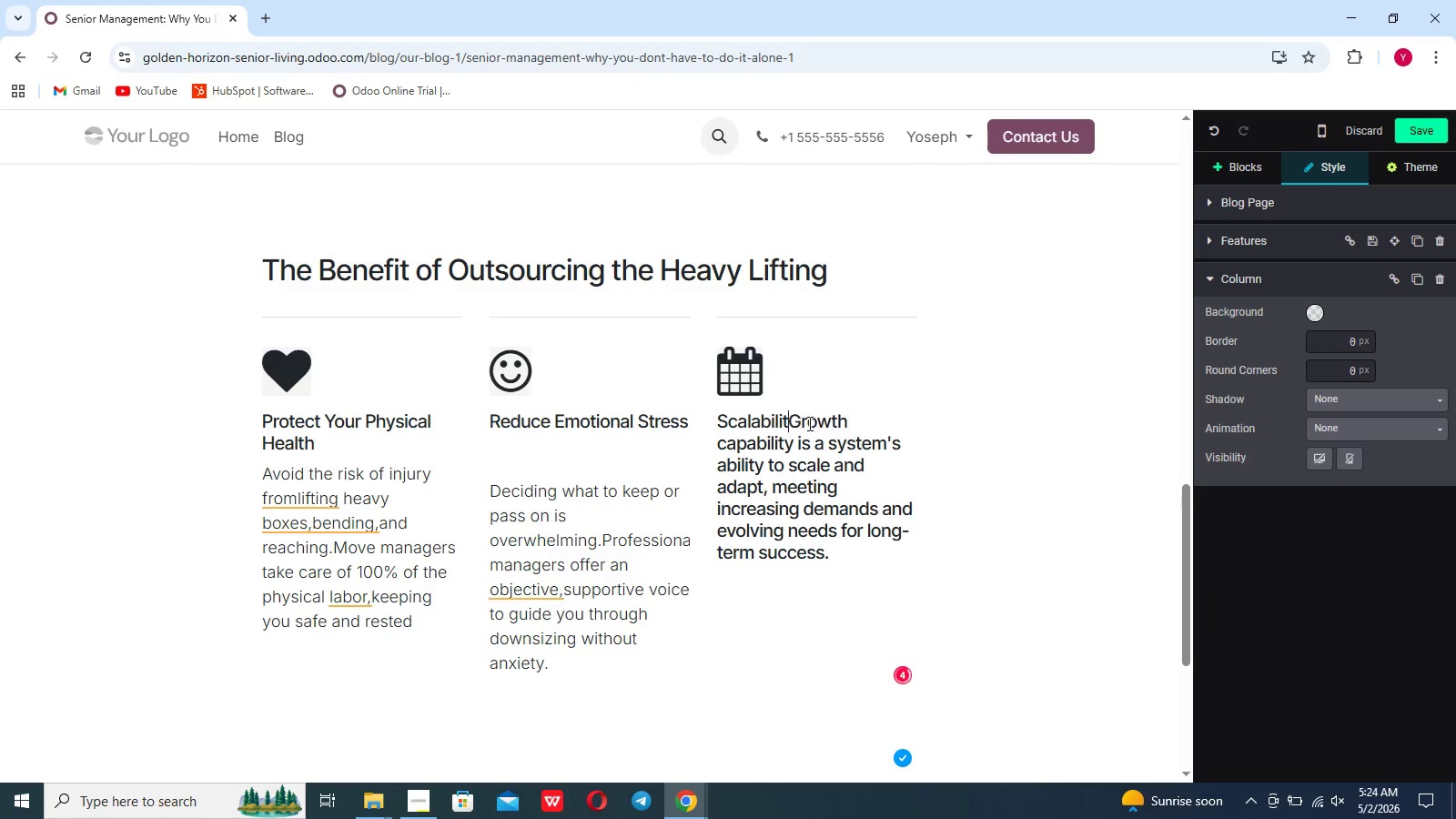 
key(Backspace)
 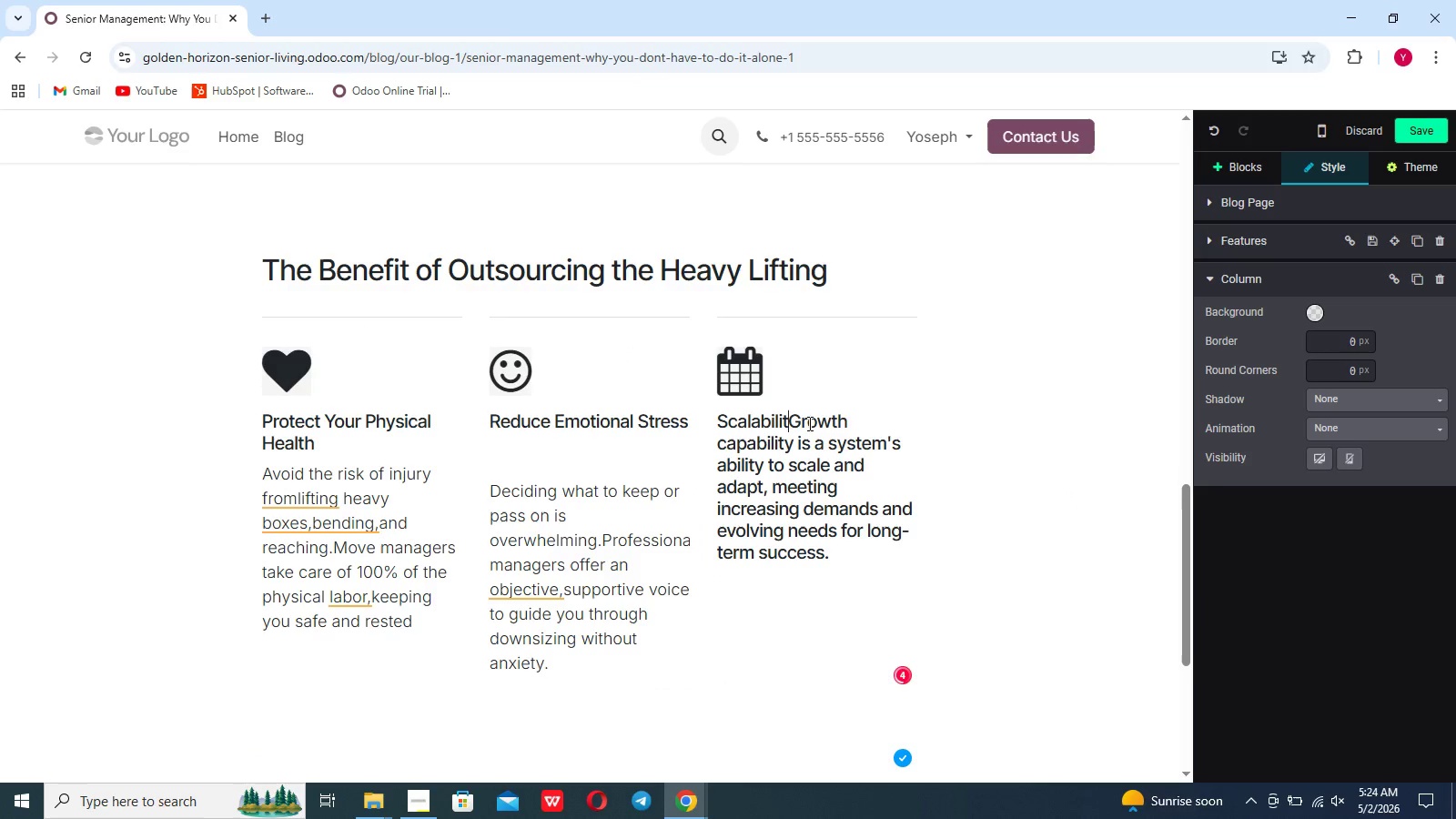 
key(Backspace)
 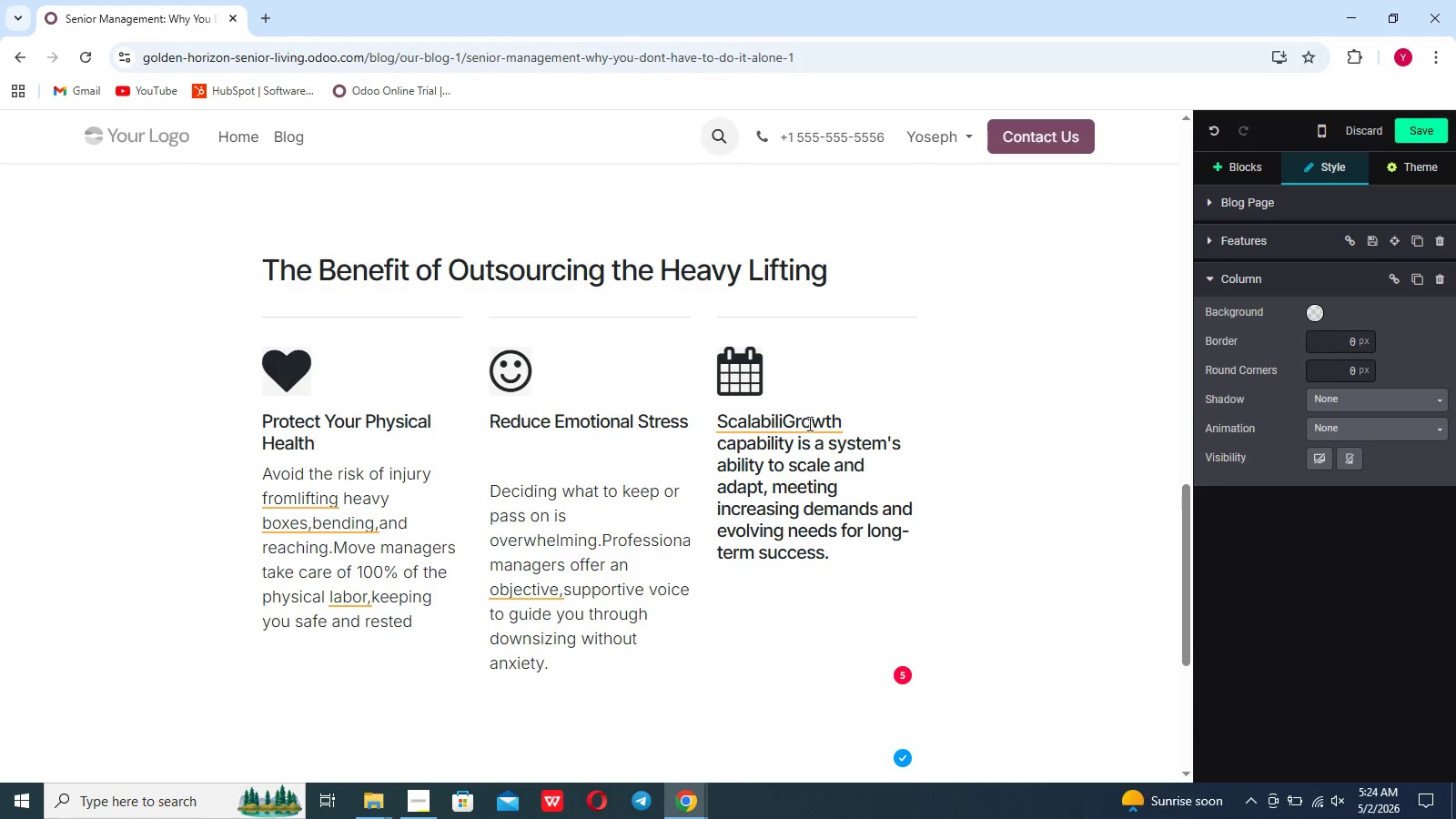 
key(Backspace)
 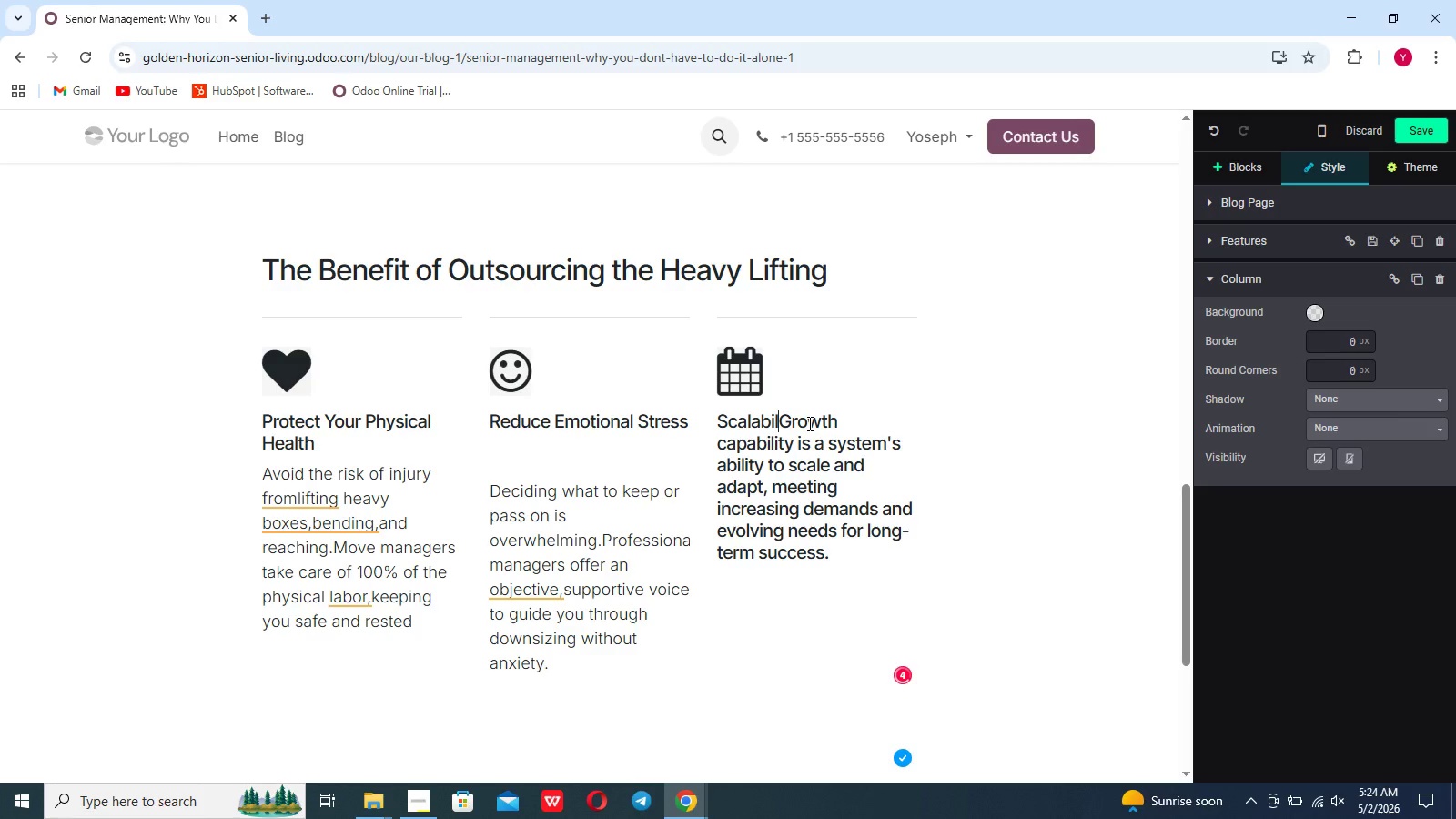 
key(Backspace)
 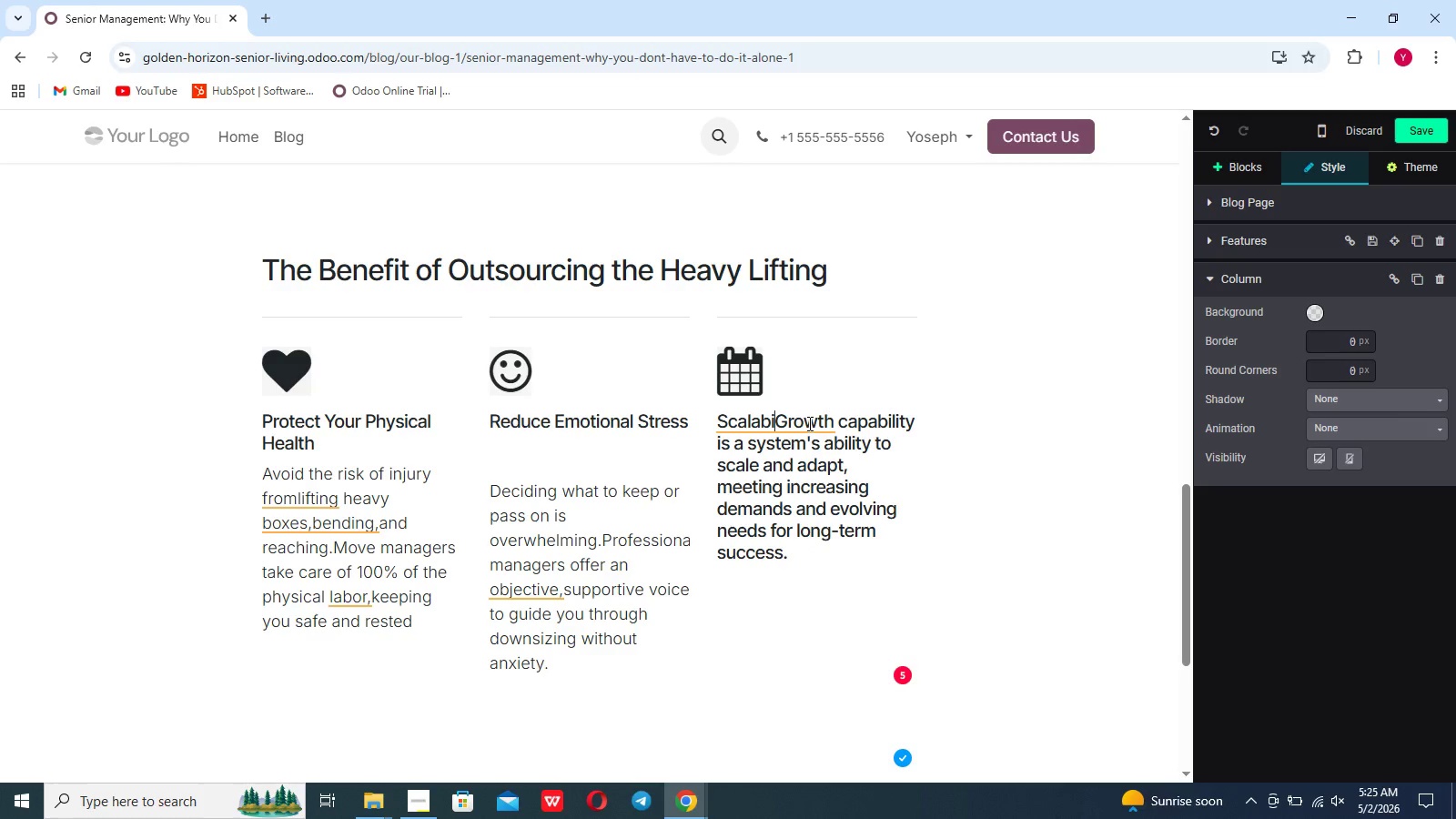 
wait(10.58)
 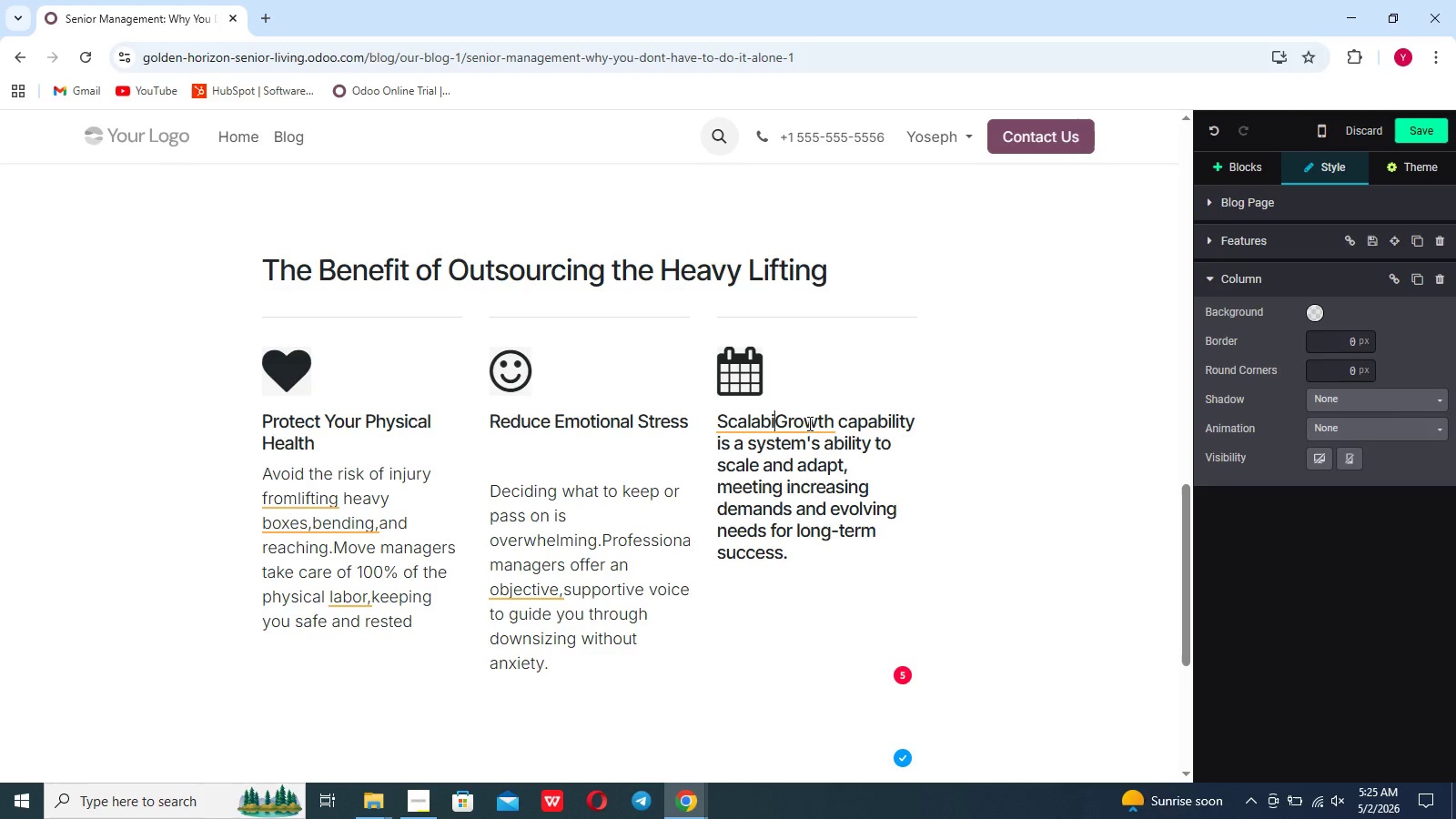 
key(Control+Z)
 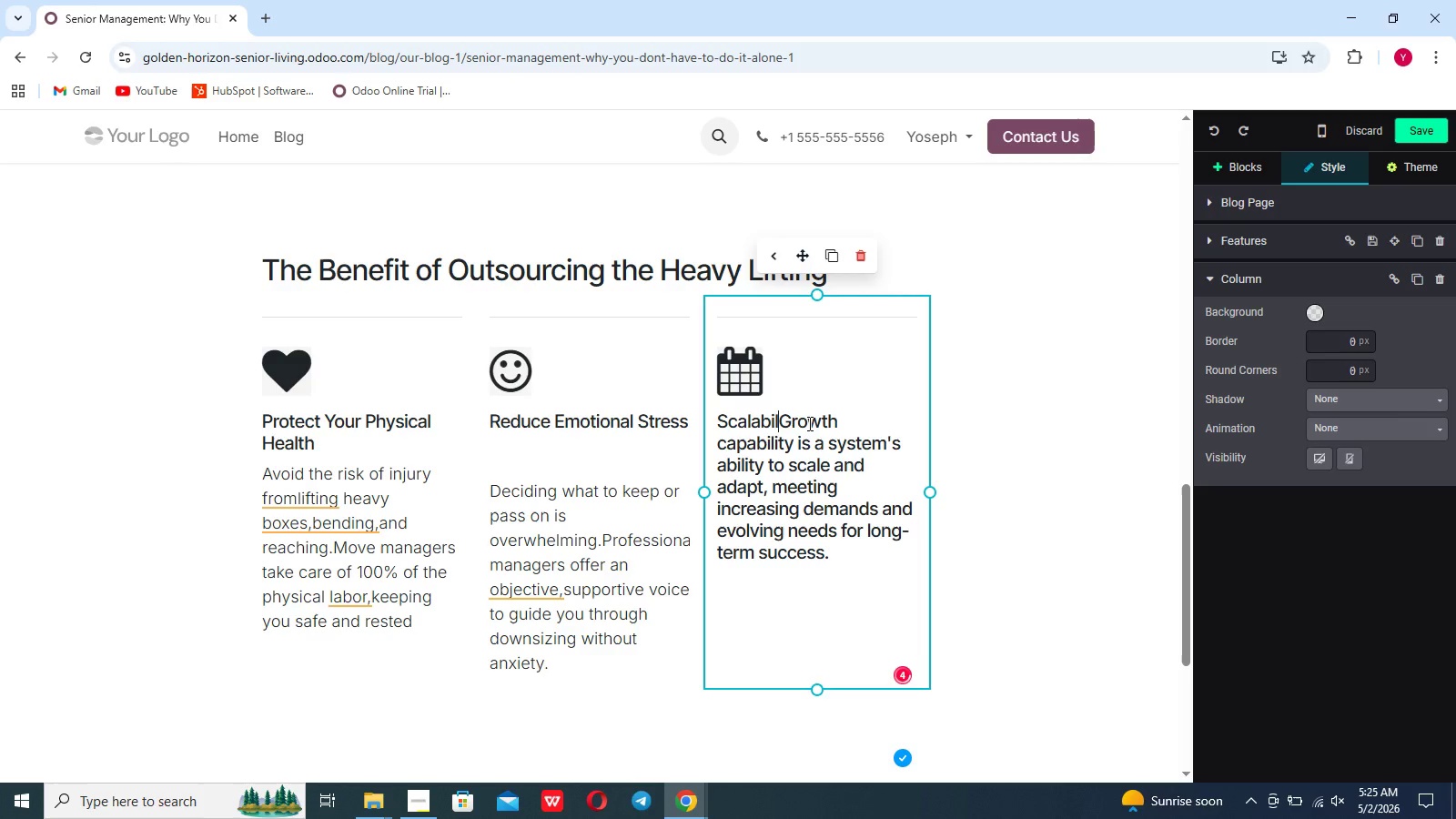 
key(Control+Z)
 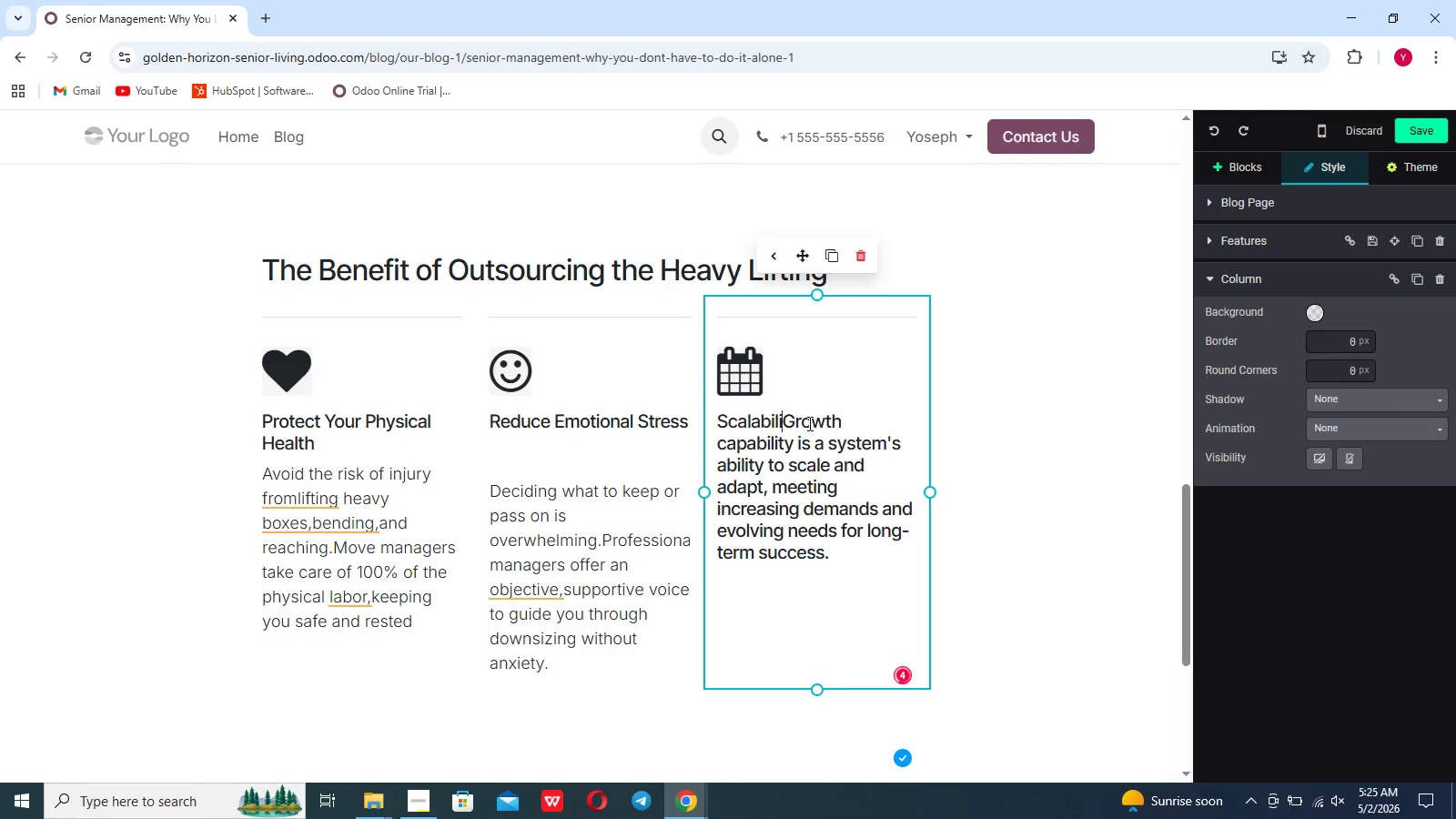 
key(Control+Z)
 